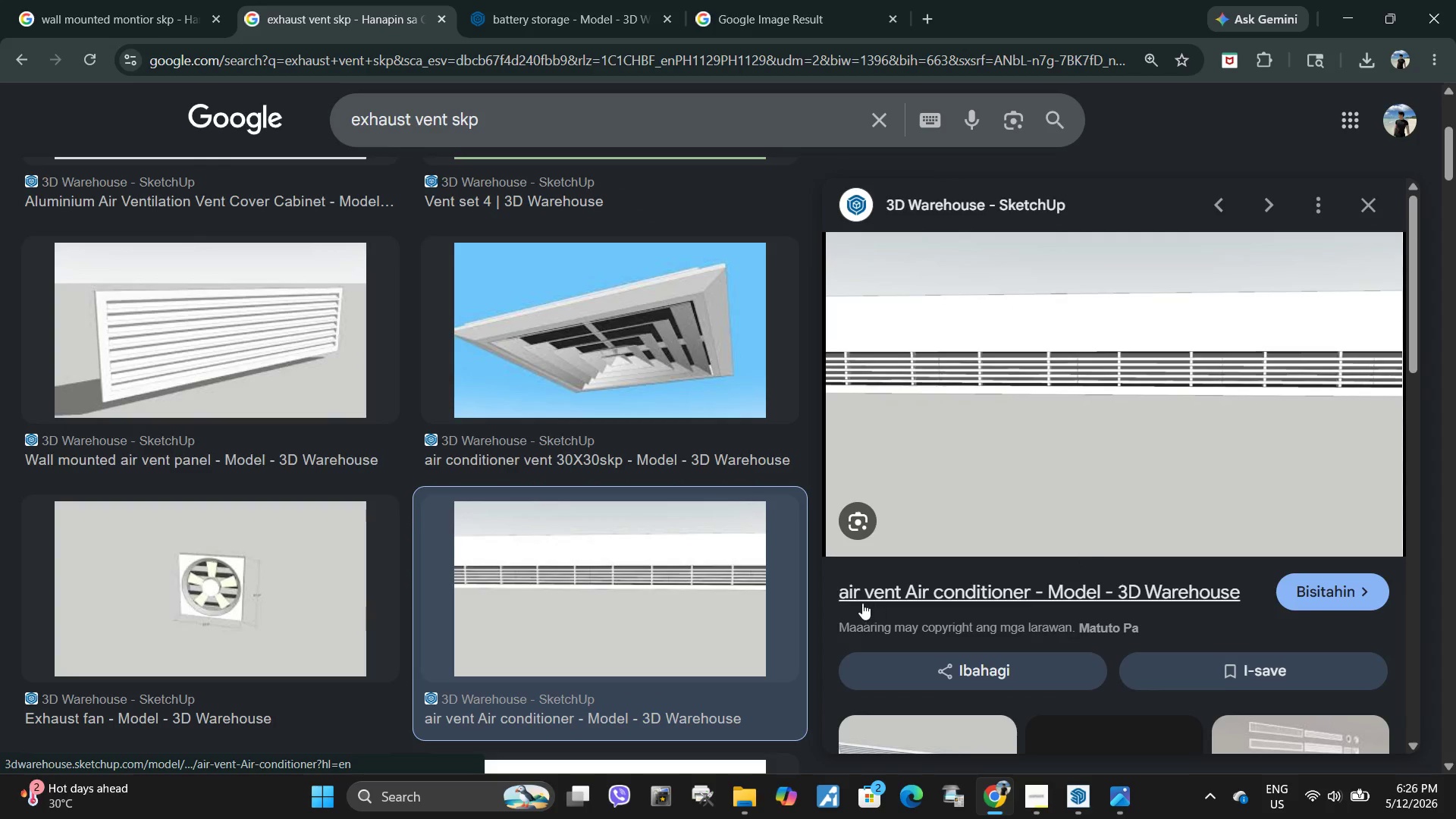 
scroll: coordinate [538, 548], scroll_direction: down, amount: 2.0
 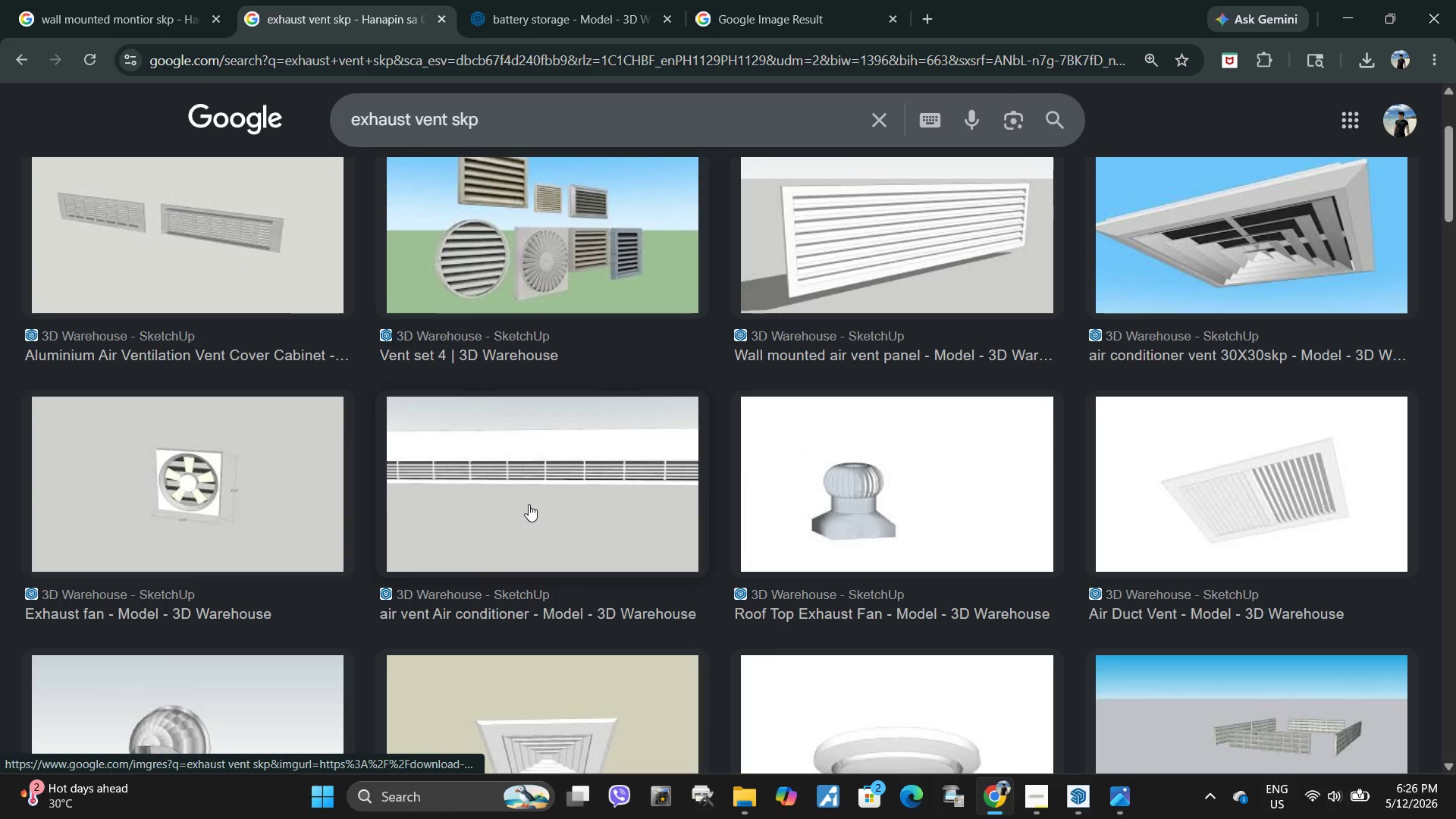 
left_click_drag(start_coordinate=[832, 586], to_coordinate=[1031, 582])
 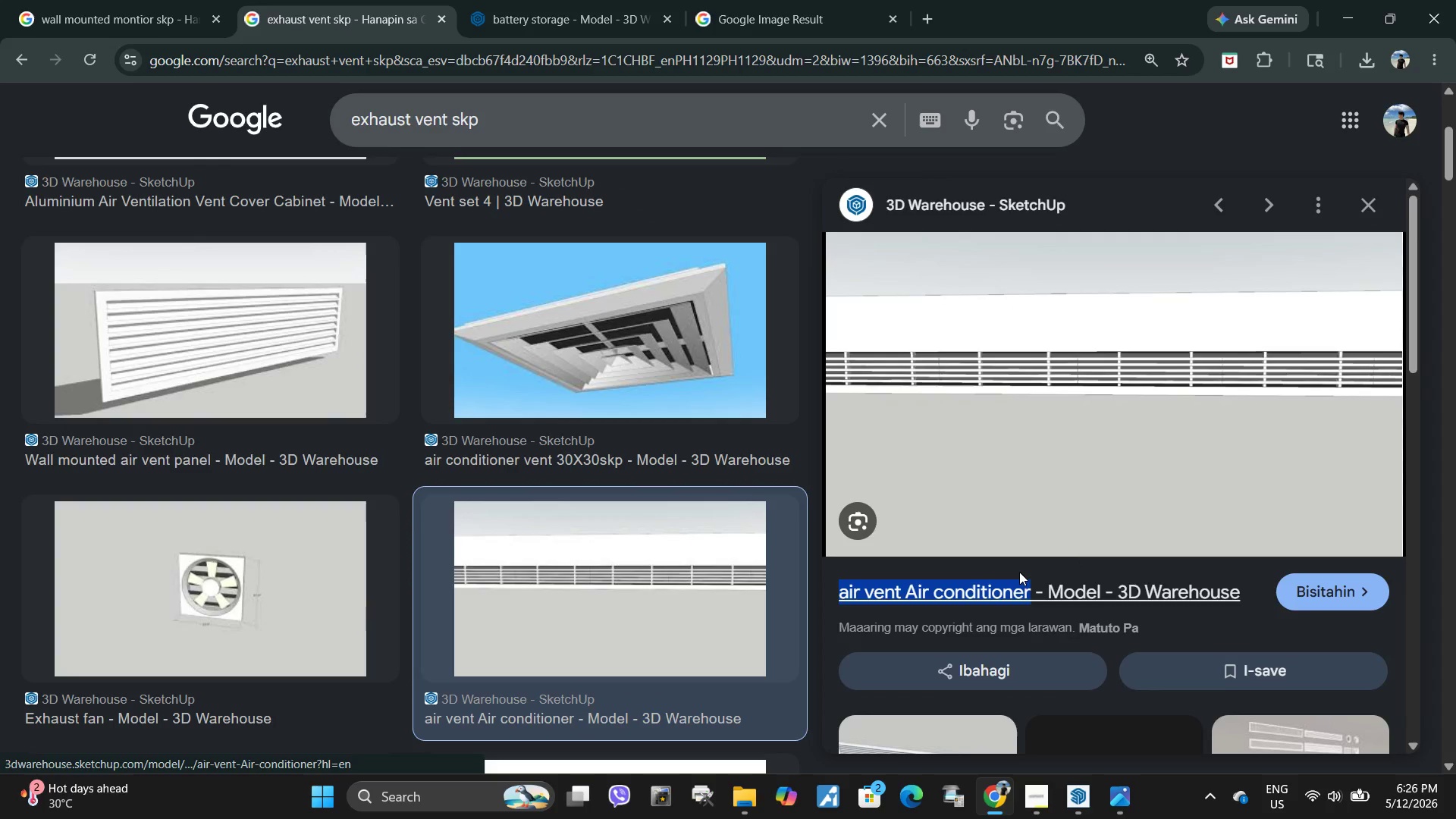 
key(Control+C)
 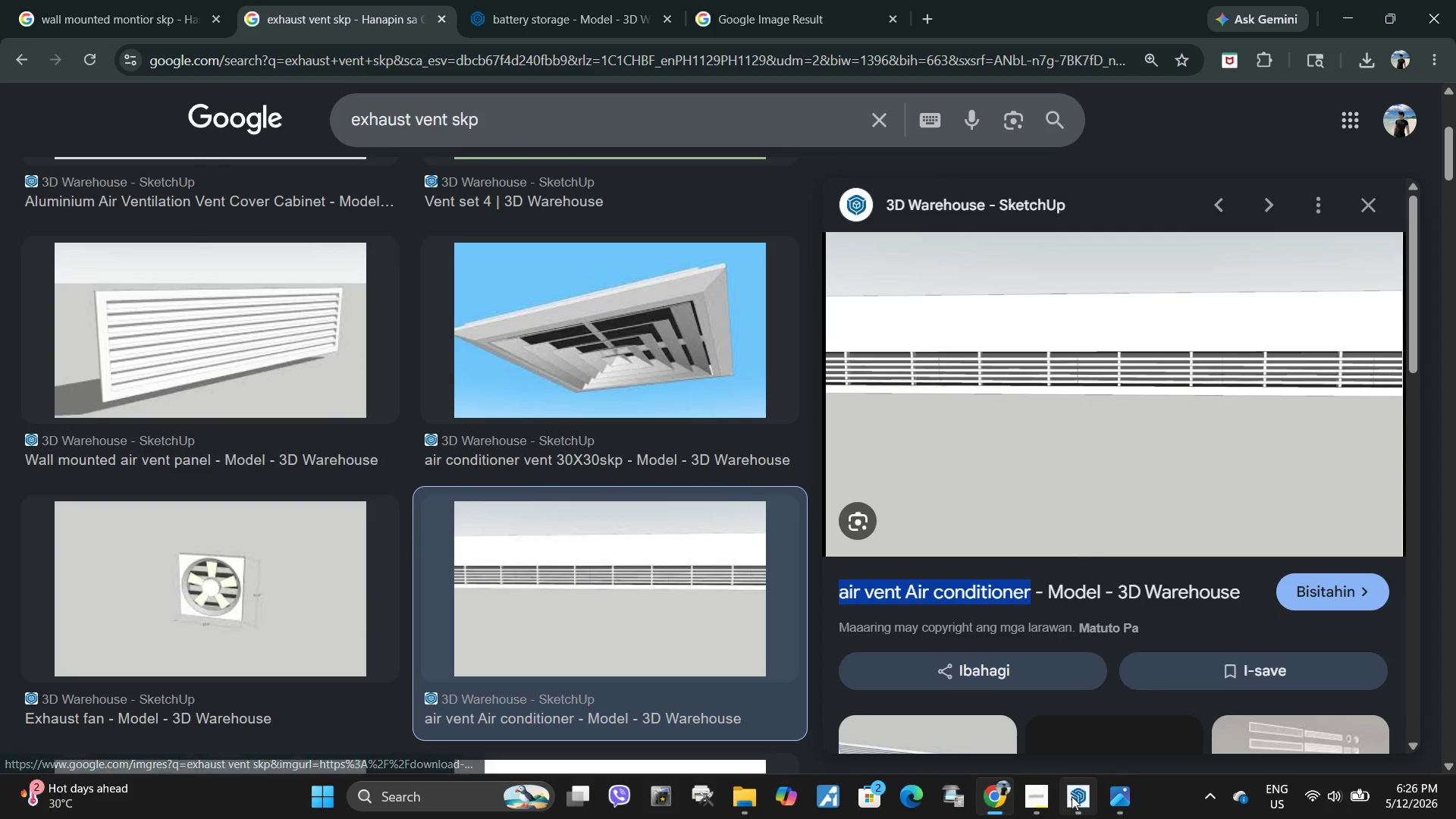 
left_click([1072, 796])
 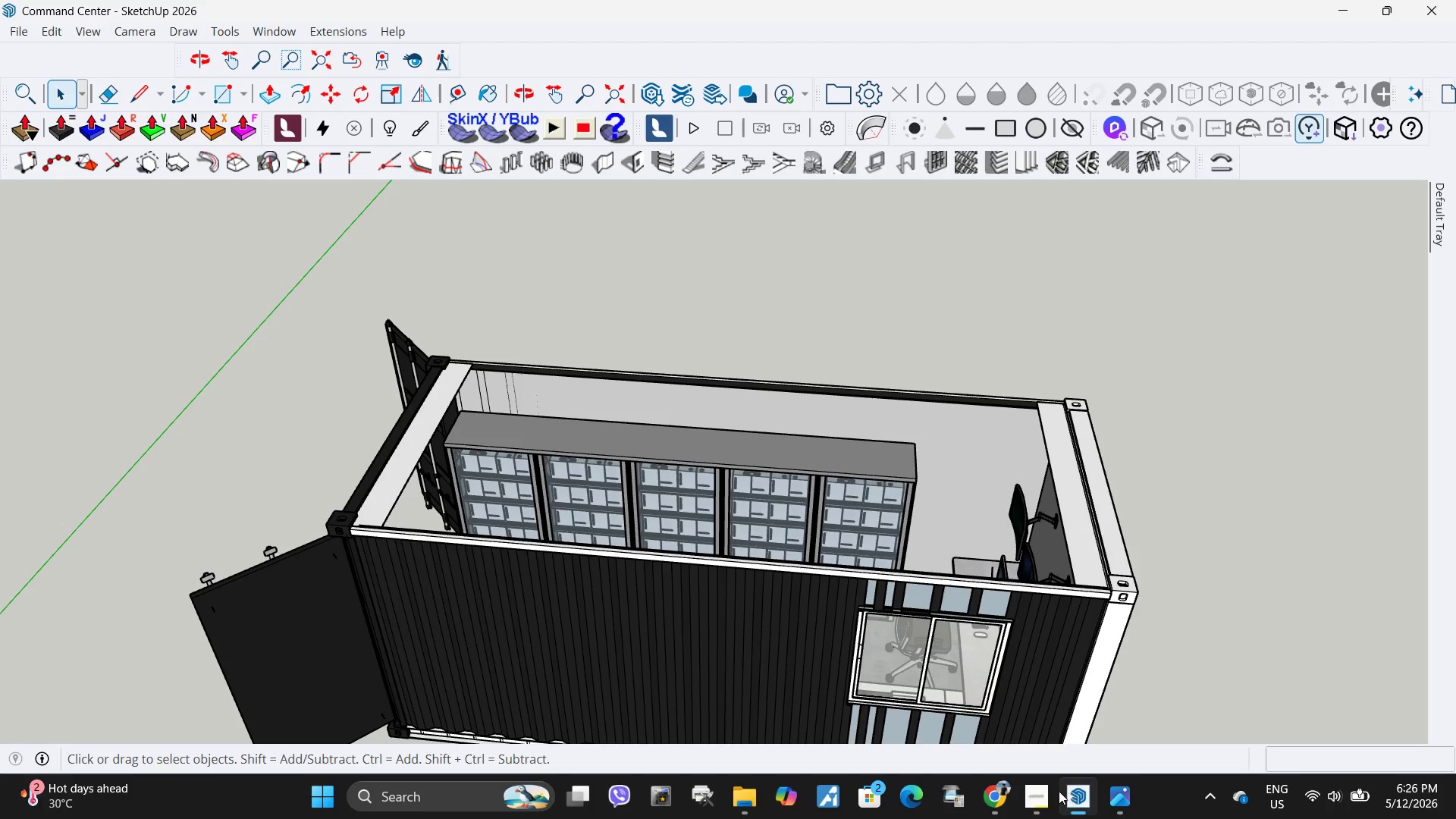 
mouse_move([1071, 789])
 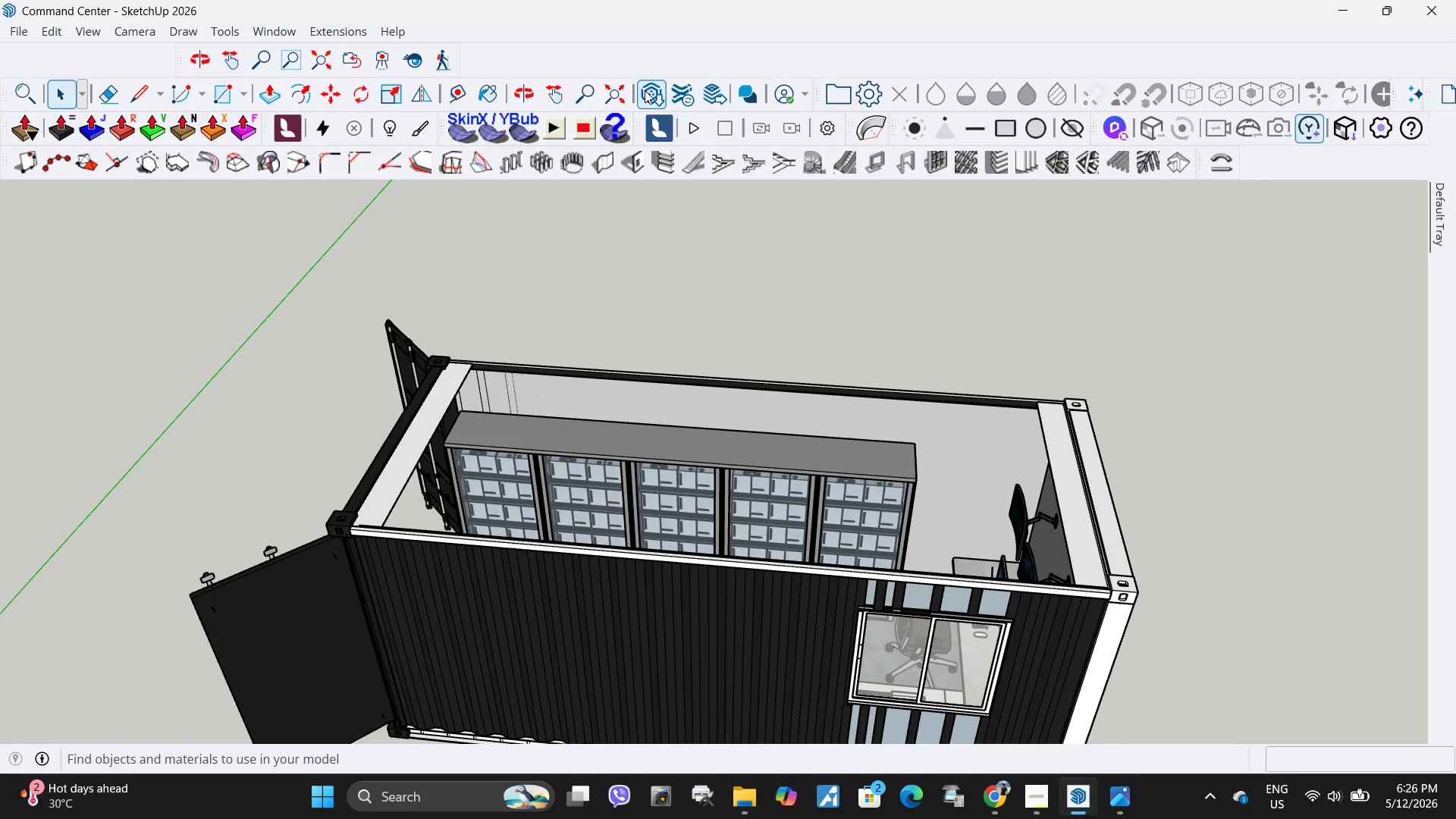 
left_click([646, 89])
 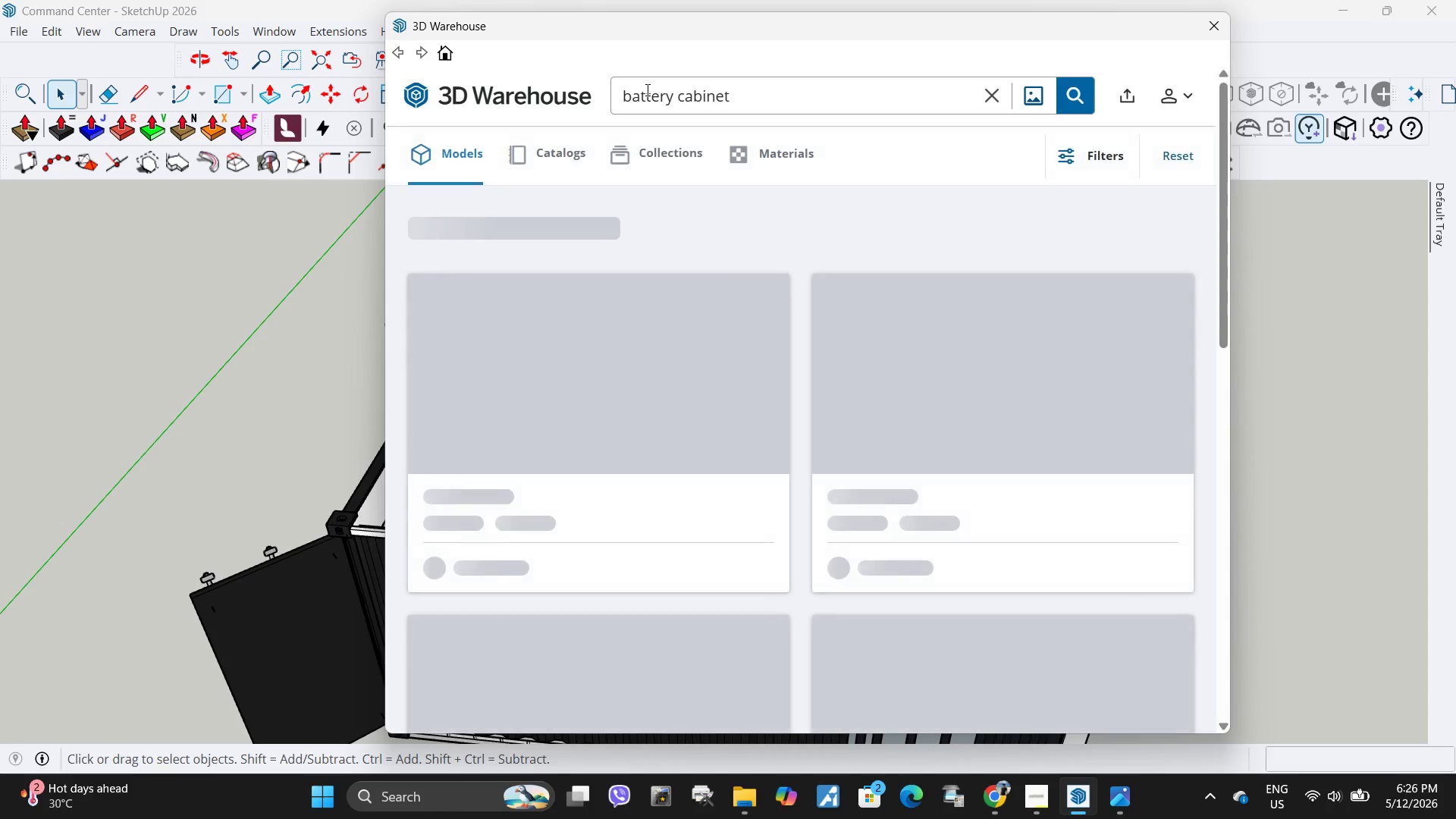 
left_click([992, 96])
 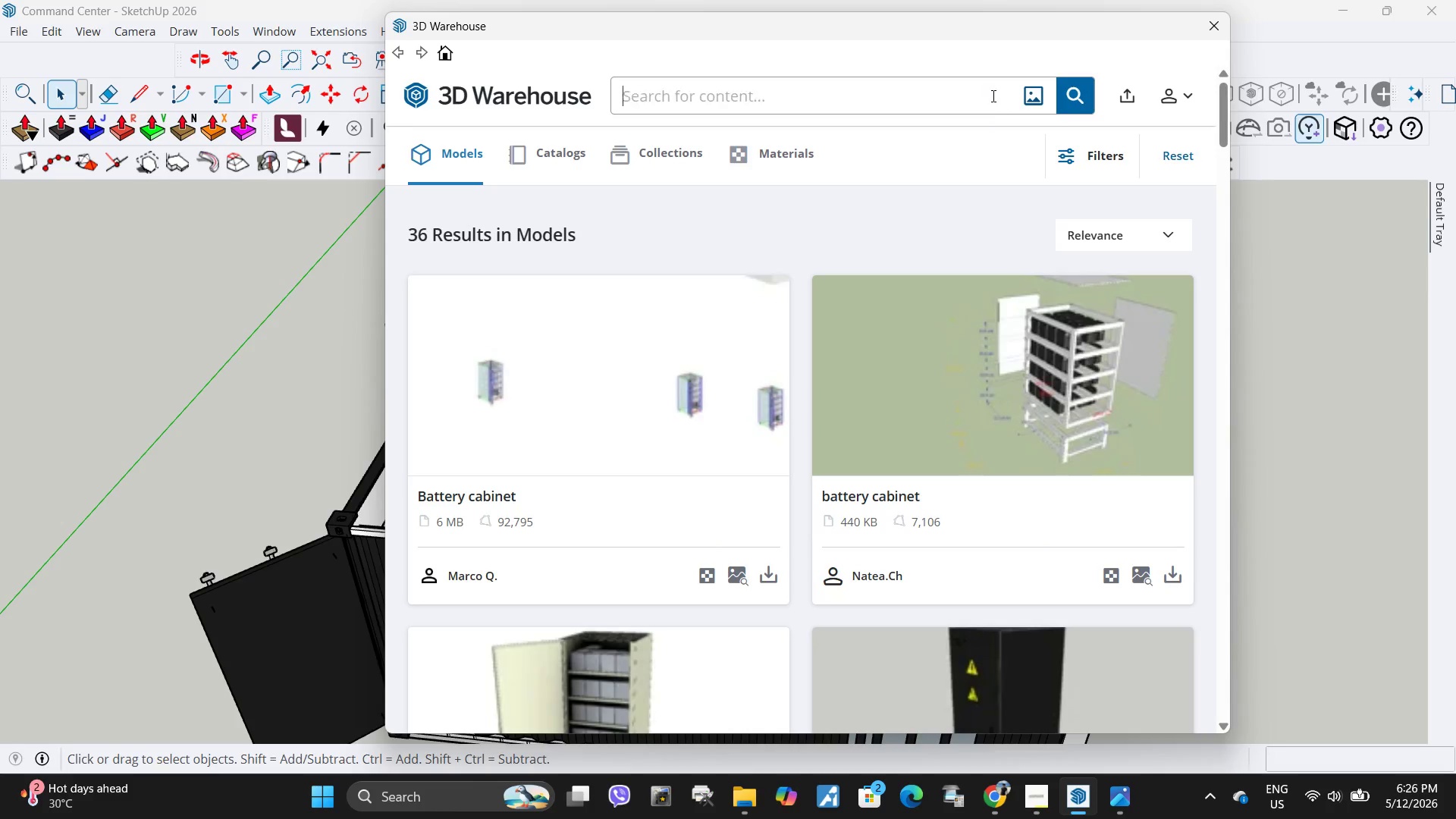 
key(Control+ControlLeft)
 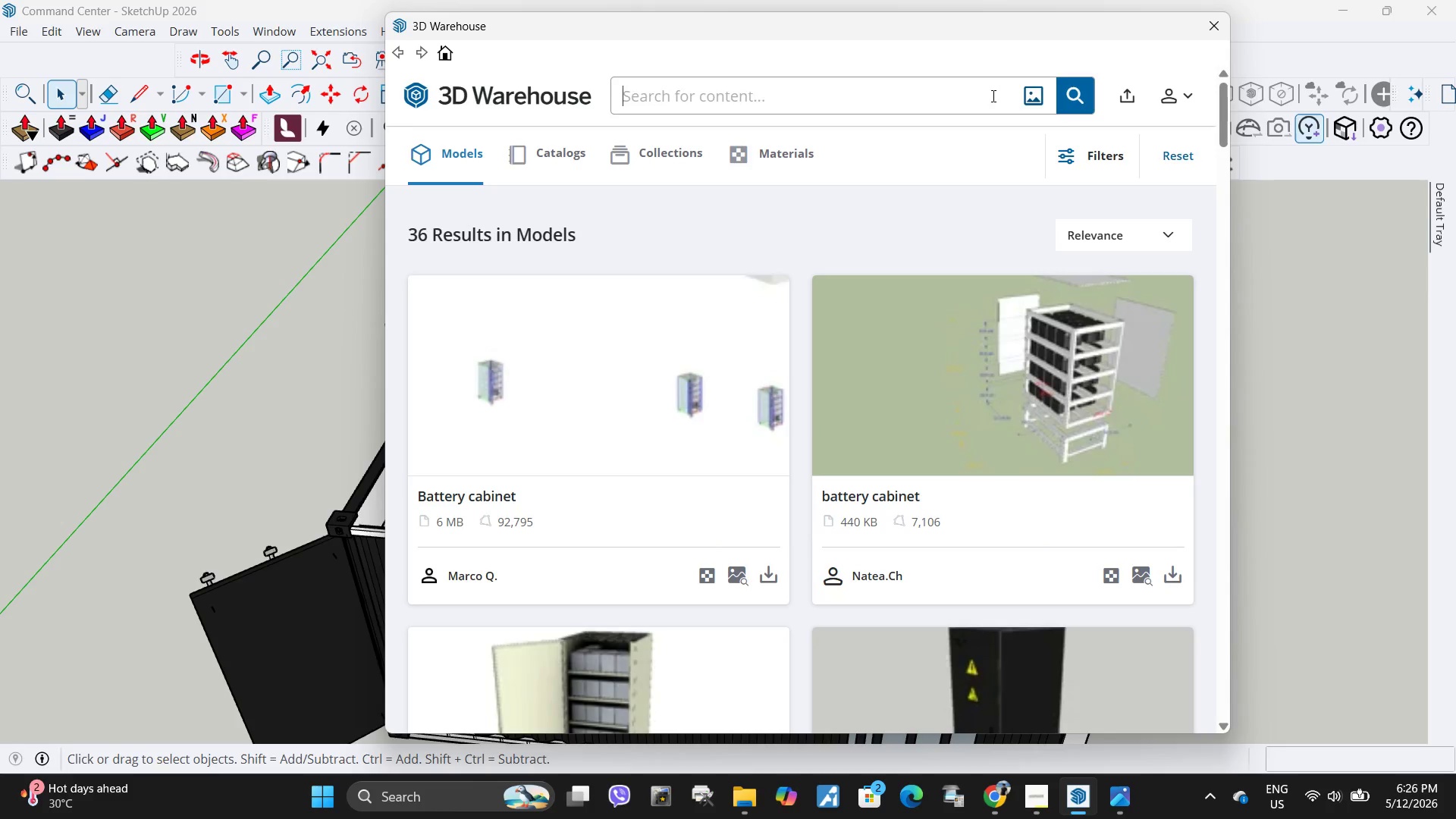 
key(Control+V)
 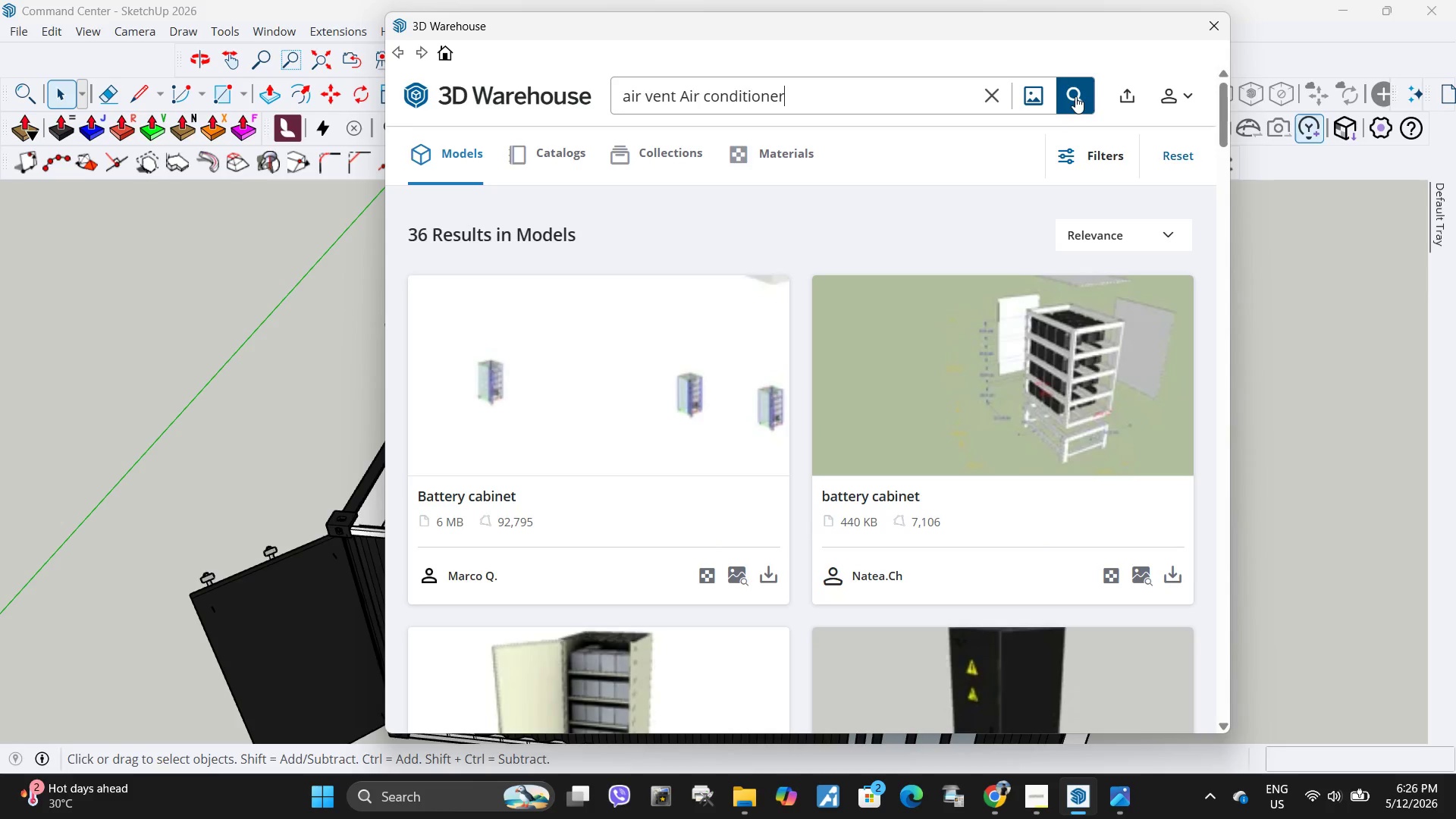 
left_click([1076, 96])
 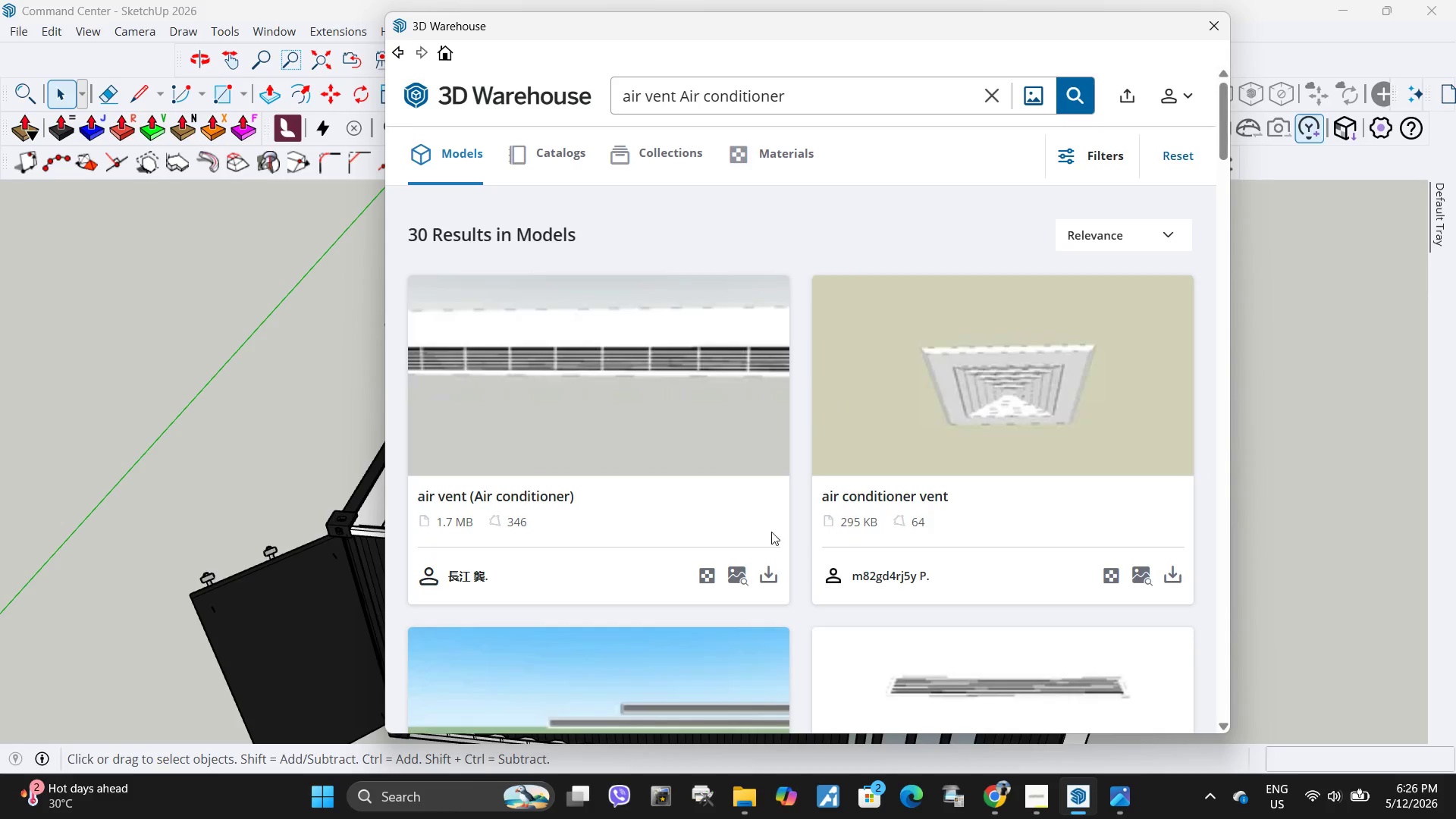 
left_click([772, 567])
 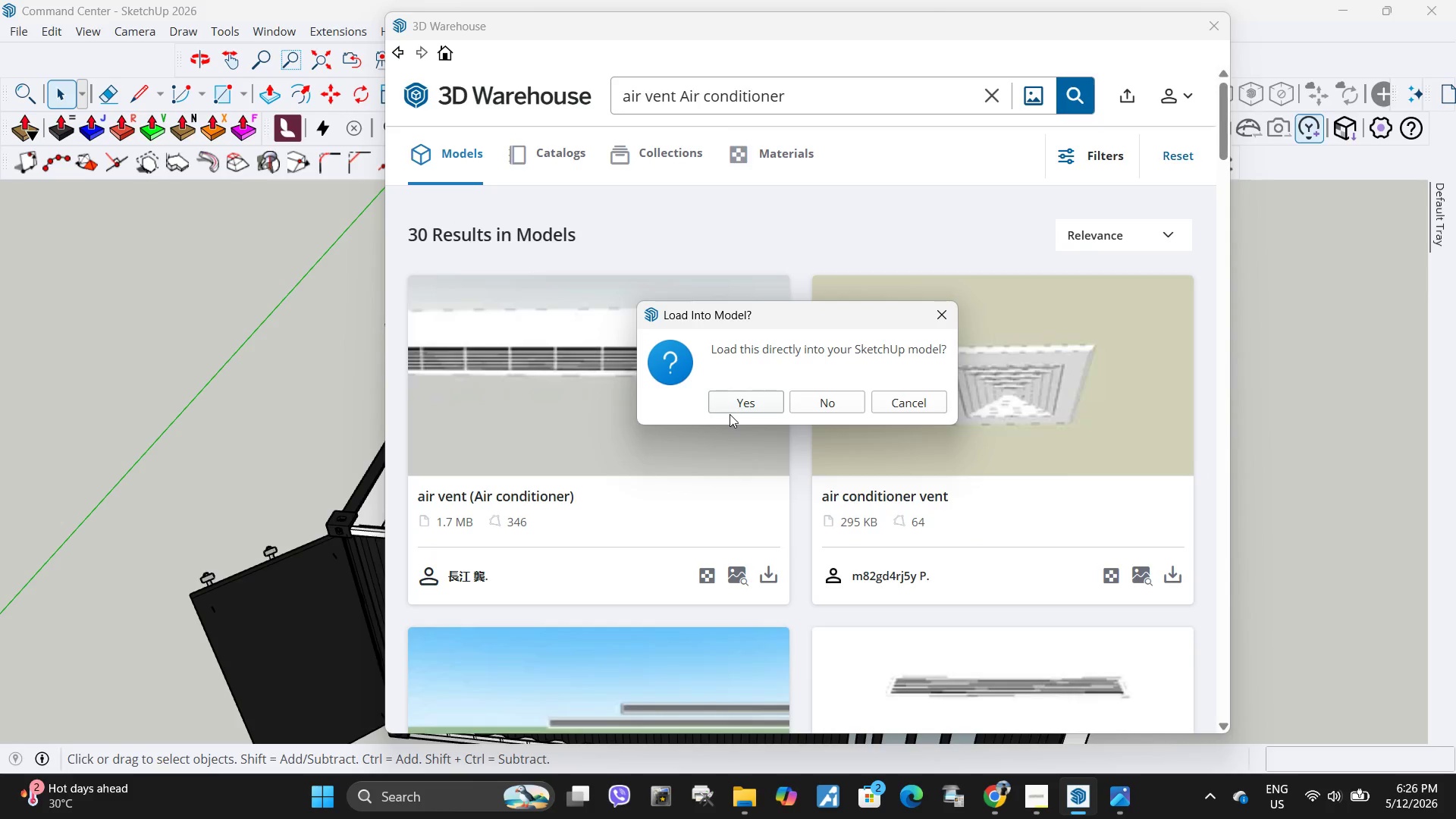 
left_click([739, 400])
 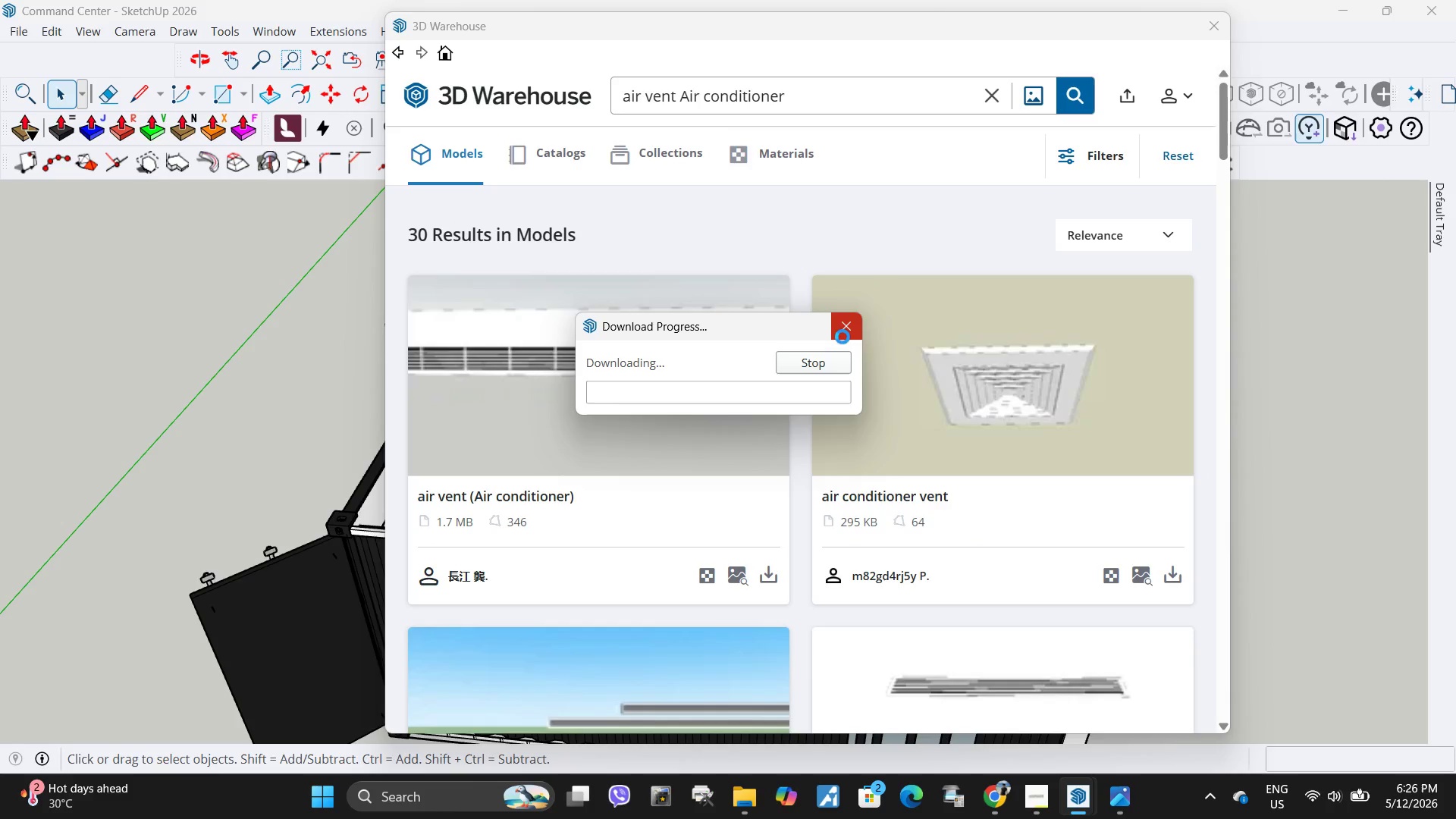 
scroll: coordinate [769, 514], scroll_direction: down, amount: 15.0
 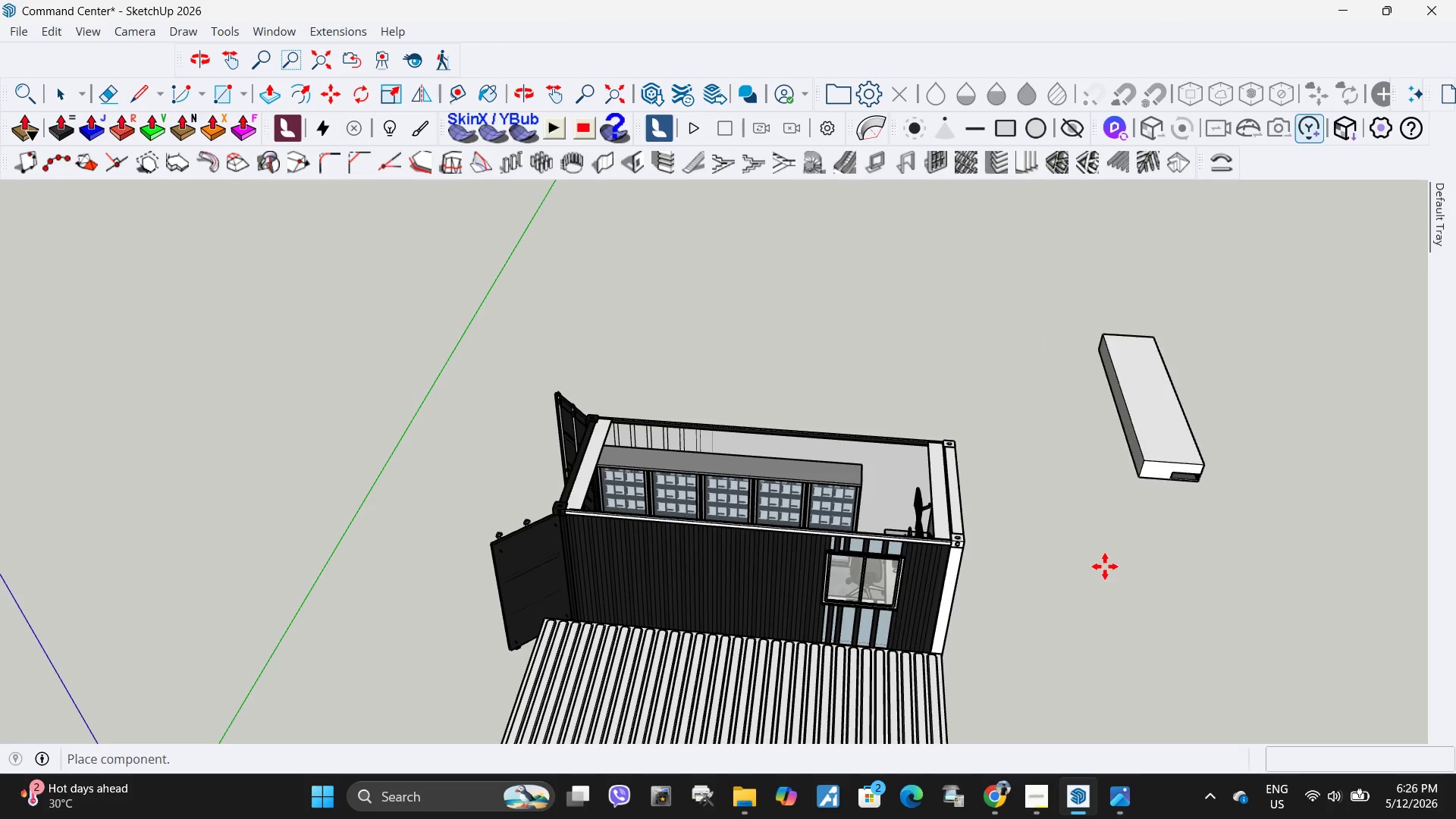 
left_click([1105, 566])
 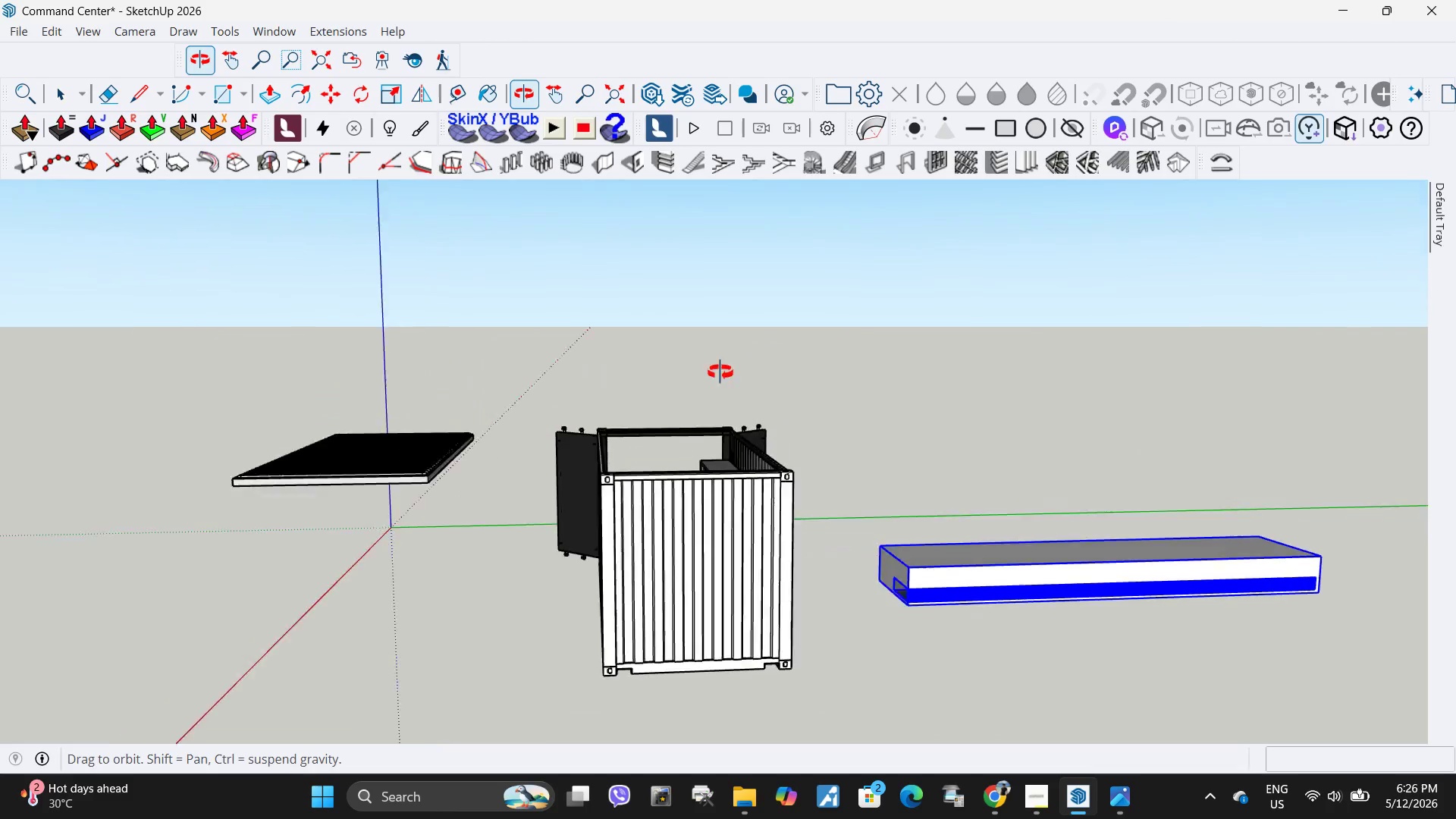 
scroll: coordinate [940, 508], scroll_direction: none, amount: 0.0
 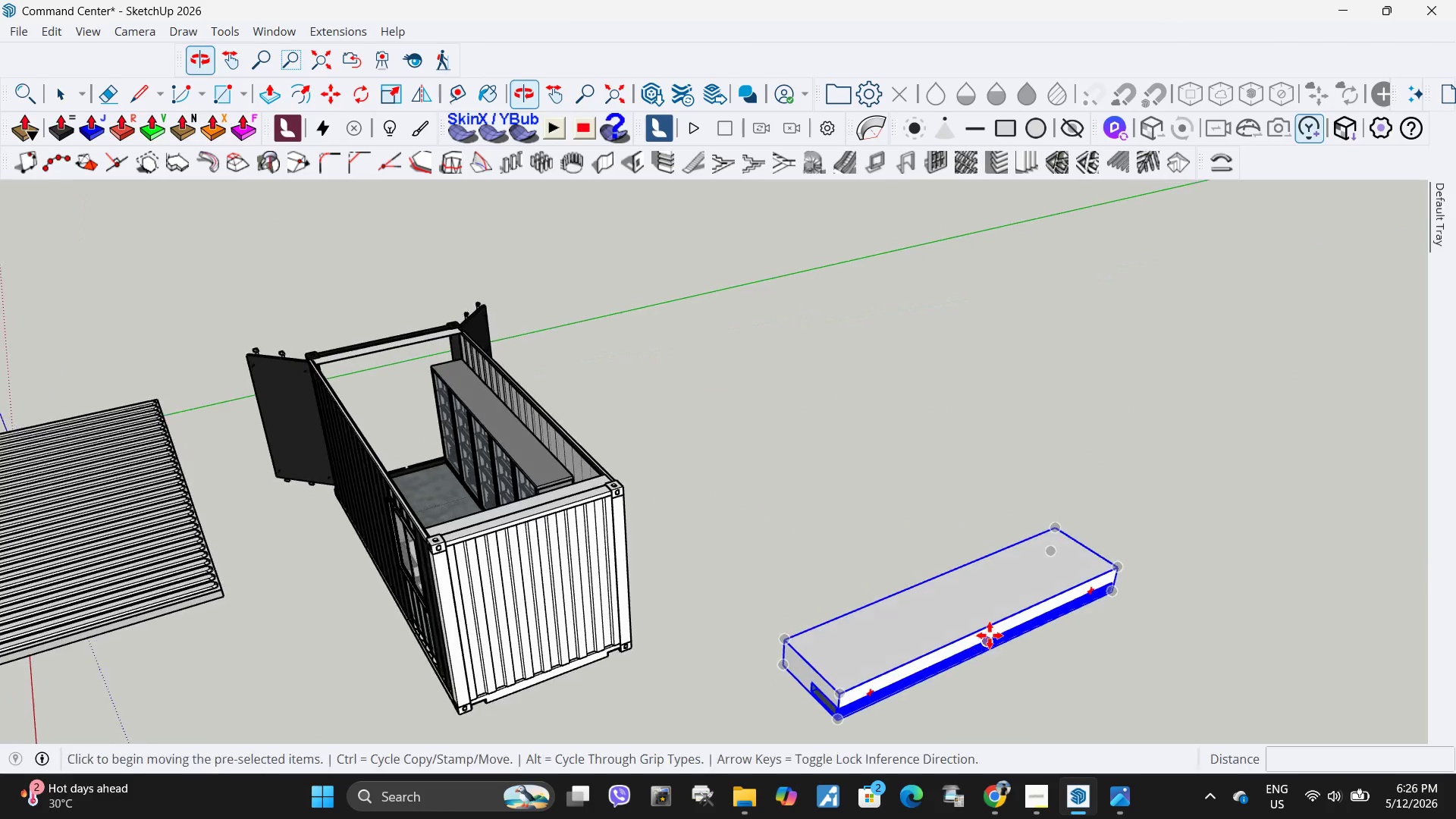 
key(Q)
 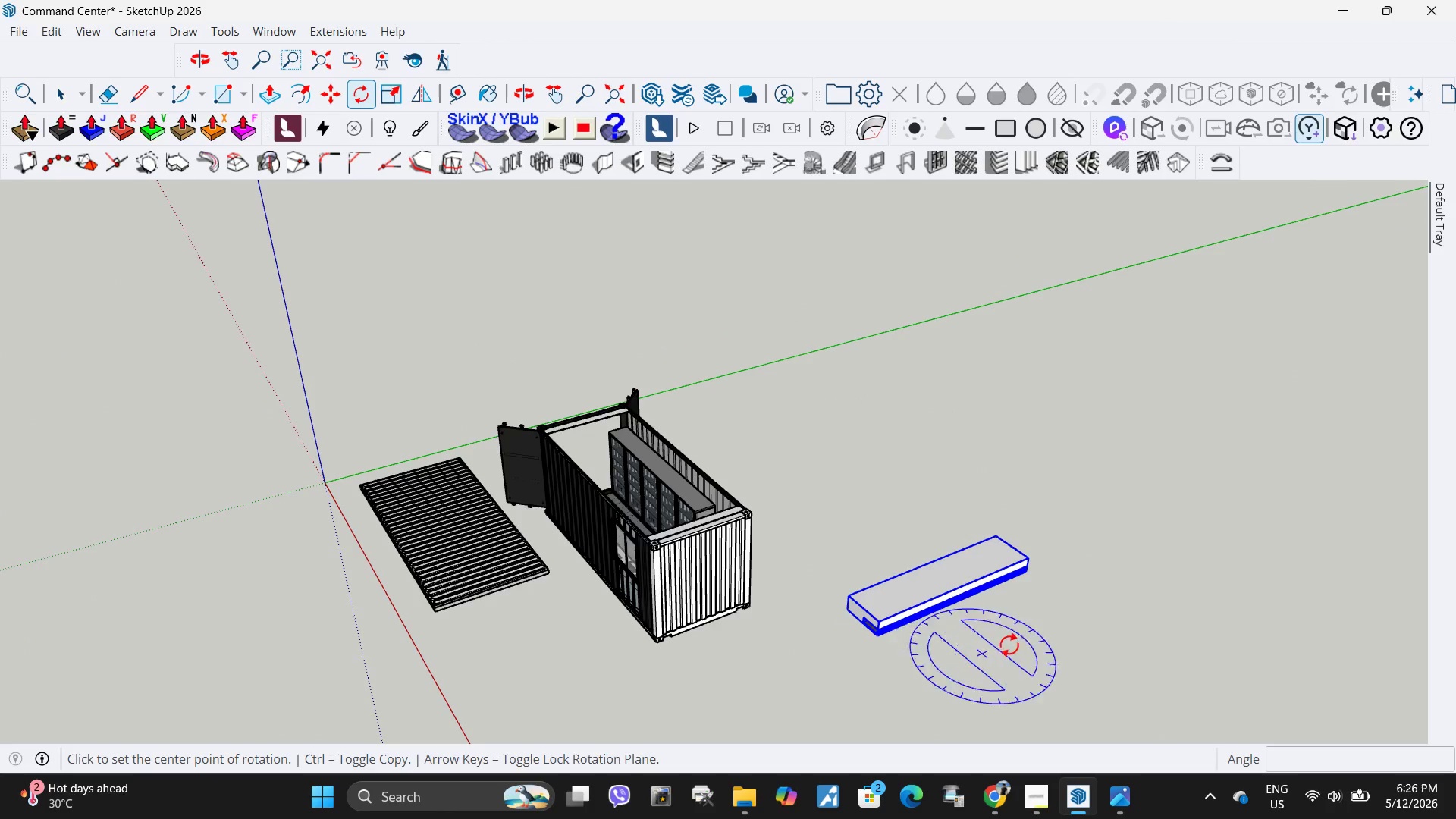 
scroll: coordinate [919, 547], scroll_direction: down, amount: 6.0
 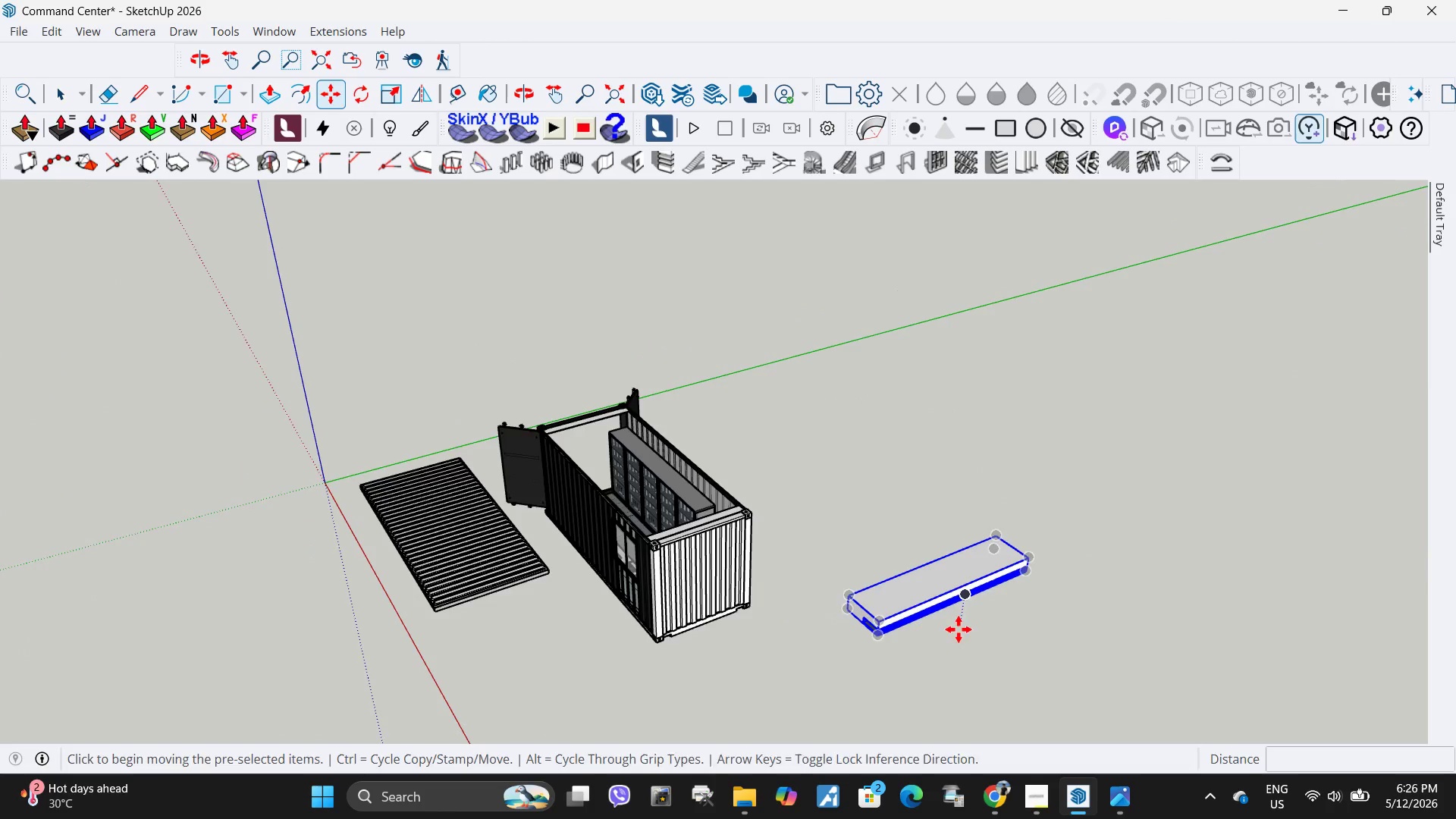 
left_click([1020, 641])
 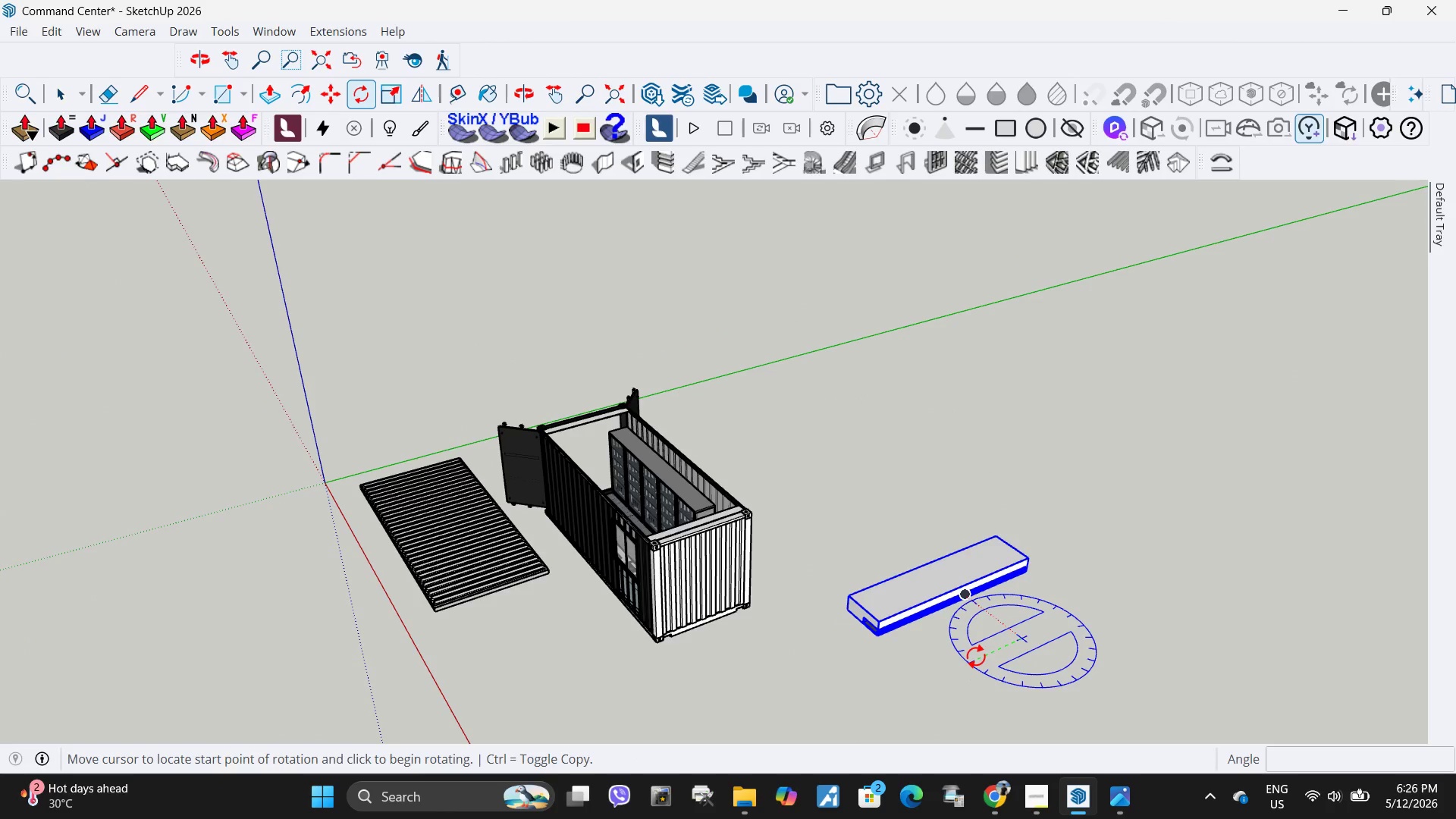 
left_click_drag(start_coordinate=[976, 656], to_coordinate=[971, 654])
 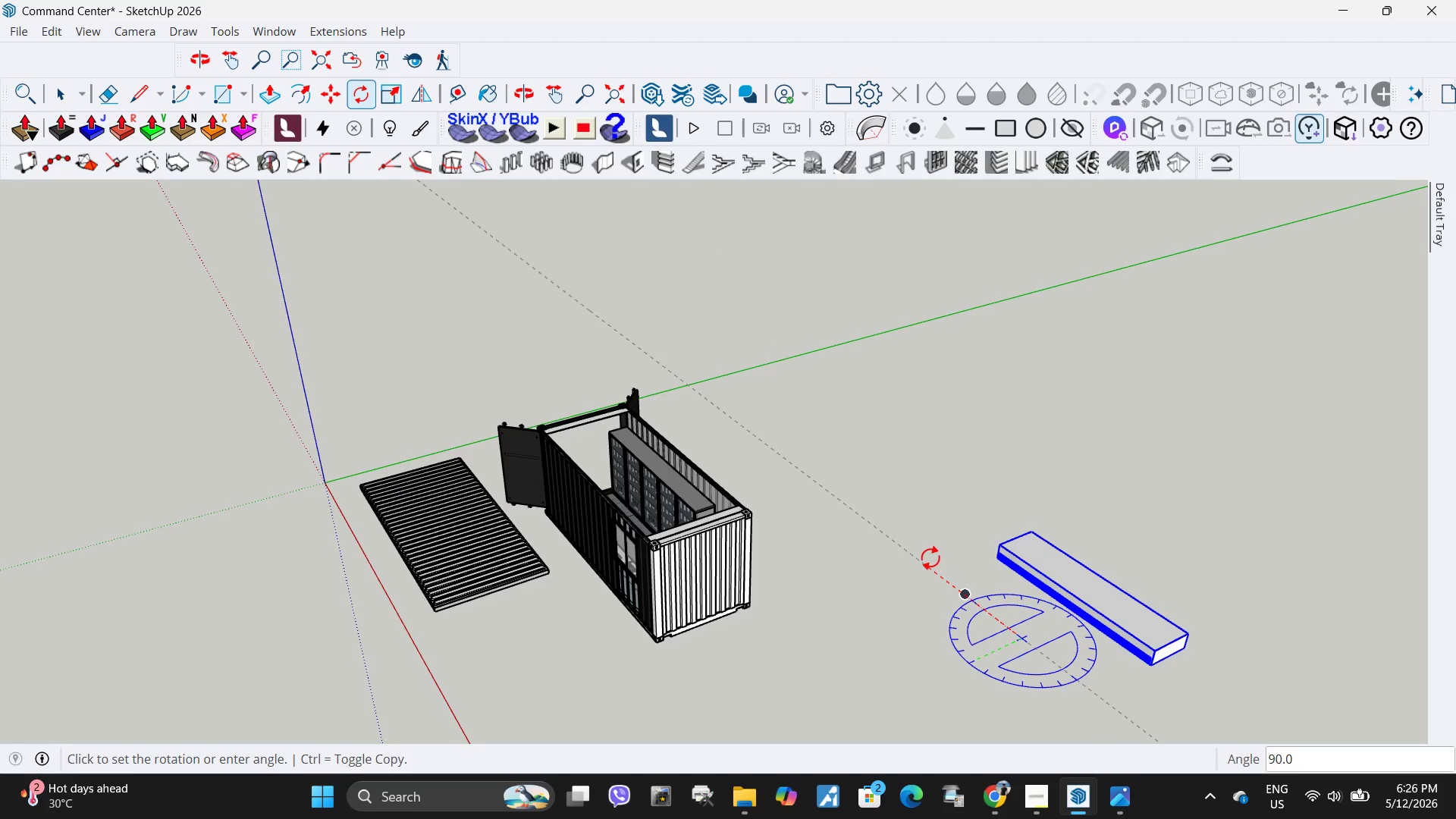 
left_click([930, 558])
 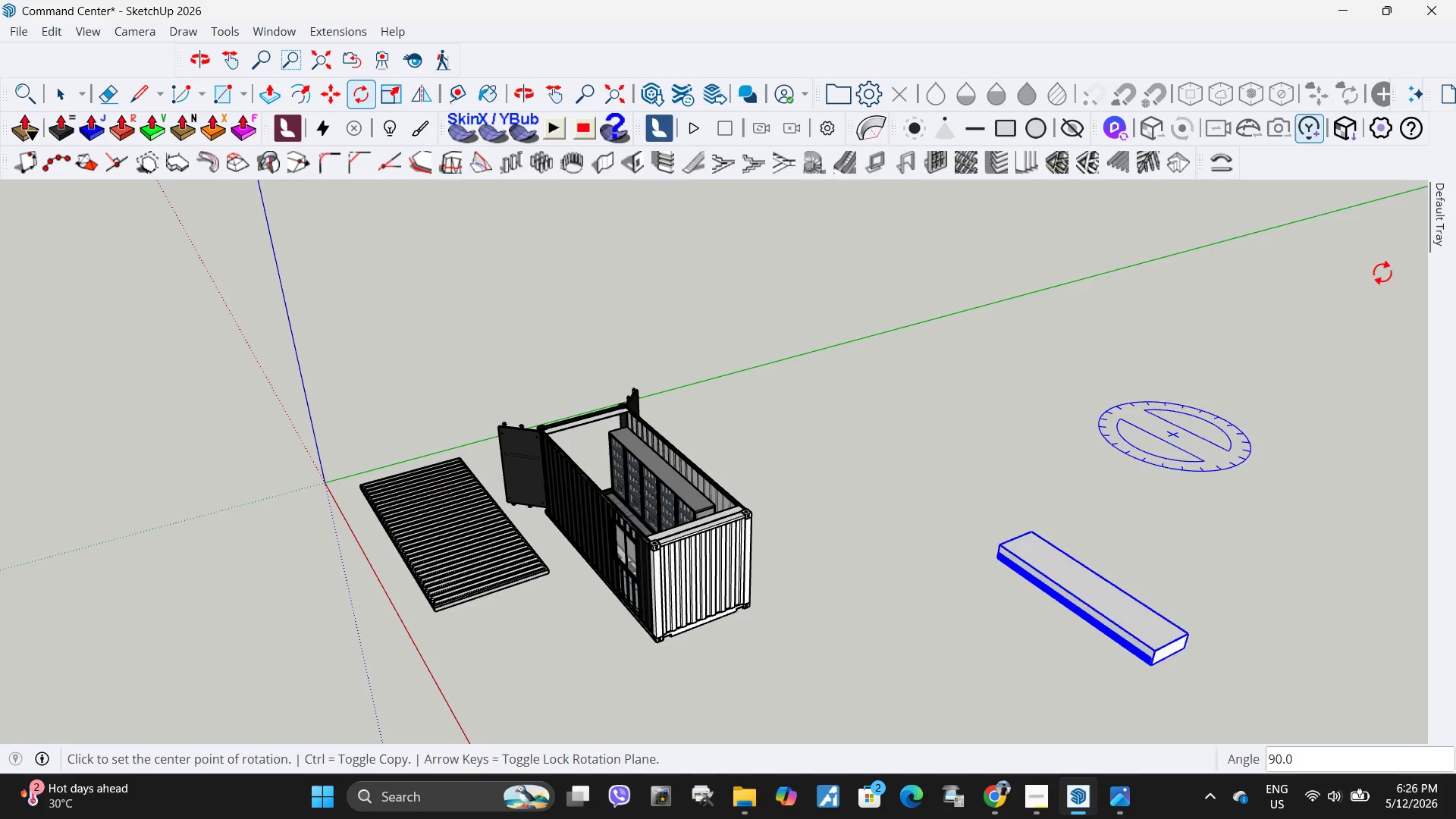 
key(Space)
 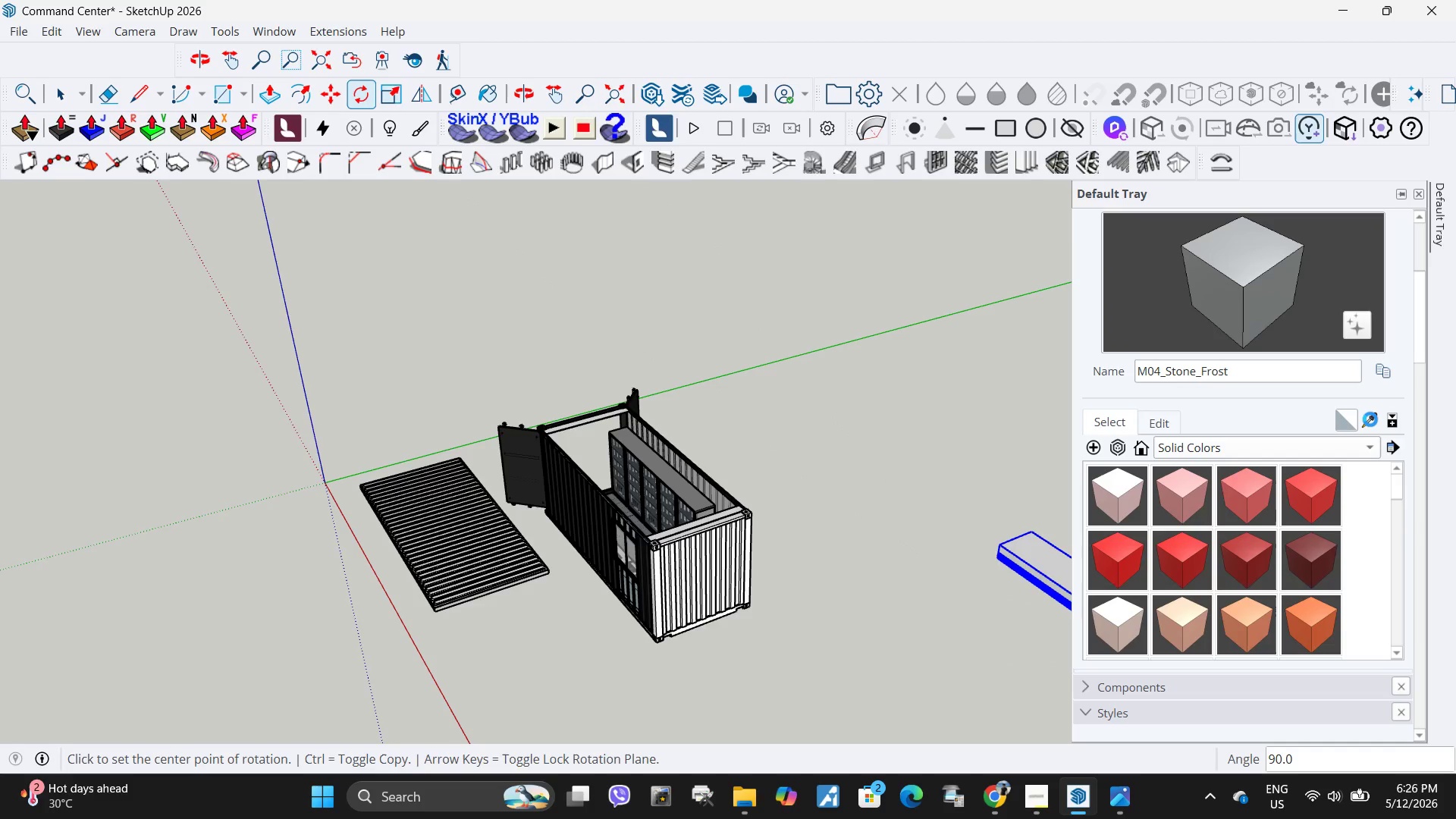 
left_click([1370, 419])
 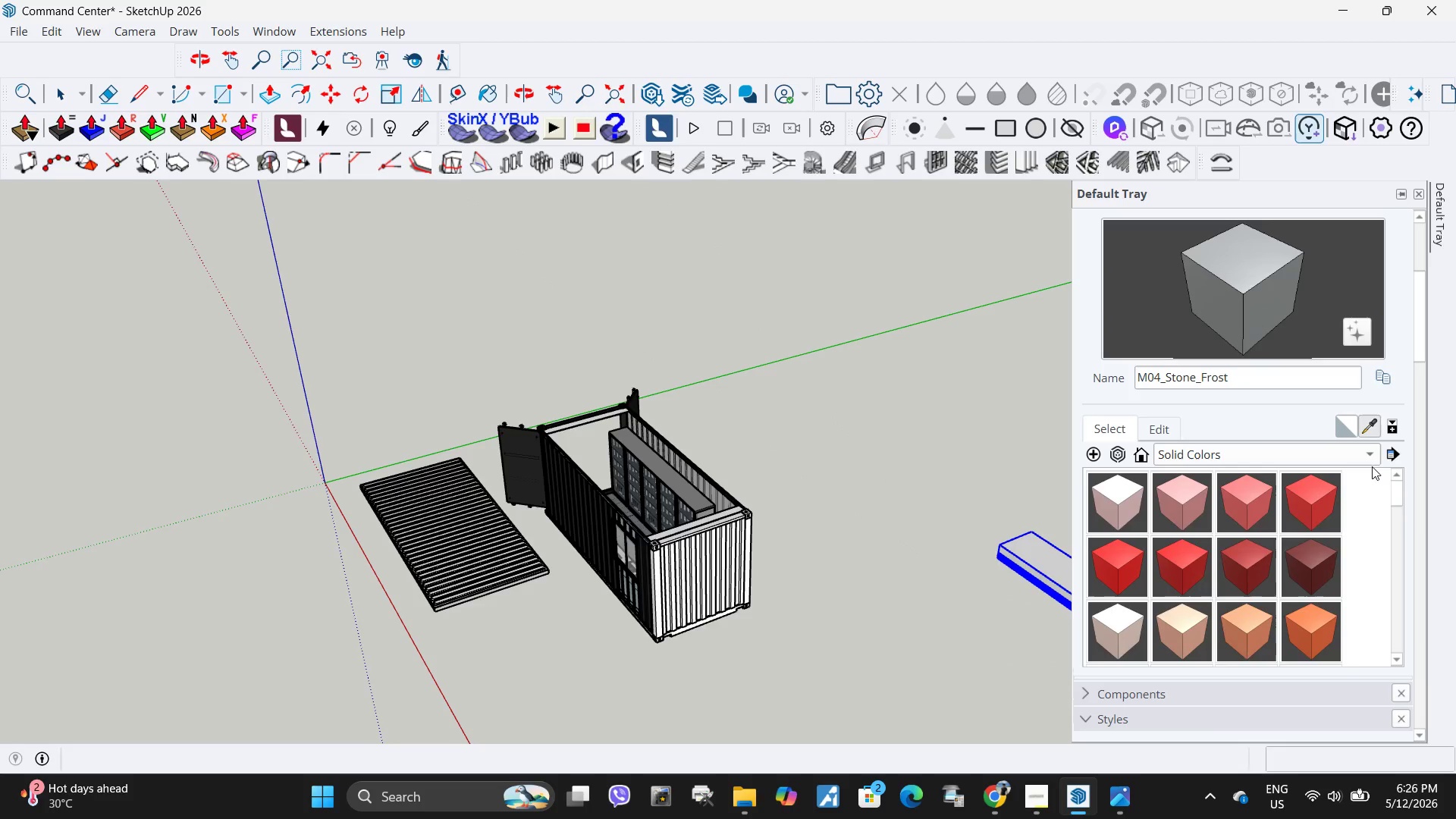 
left_click([1367, 430])
 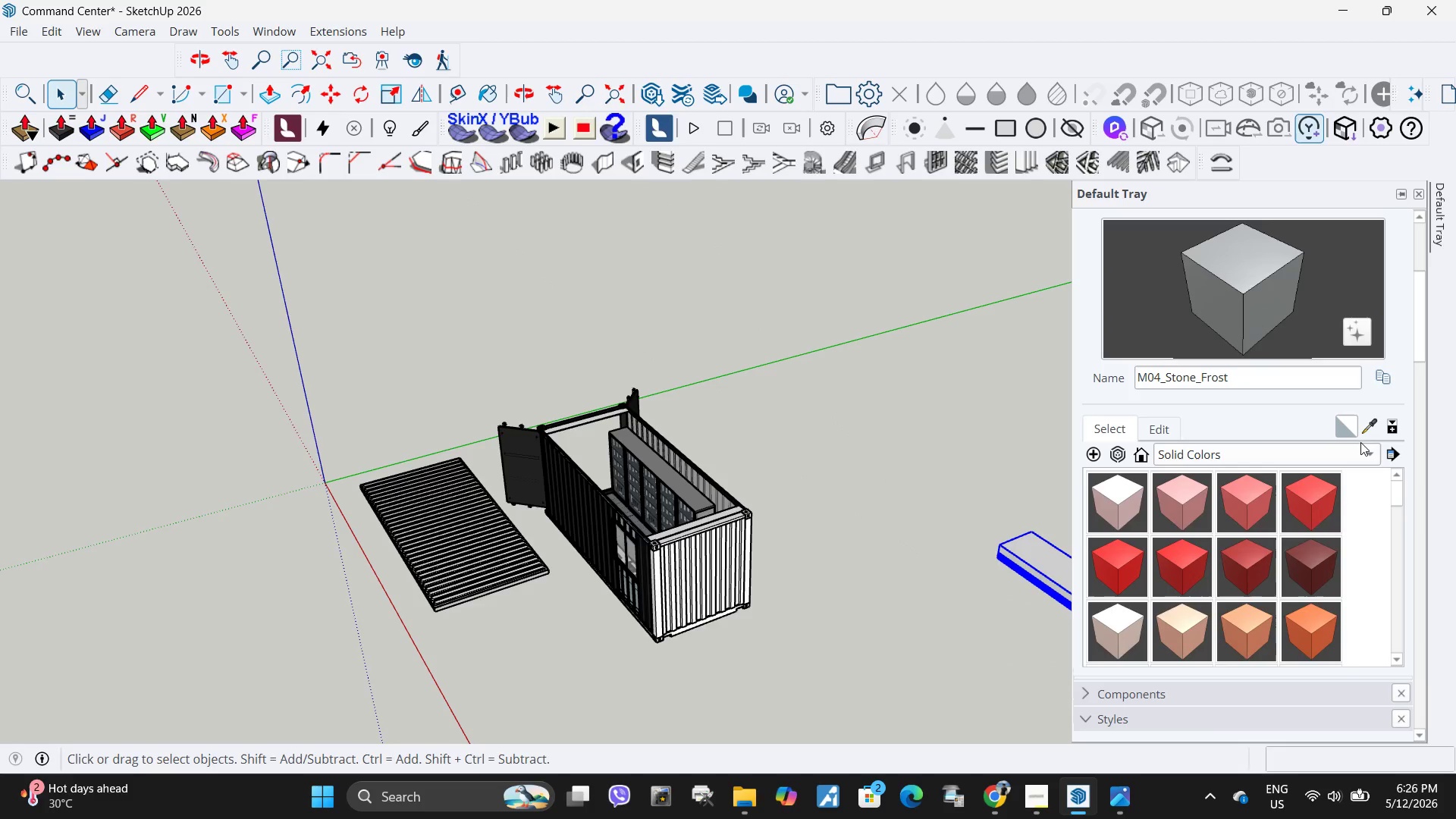 
left_click([1367, 430])
 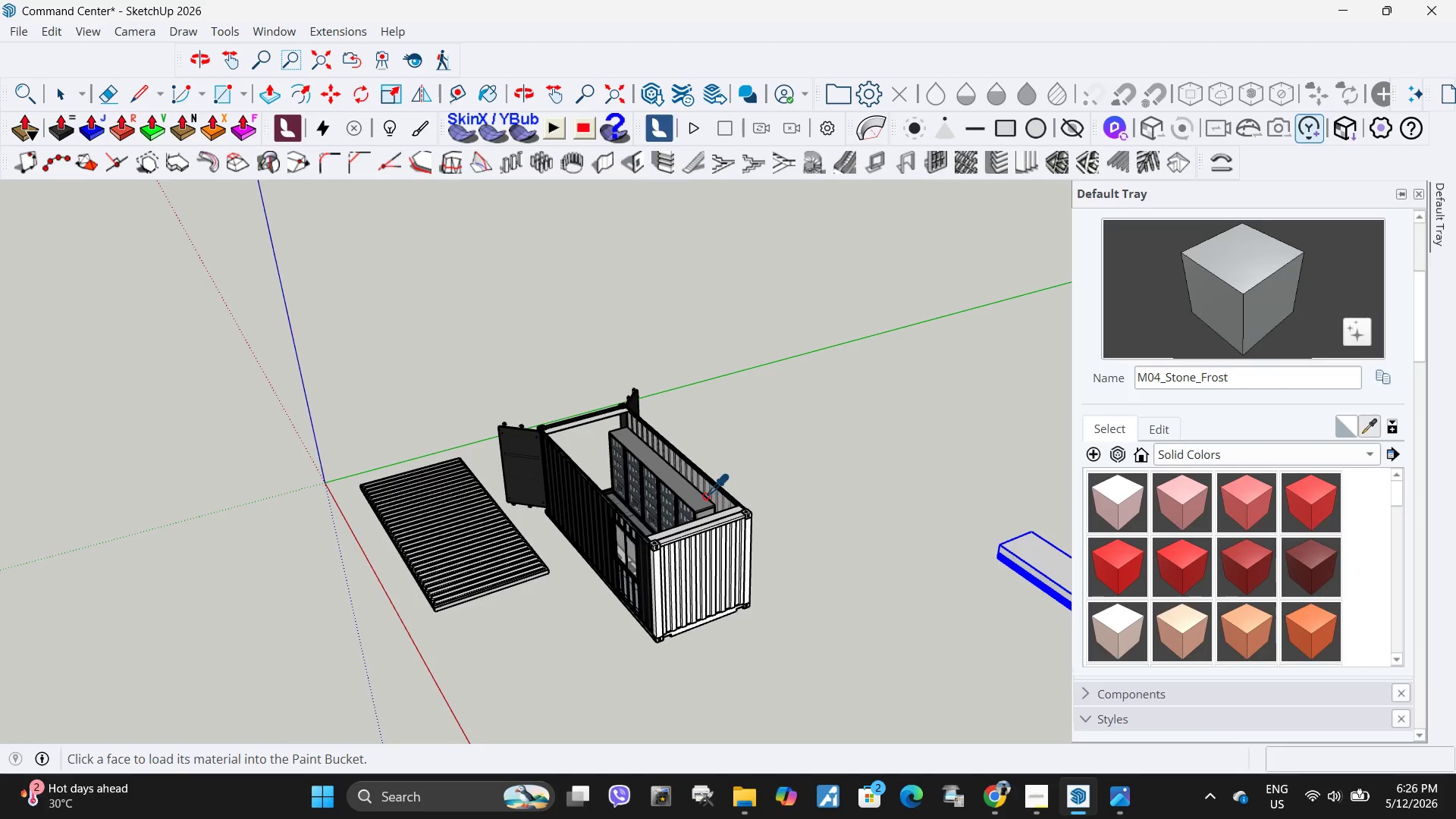 
left_click([694, 494])
 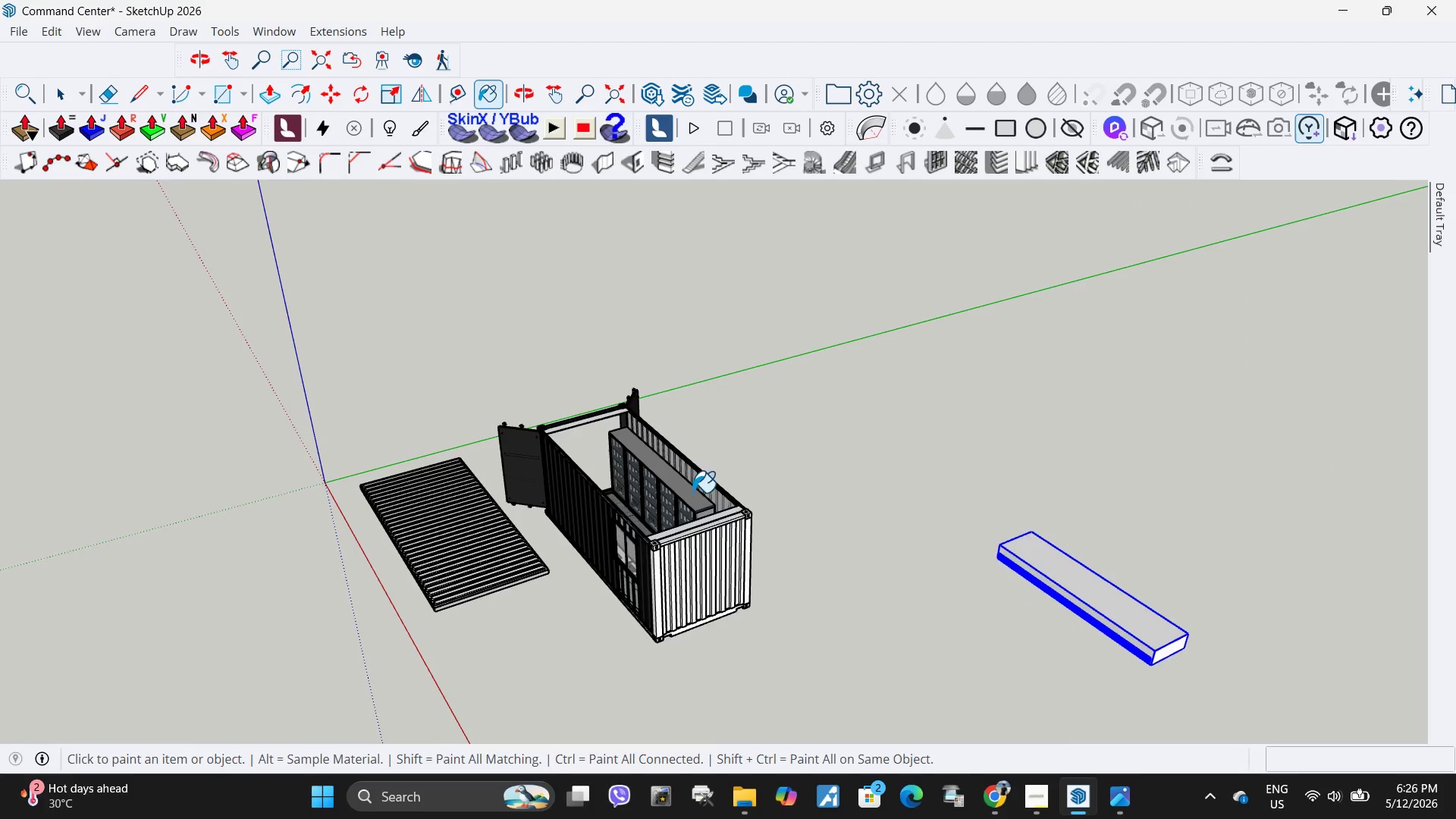 
key(Space)
 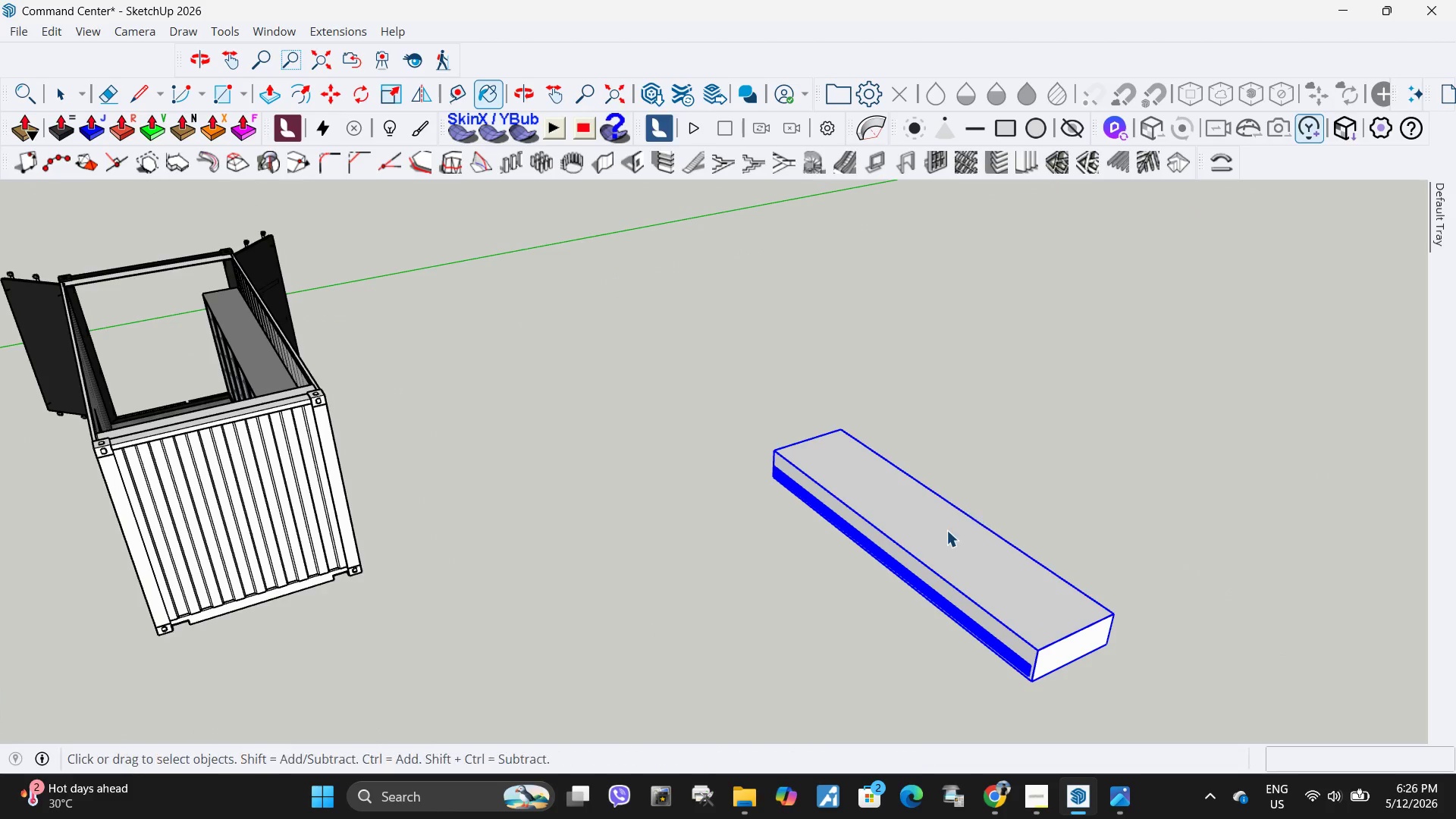 
left_click([946, 530])
 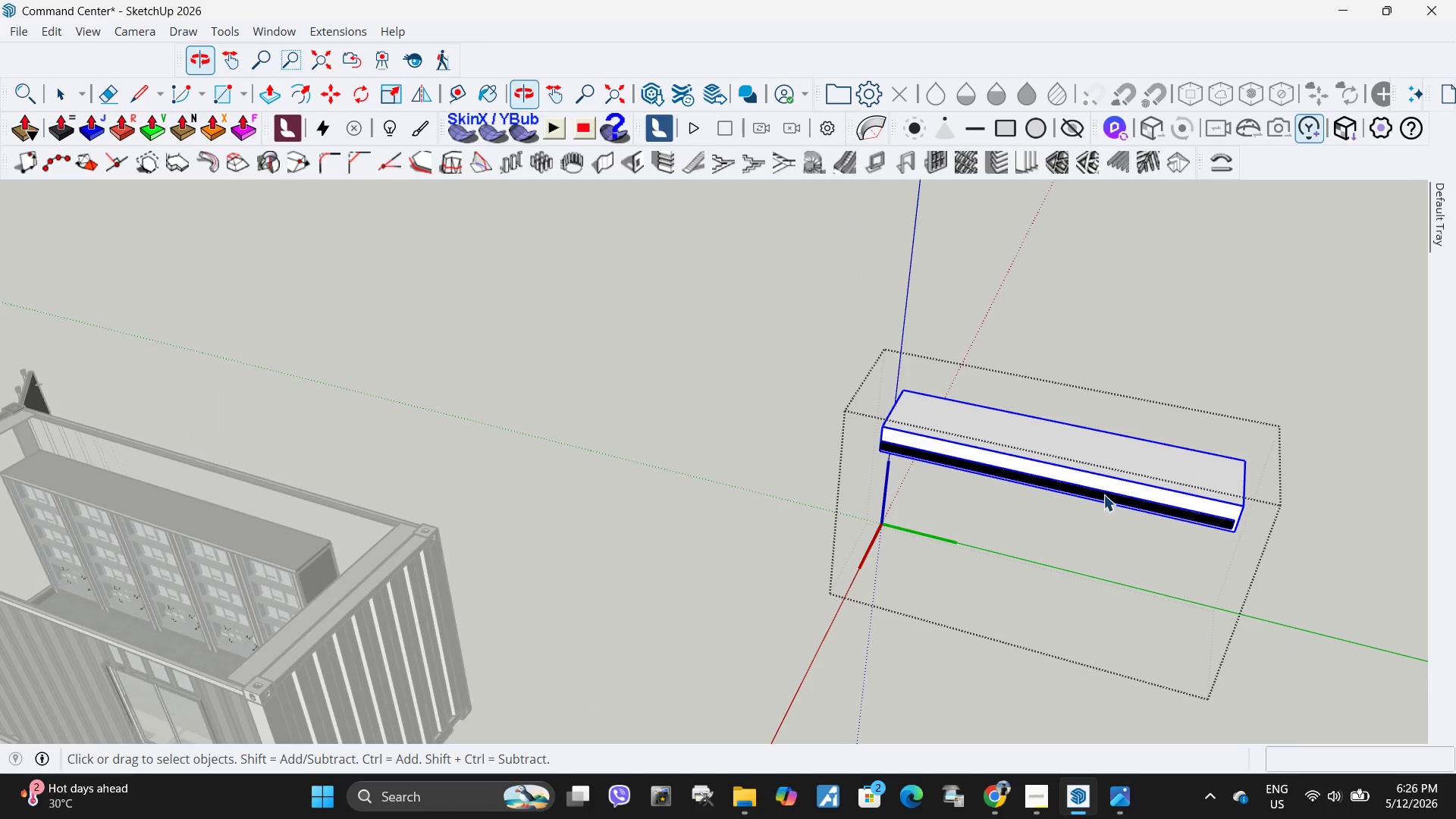 
scroll: coordinate [962, 529], scroll_direction: up, amount: 9.0
 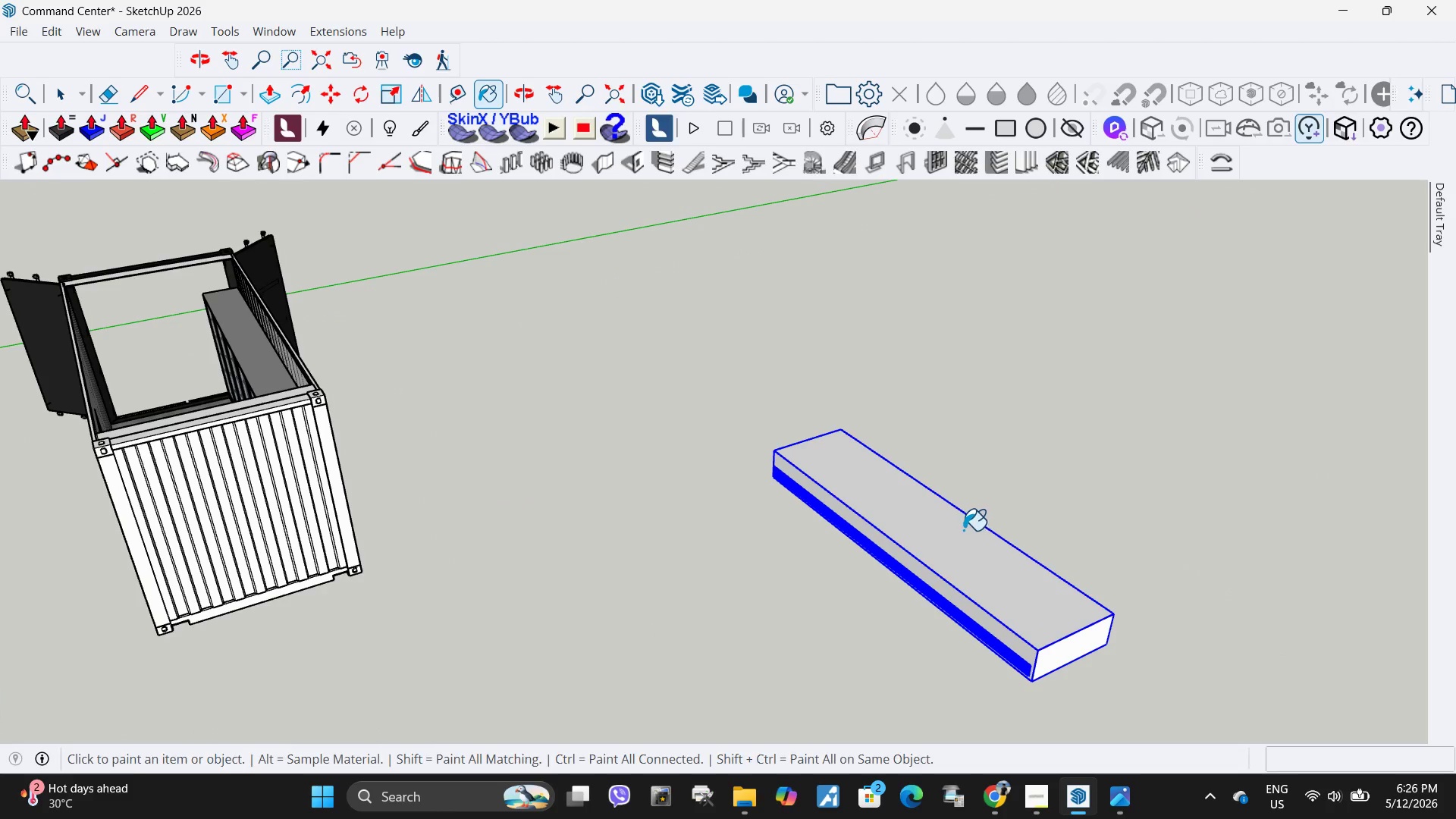 
double_click([1123, 450])
 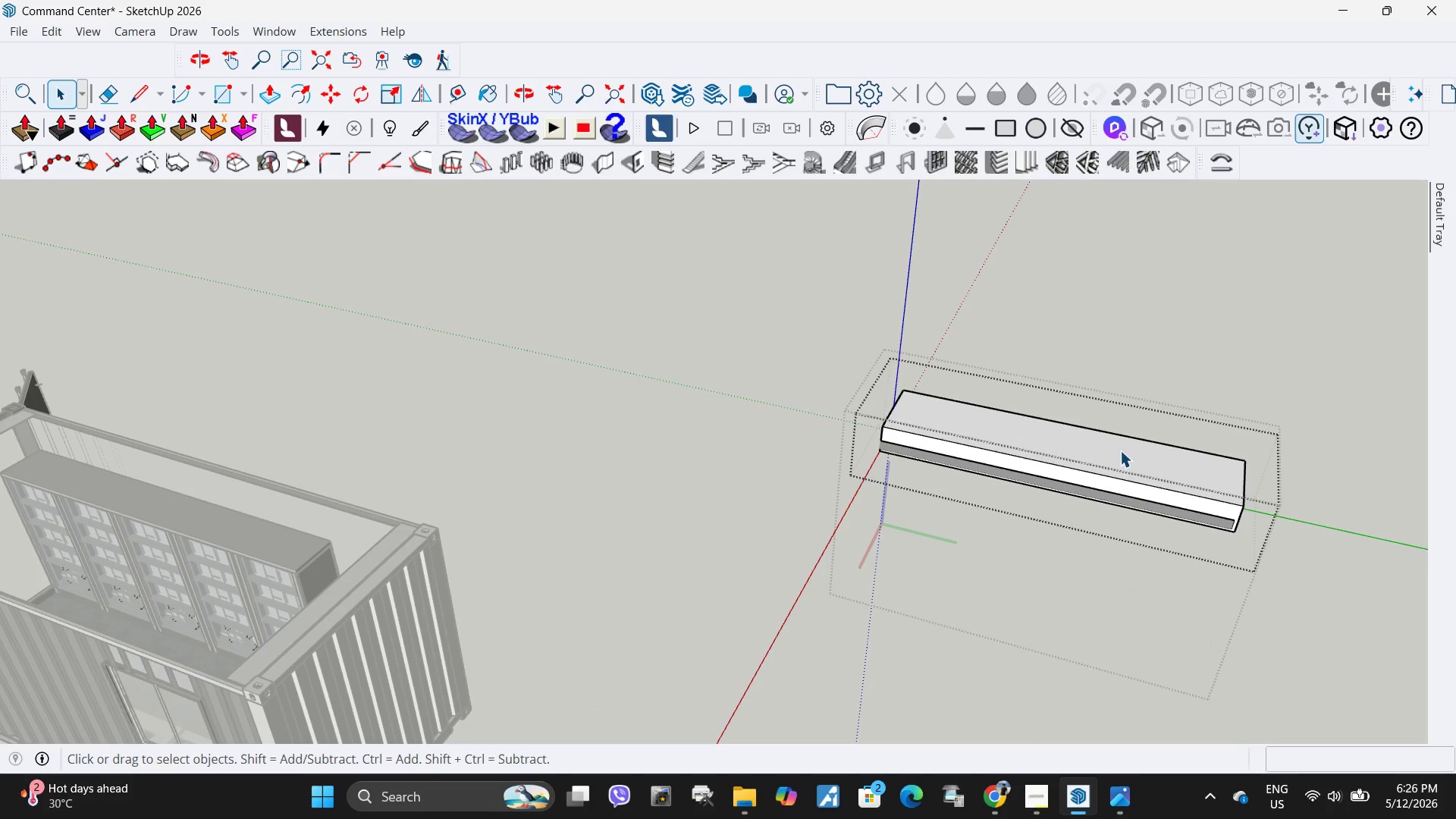 
triple_click([1120, 450])
 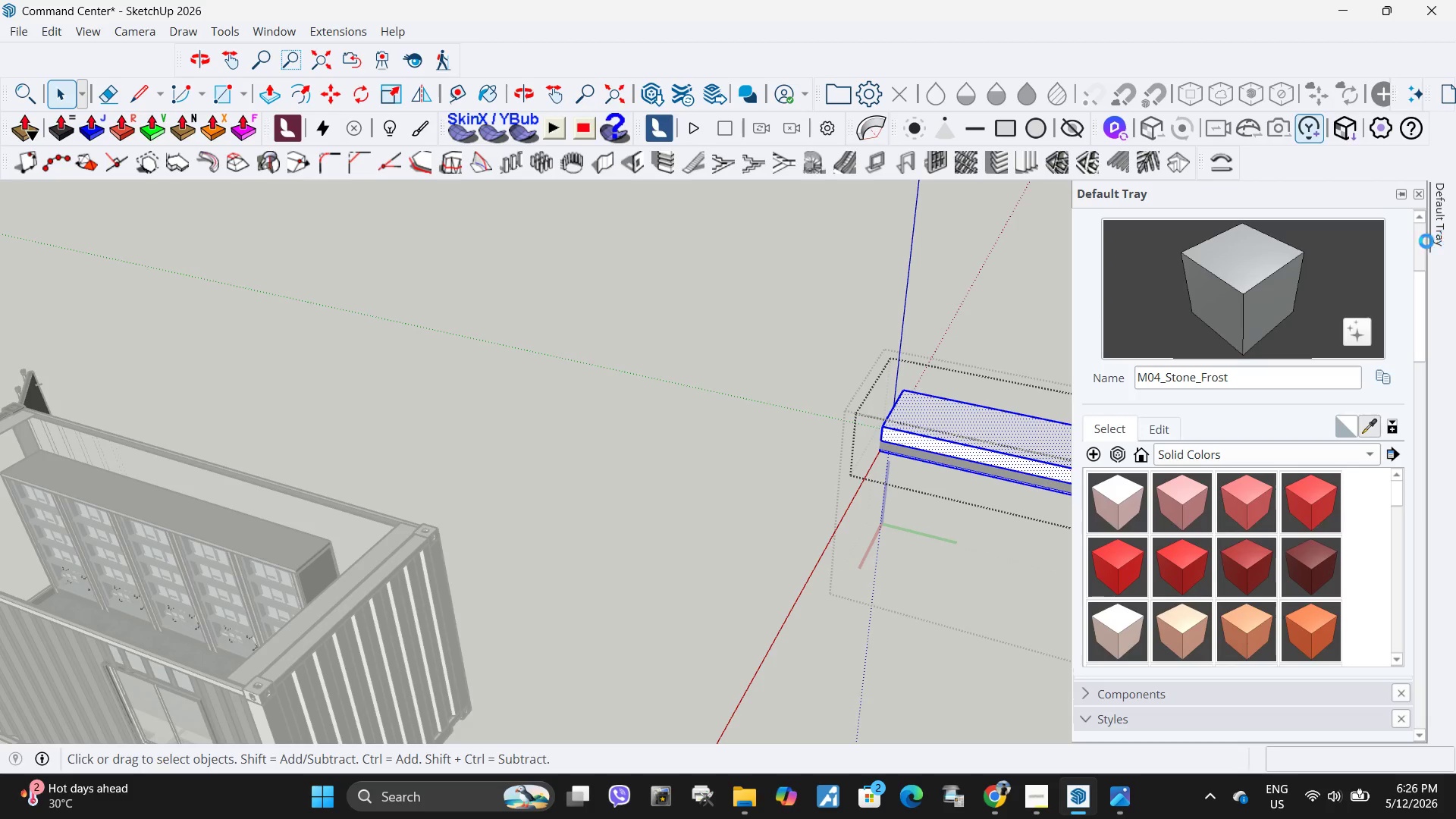 
left_click([1219, 277])
 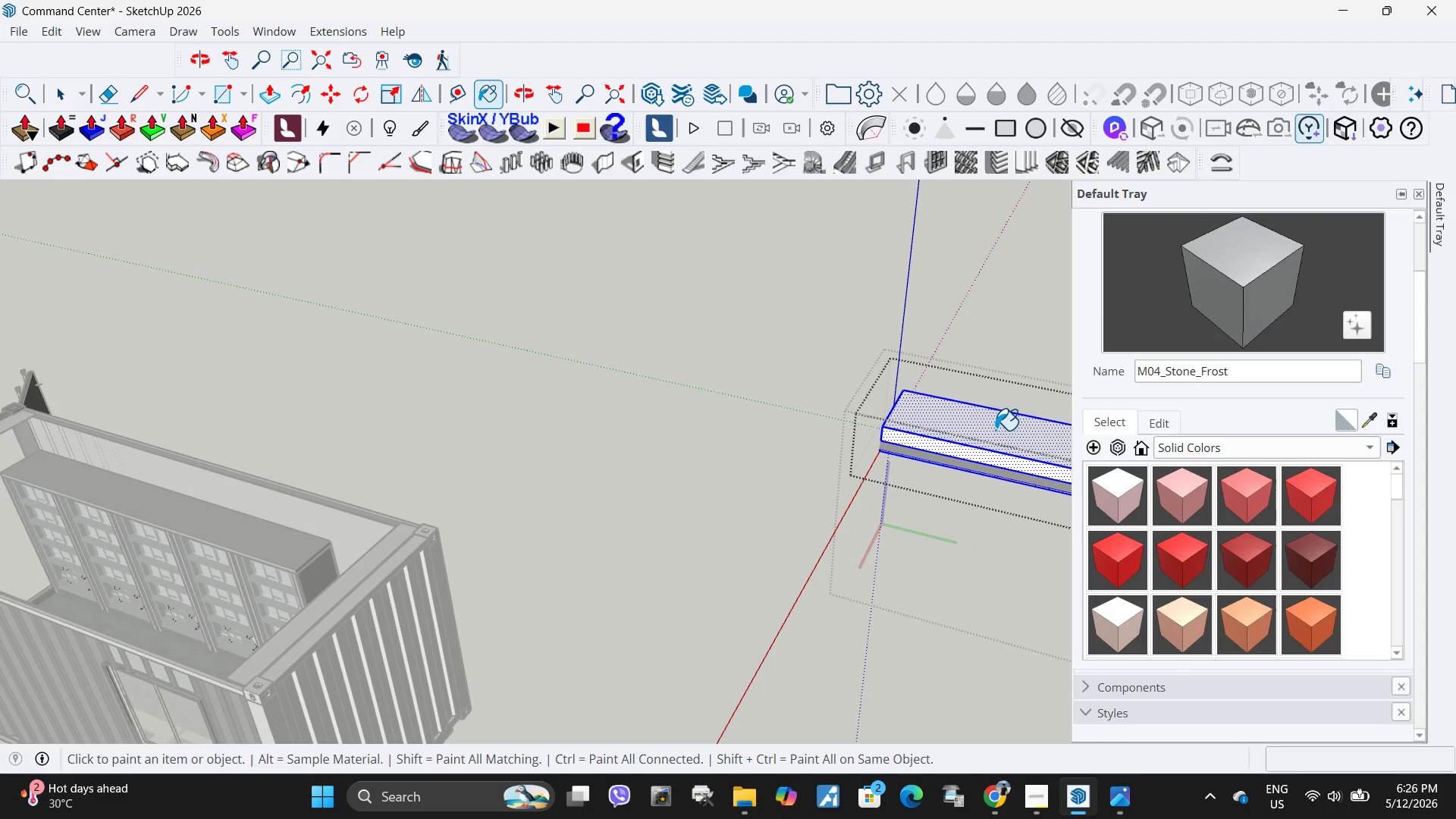 
key(Space)
 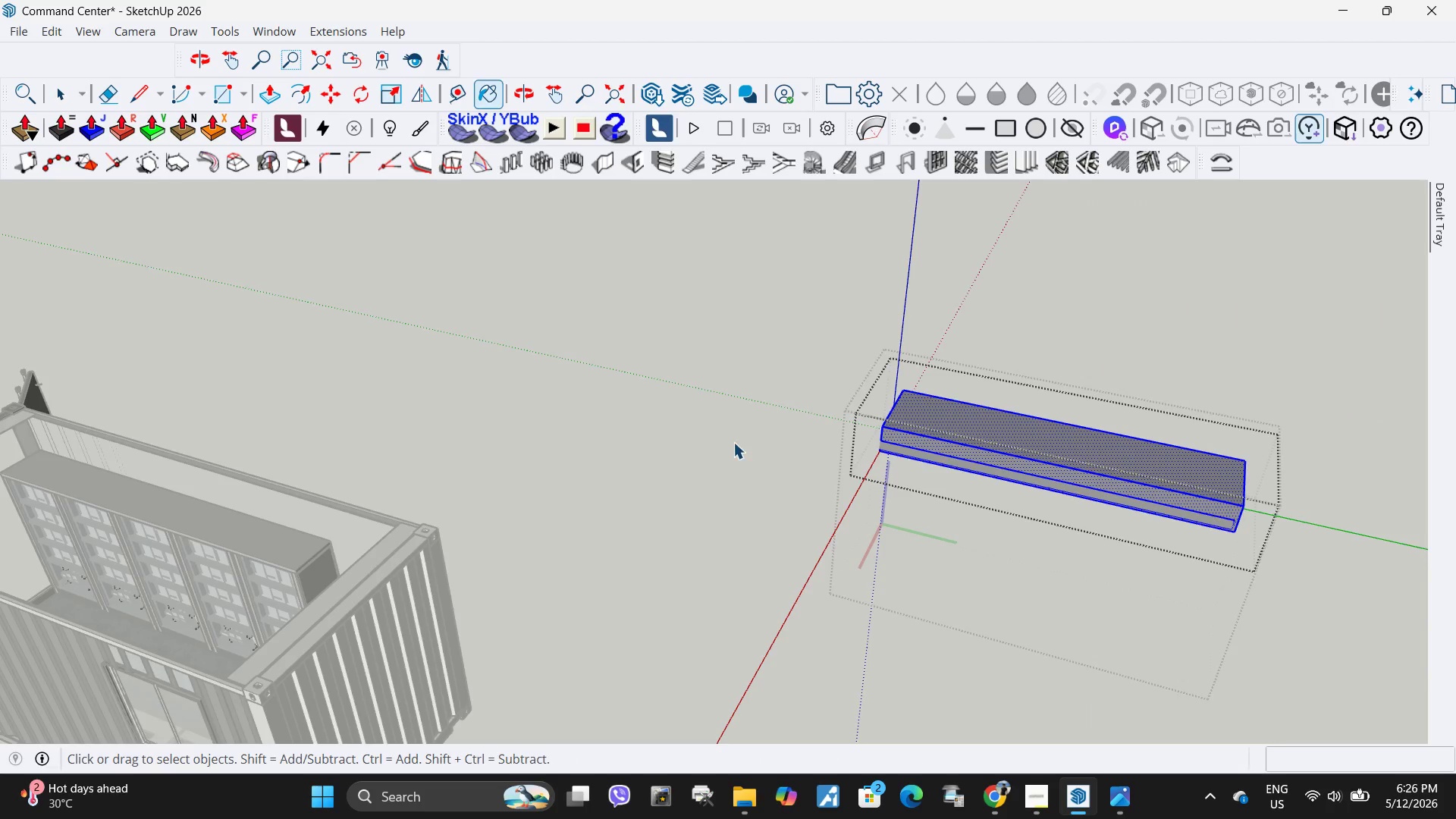 
key(Escape)
 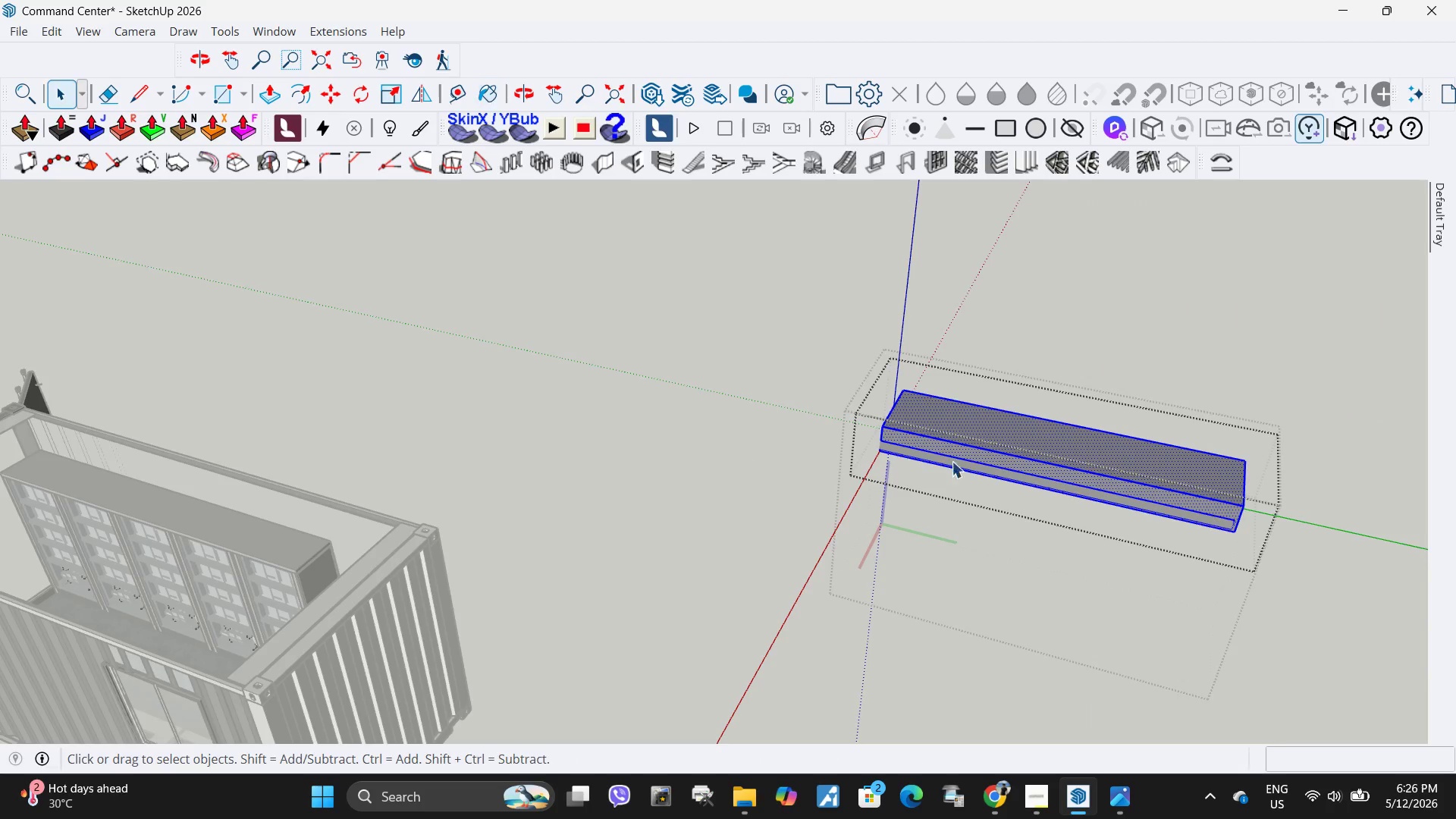 
key(Escape)
 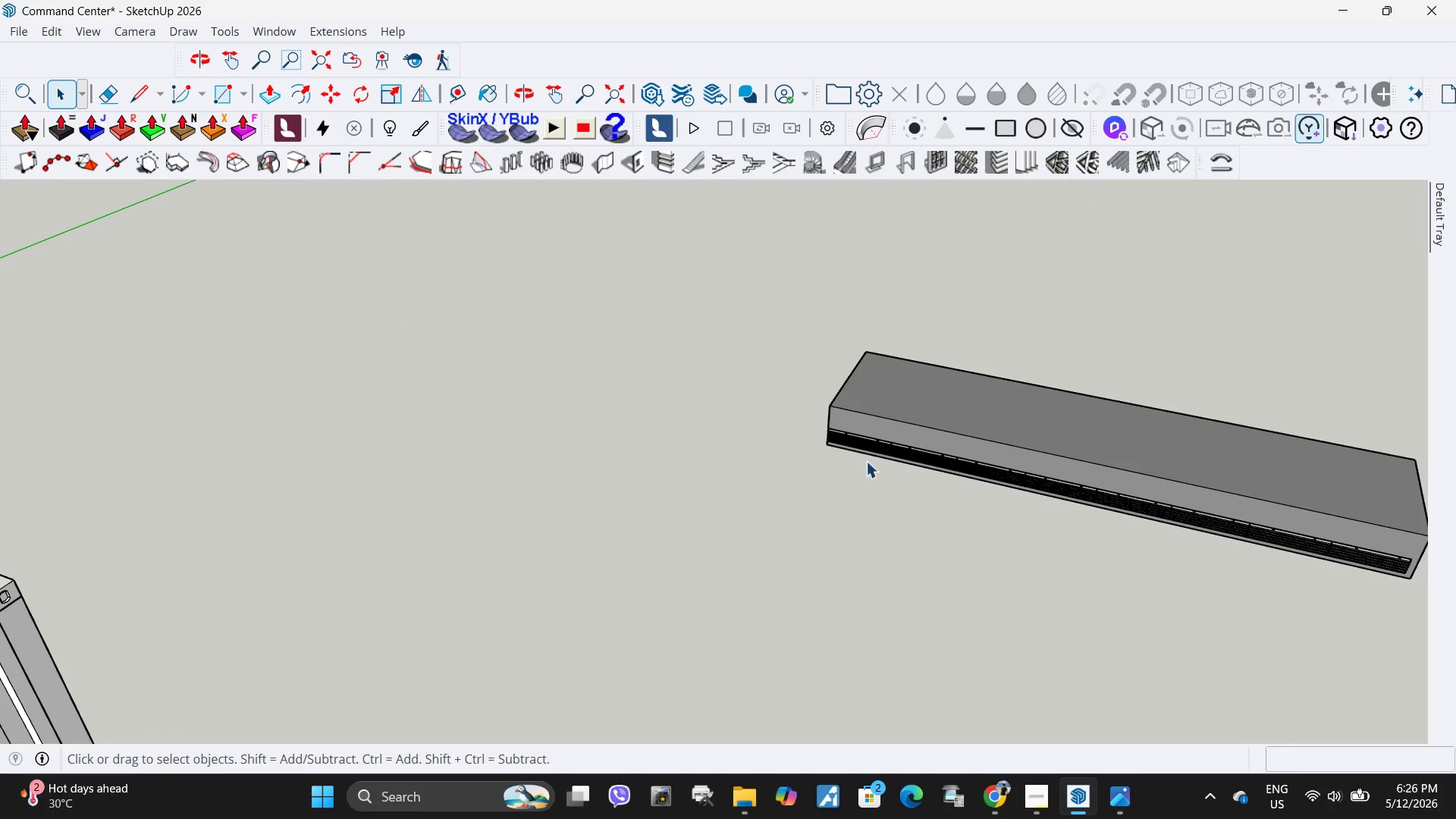 
key(Escape)
 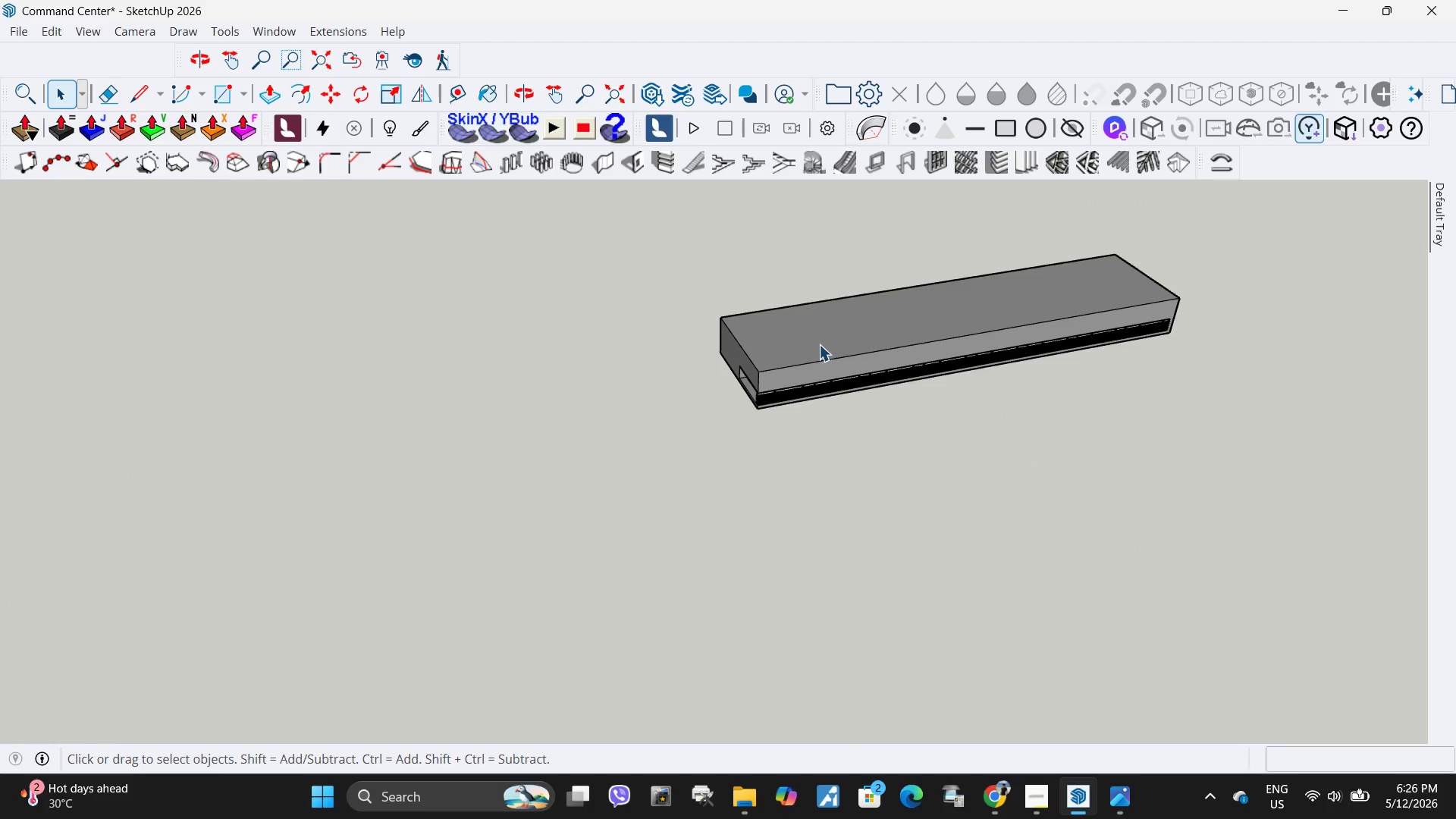 
scroll: coordinate [974, 463], scroll_direction: up, amount: 5.0
 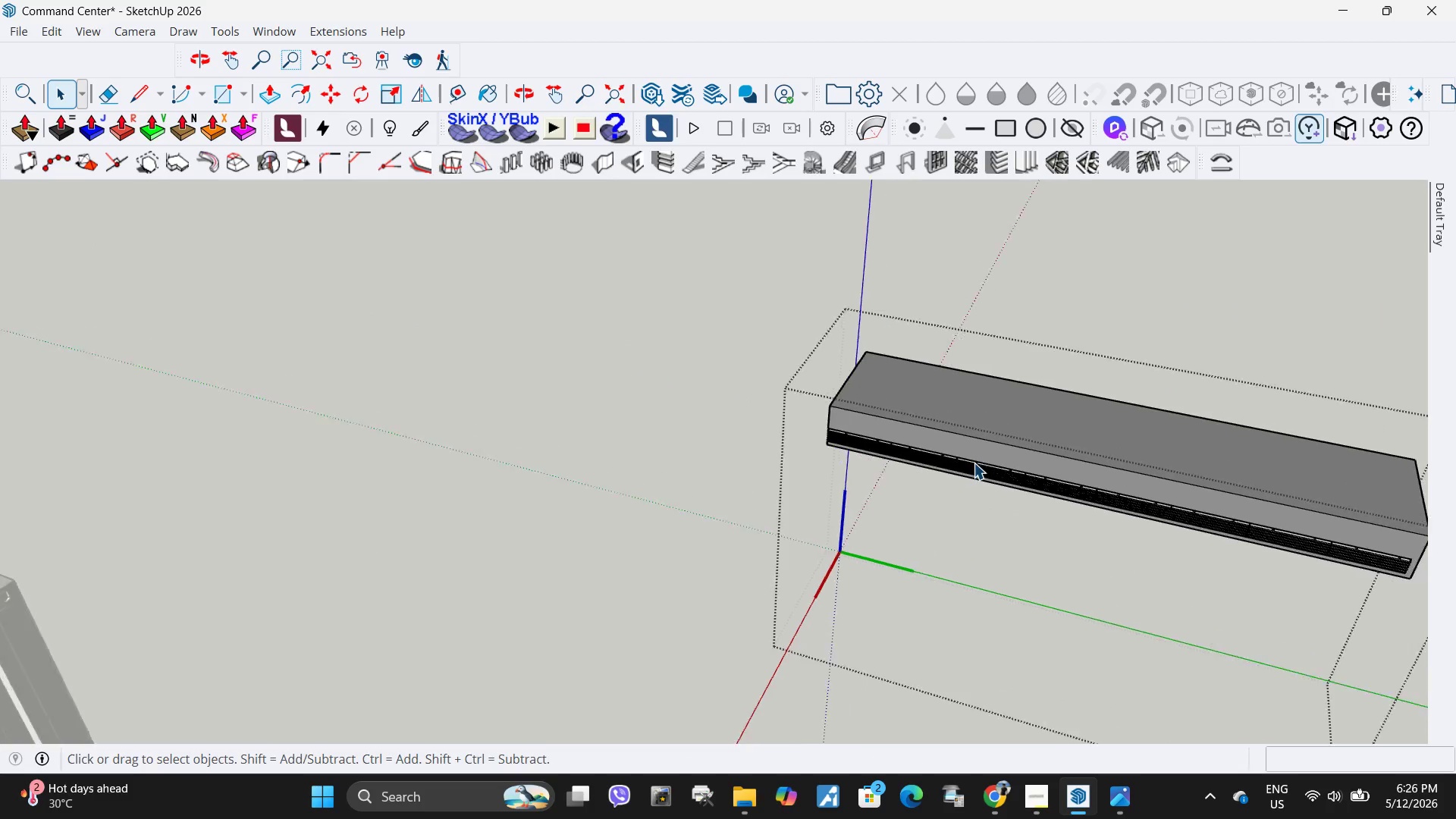 
key(M)
 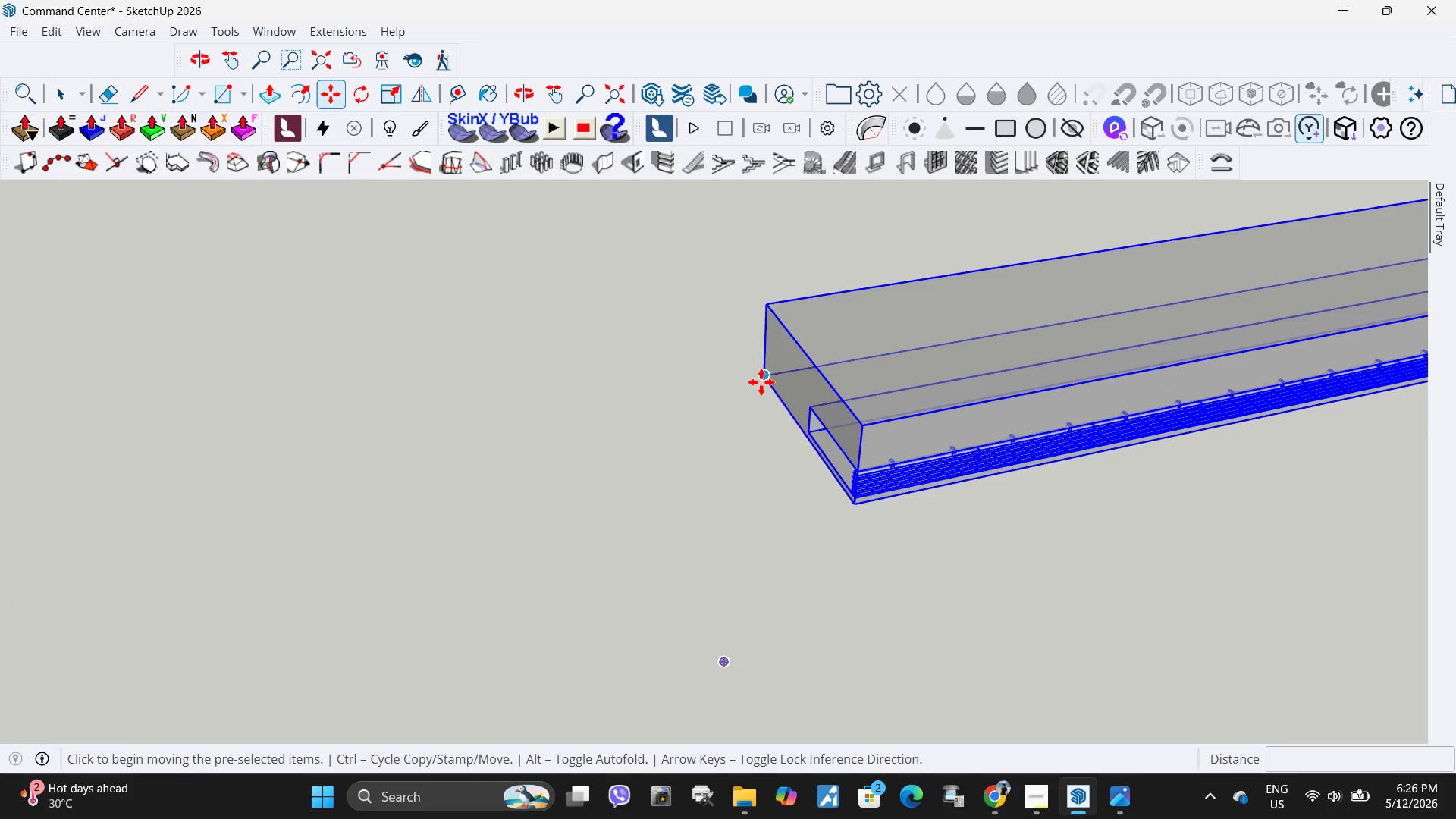 
scroll: coordinate [720, 364], scroll_direction: up, amount: 8.0
 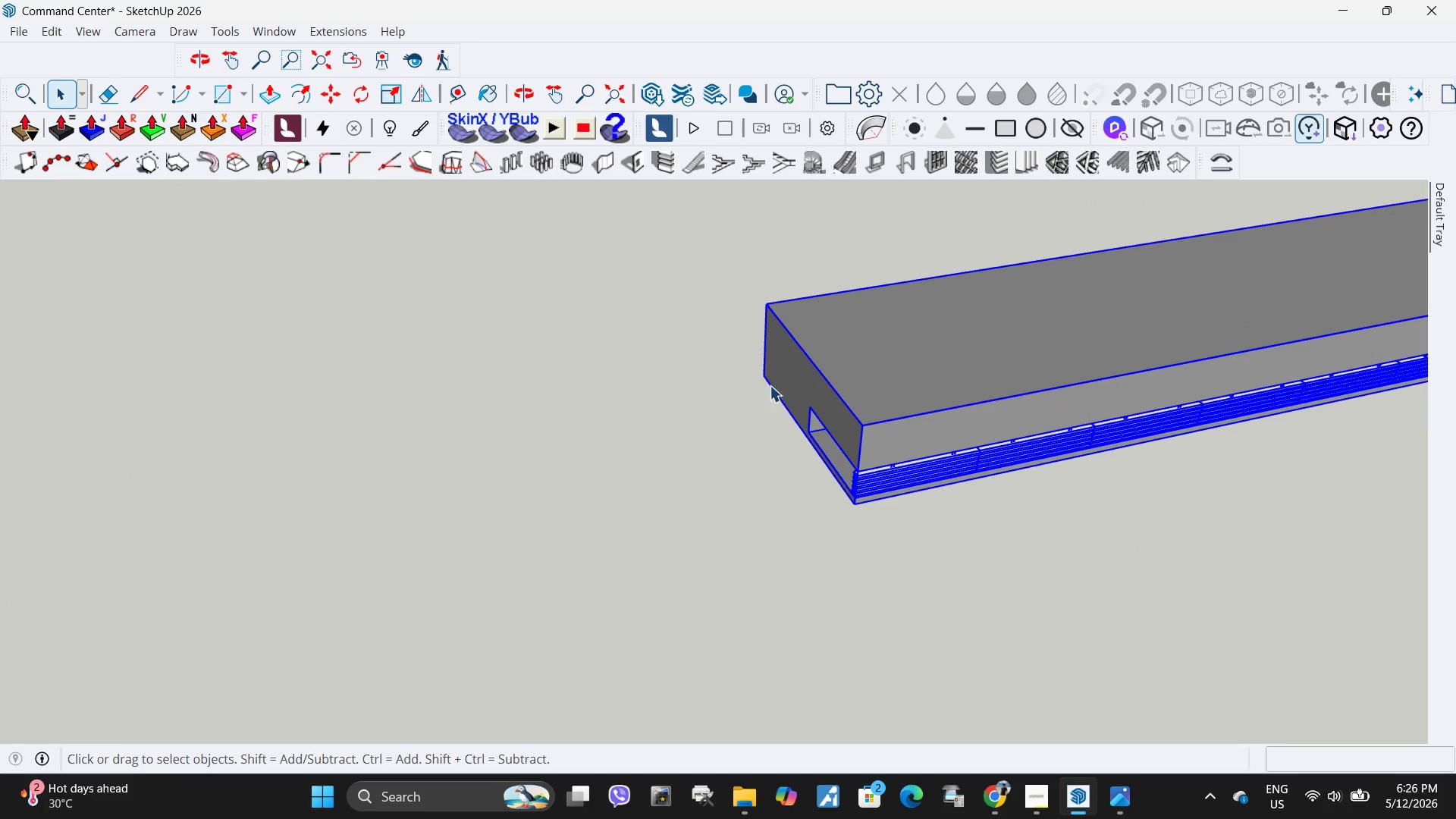 
left_click([761, 379])
 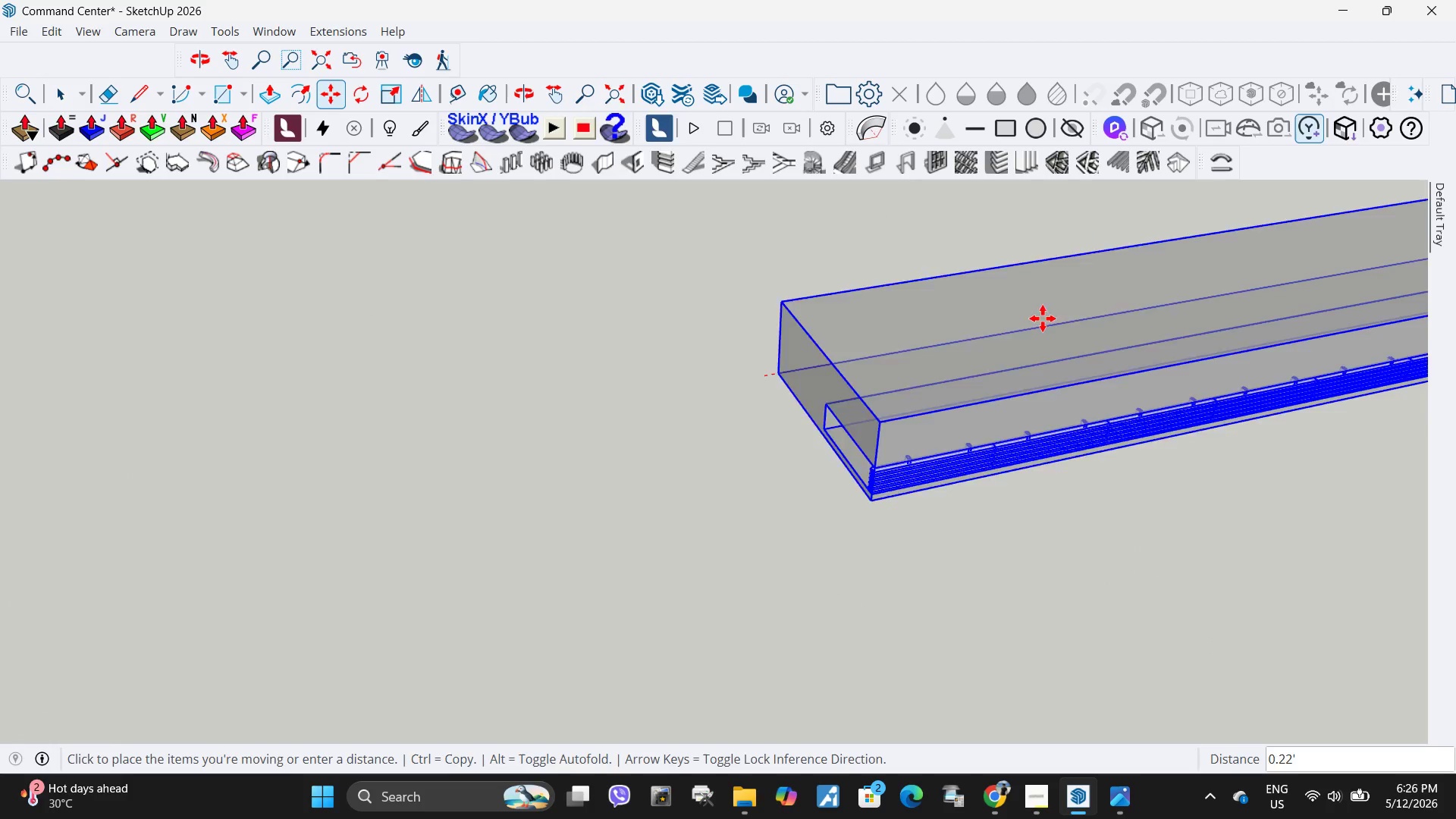 
scroll: coordinate [1084, 521], scroll_direction: down, amount: 14.0
 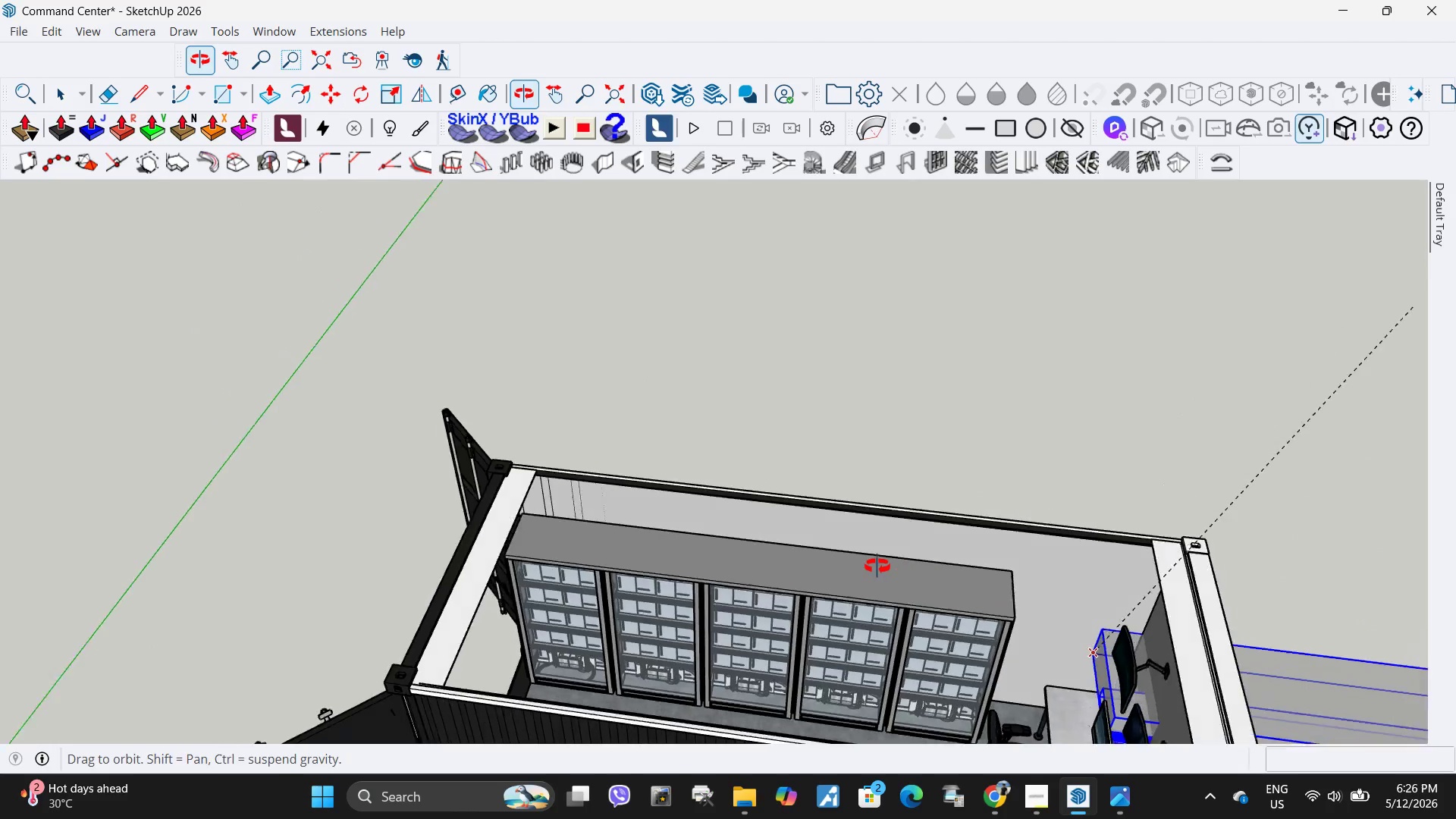 
scroll: coordinate [515, 509], scroll_direction: up, amount: 9.0
 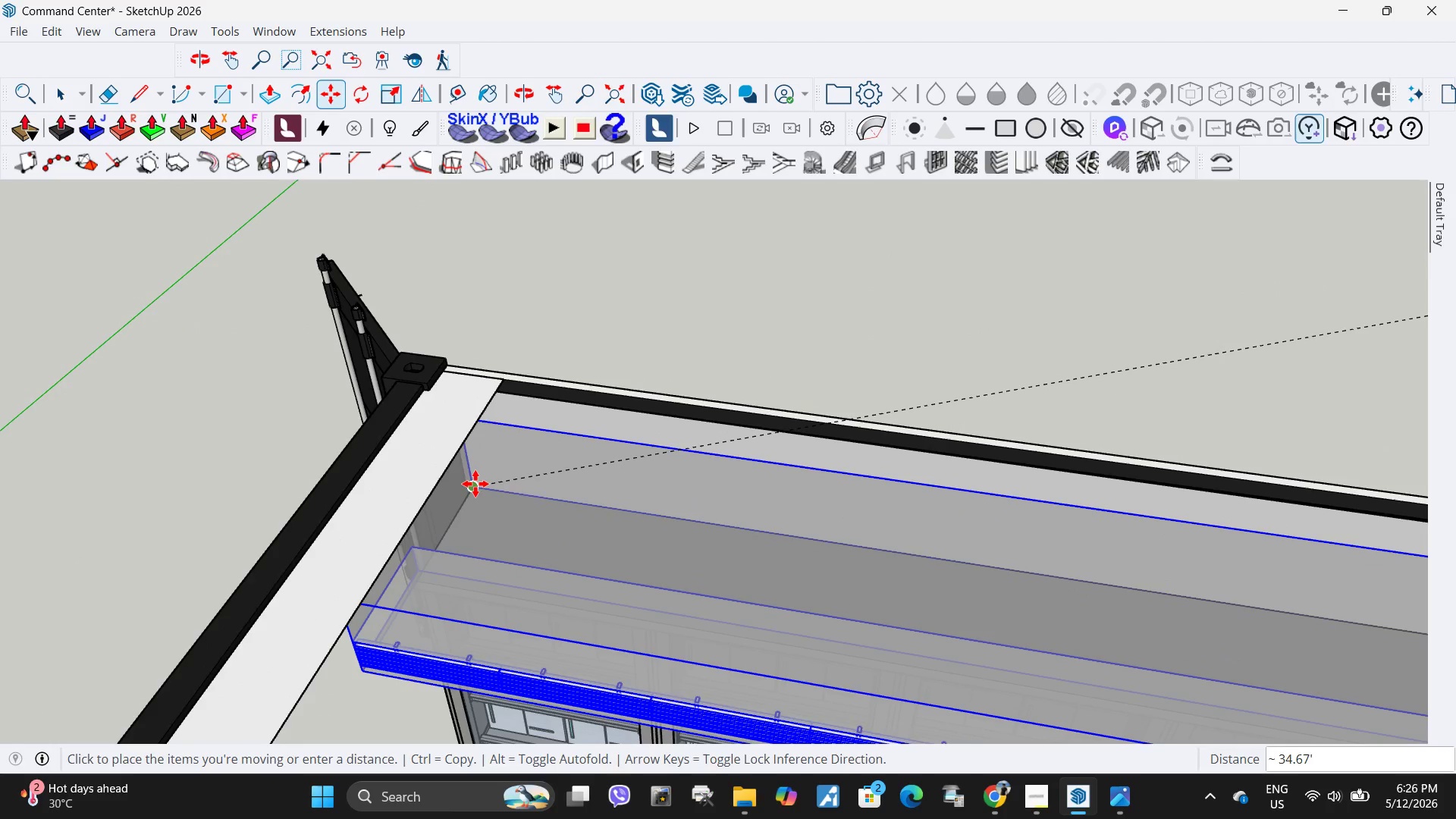 
left_click([475, 484])
 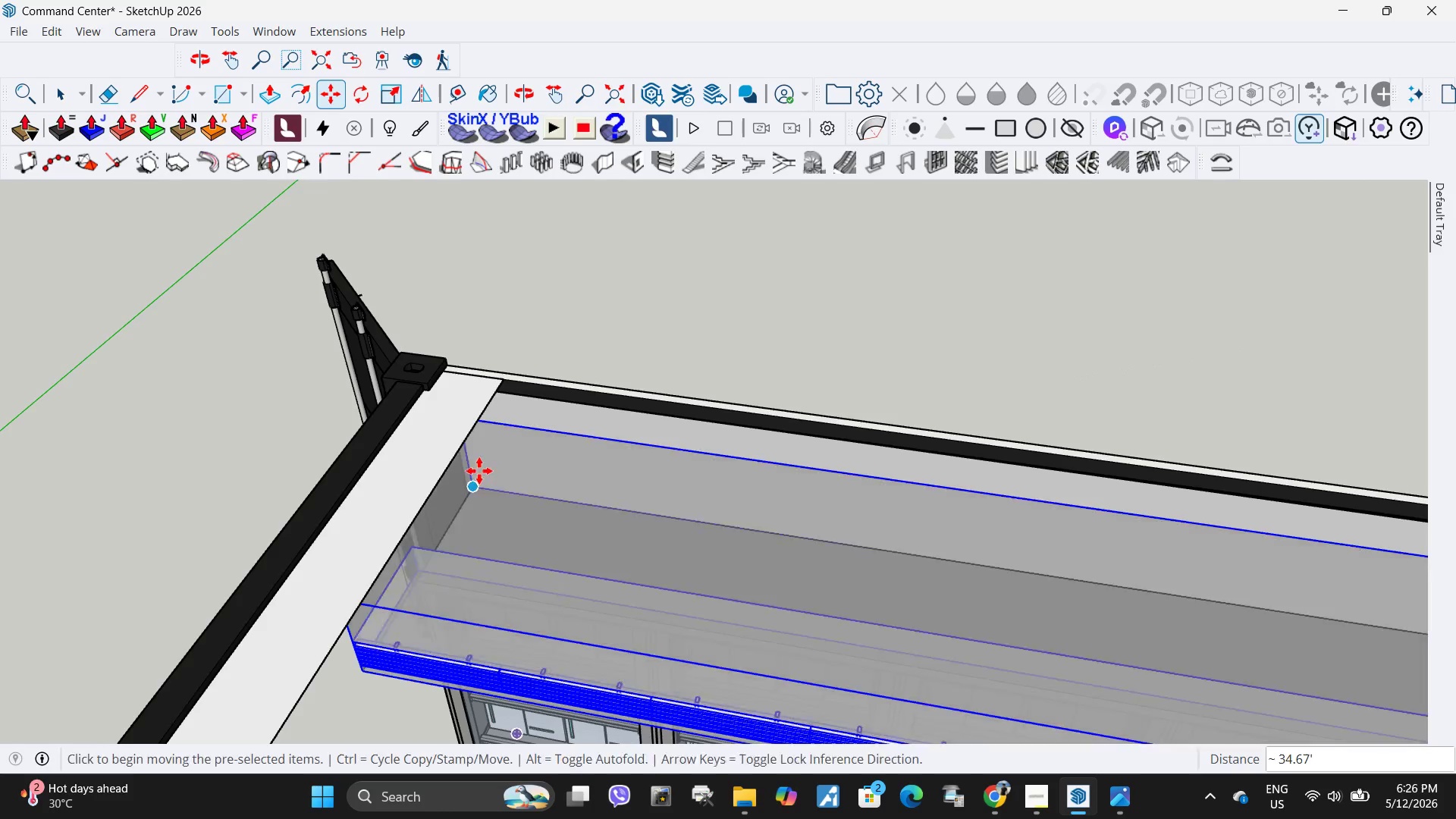 
scroll: coordinate [579, 378], scroll_direction: down, amount: 12.0
 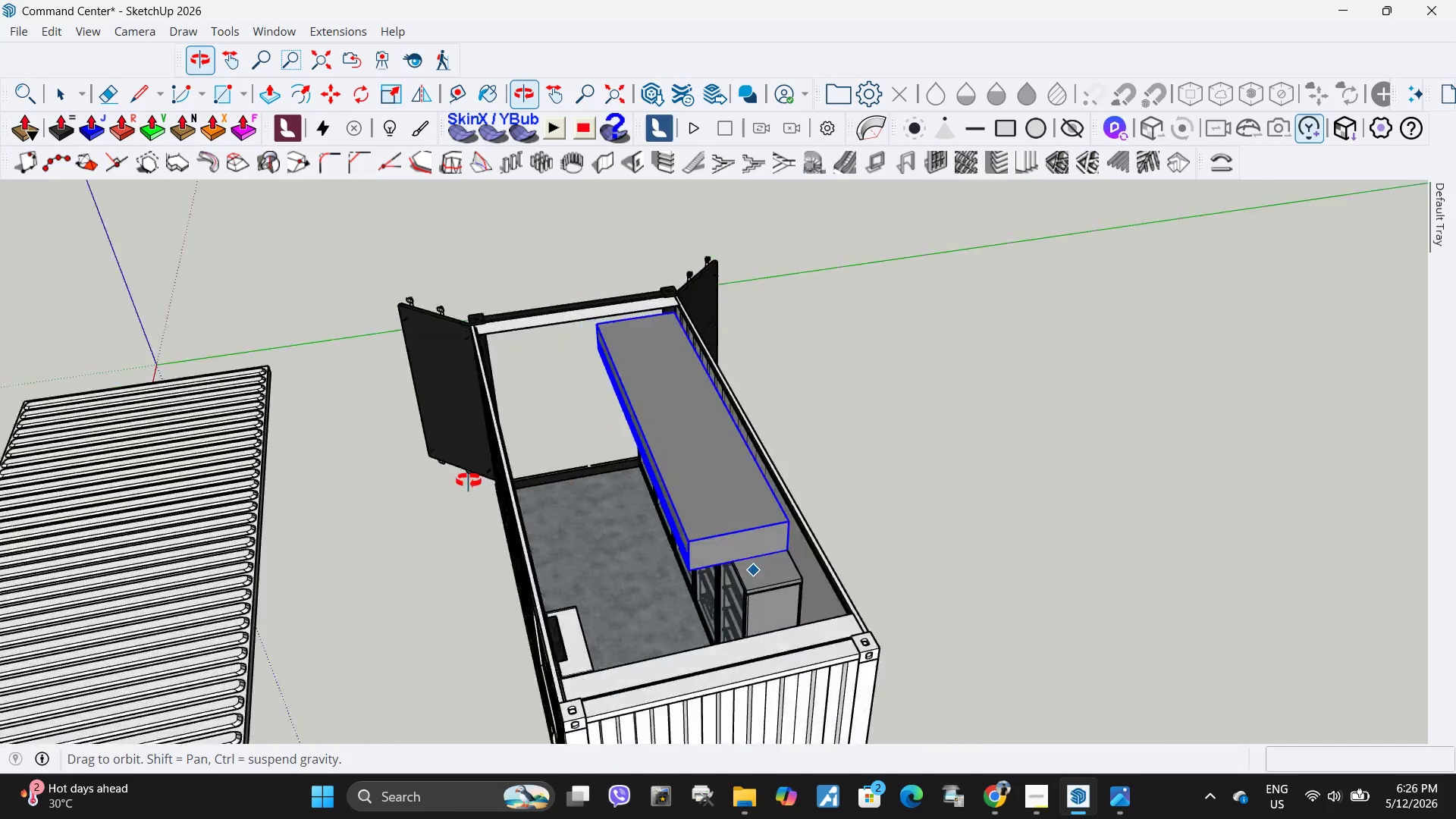 
key(Space)
 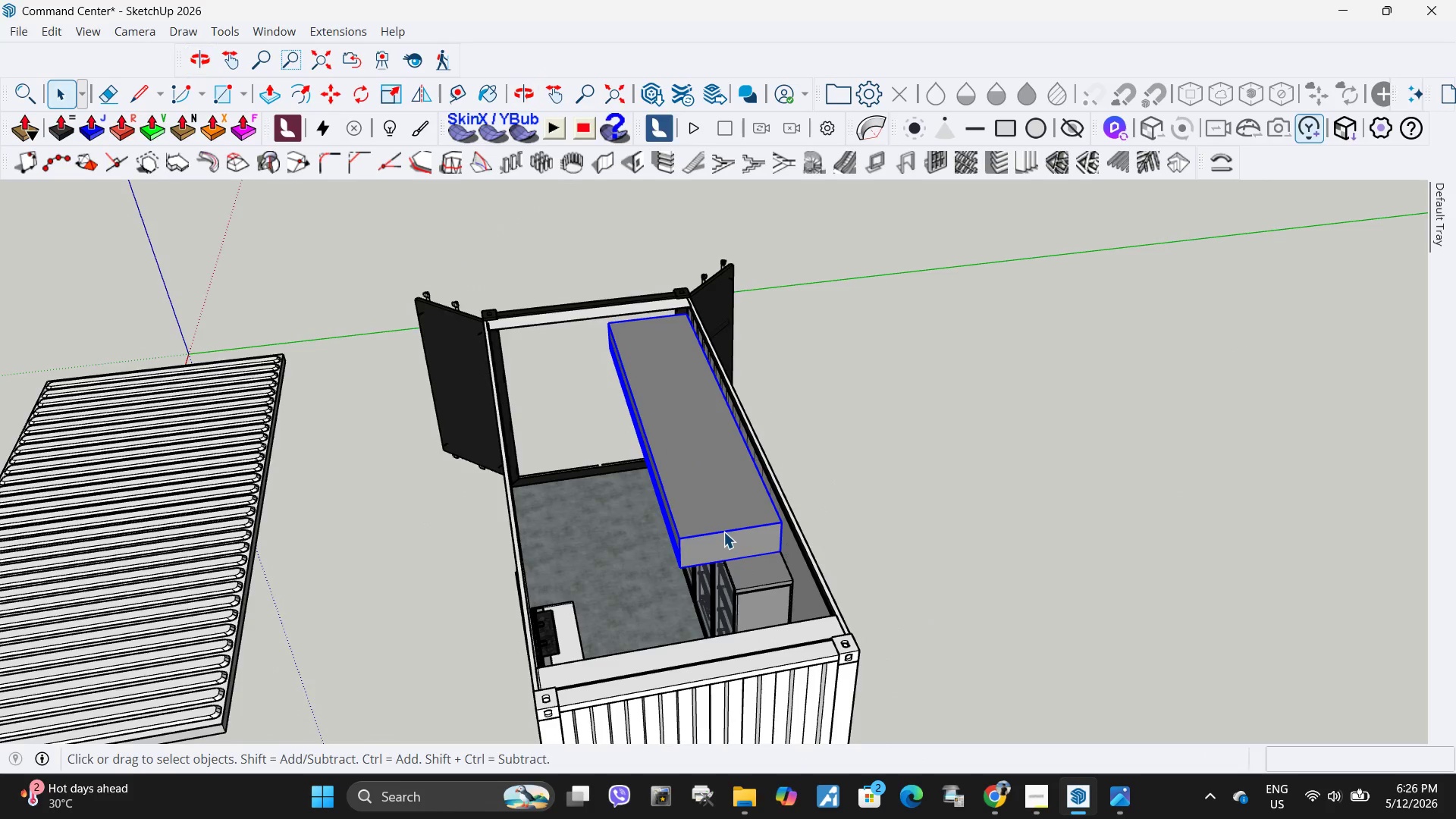 
double_click([723, 532])
 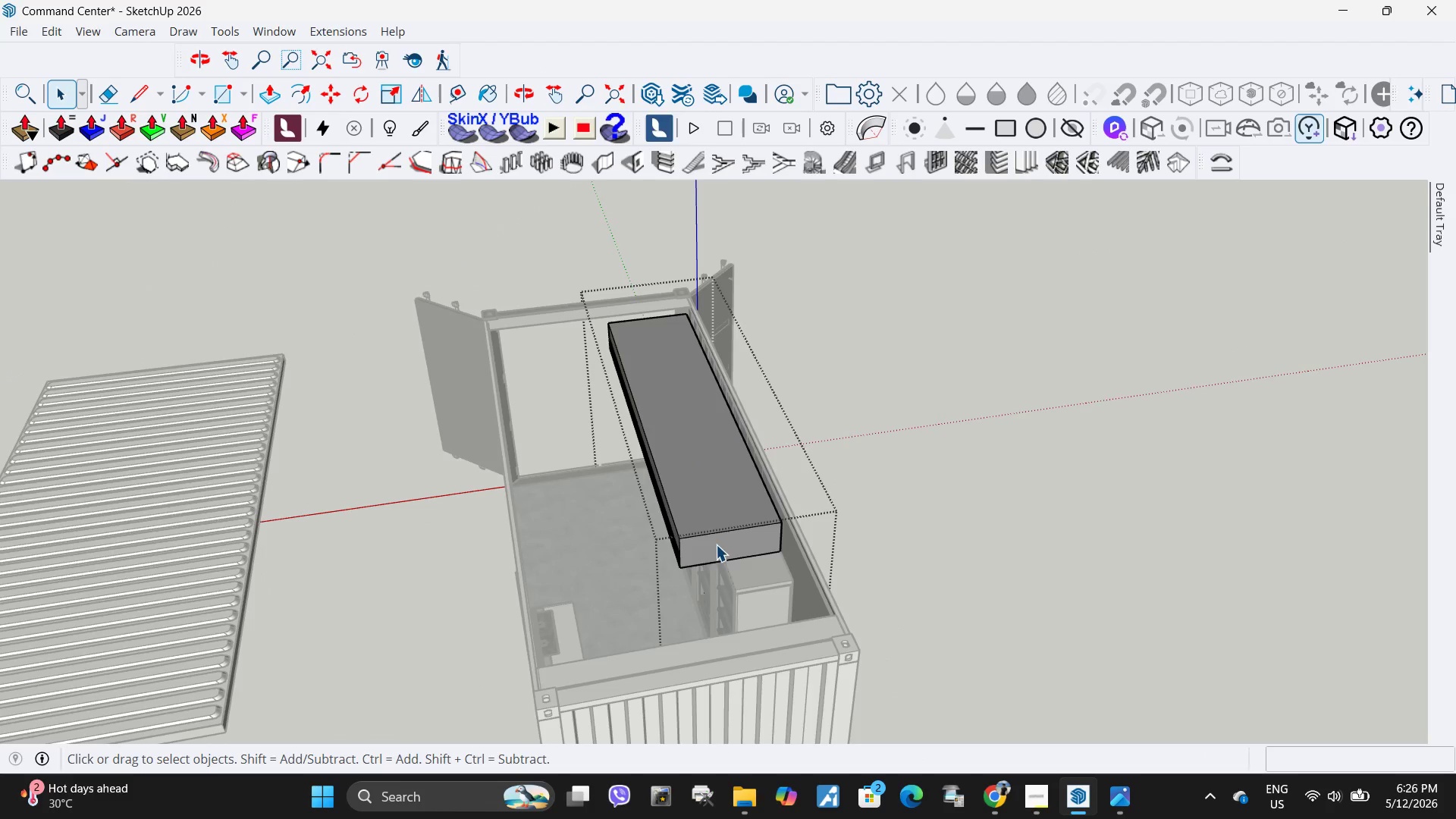 
key(Escape)
 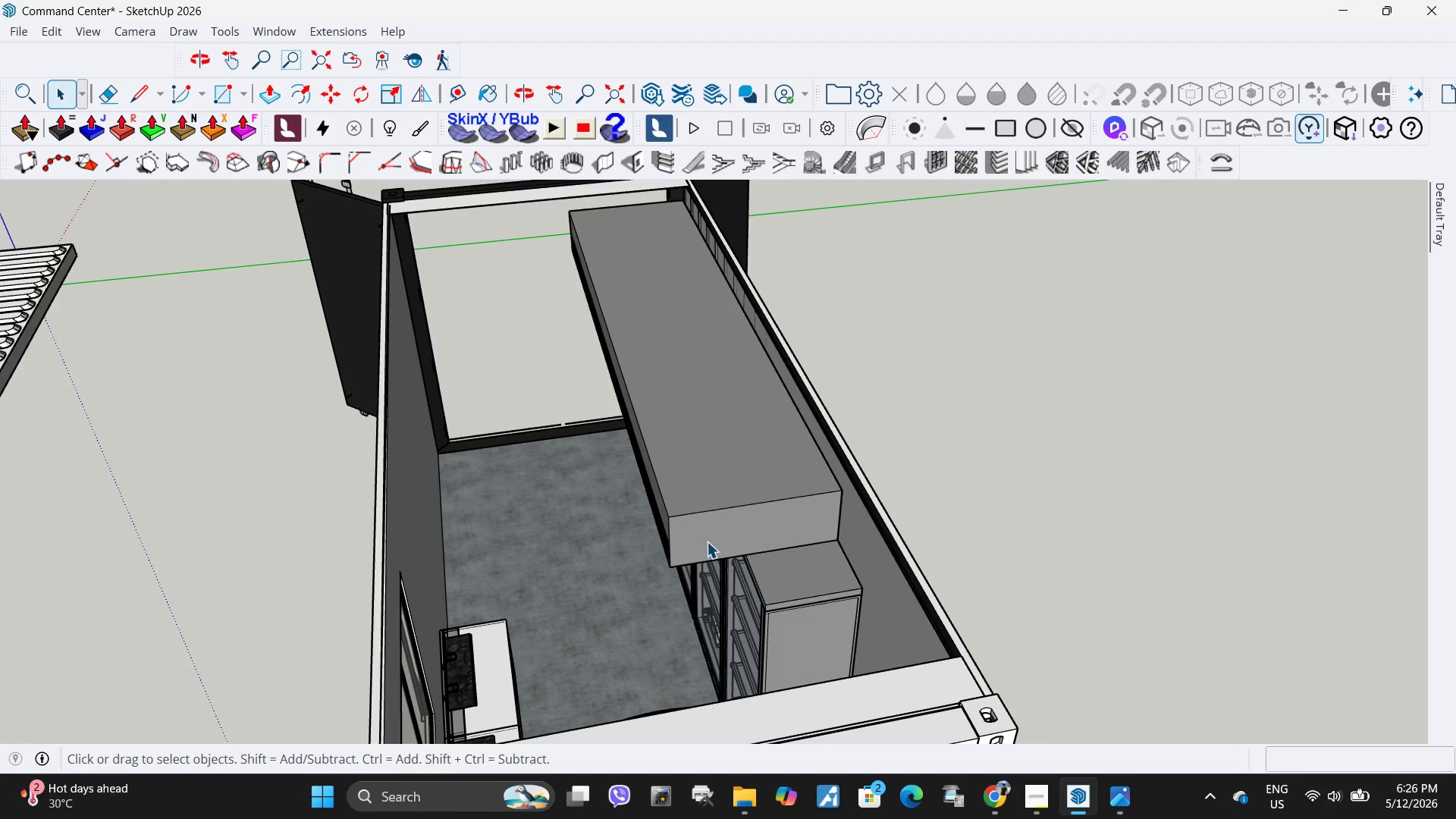 
left_click([707, 541])
 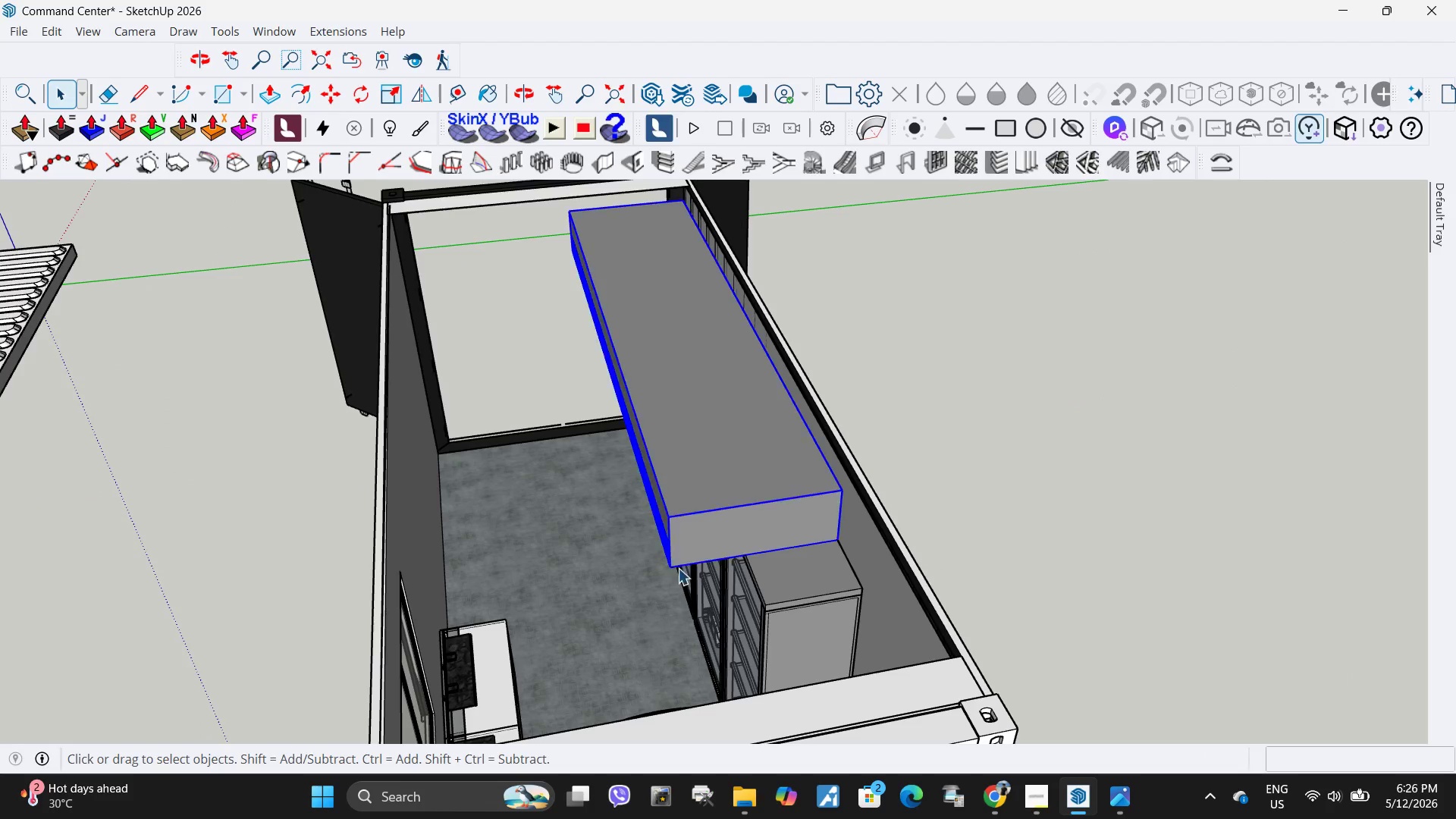 
scroll: coordinate [694, 569], scroll_direction: up, amount: 5.0
 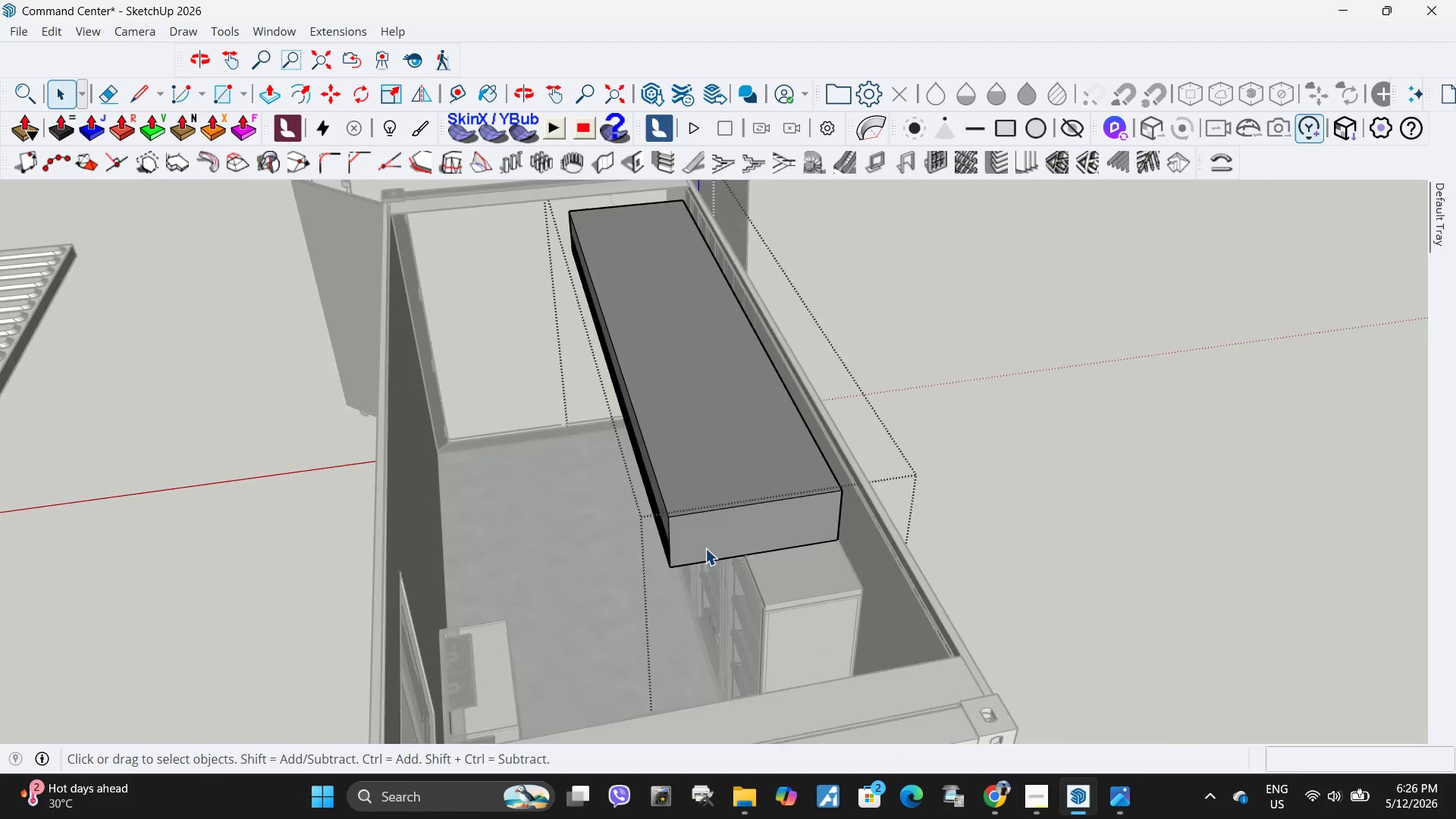 
key(M)
 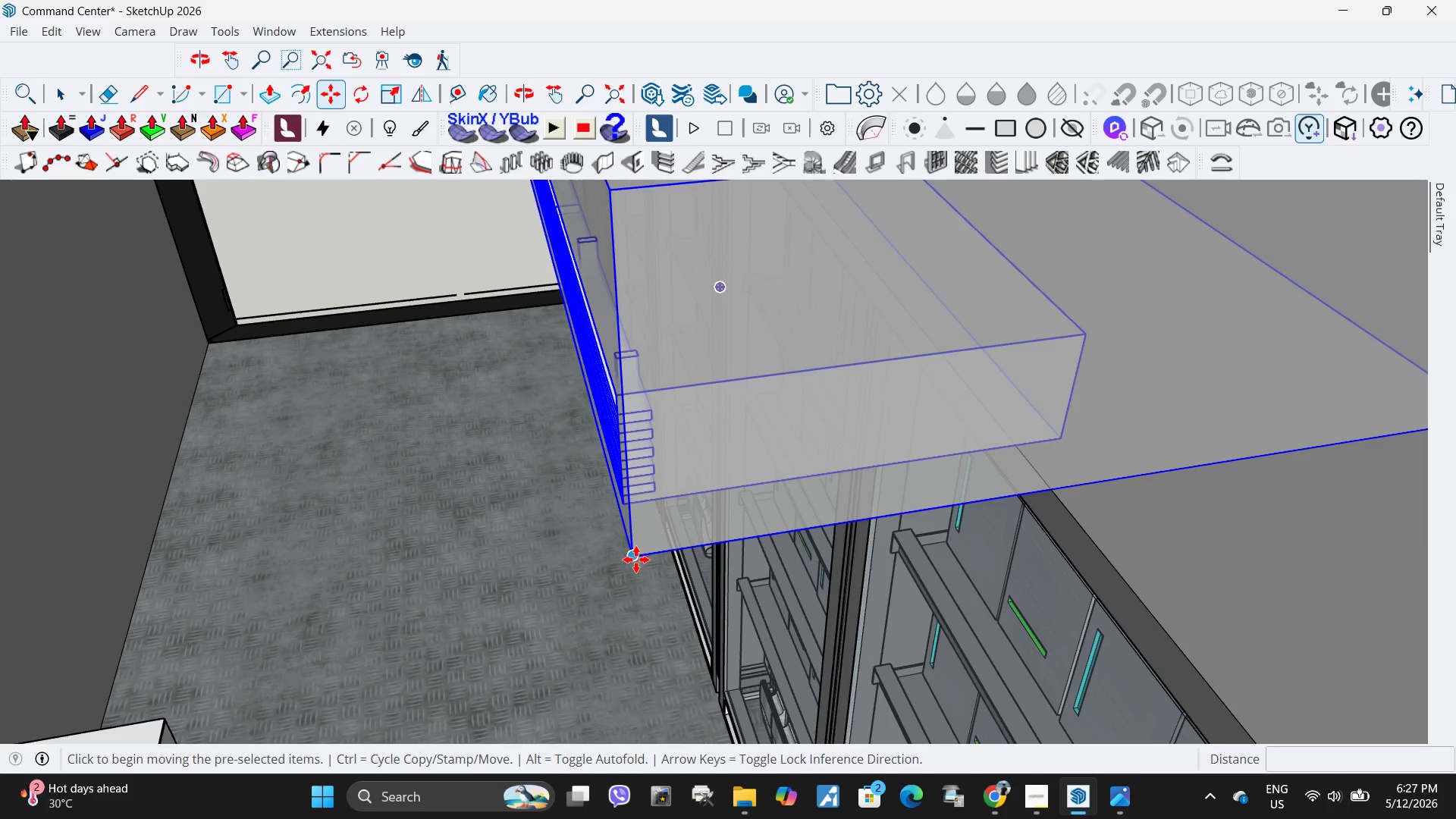 
scroll: coordinate [678, 570], scroll_direction: up, amount: 9.0
 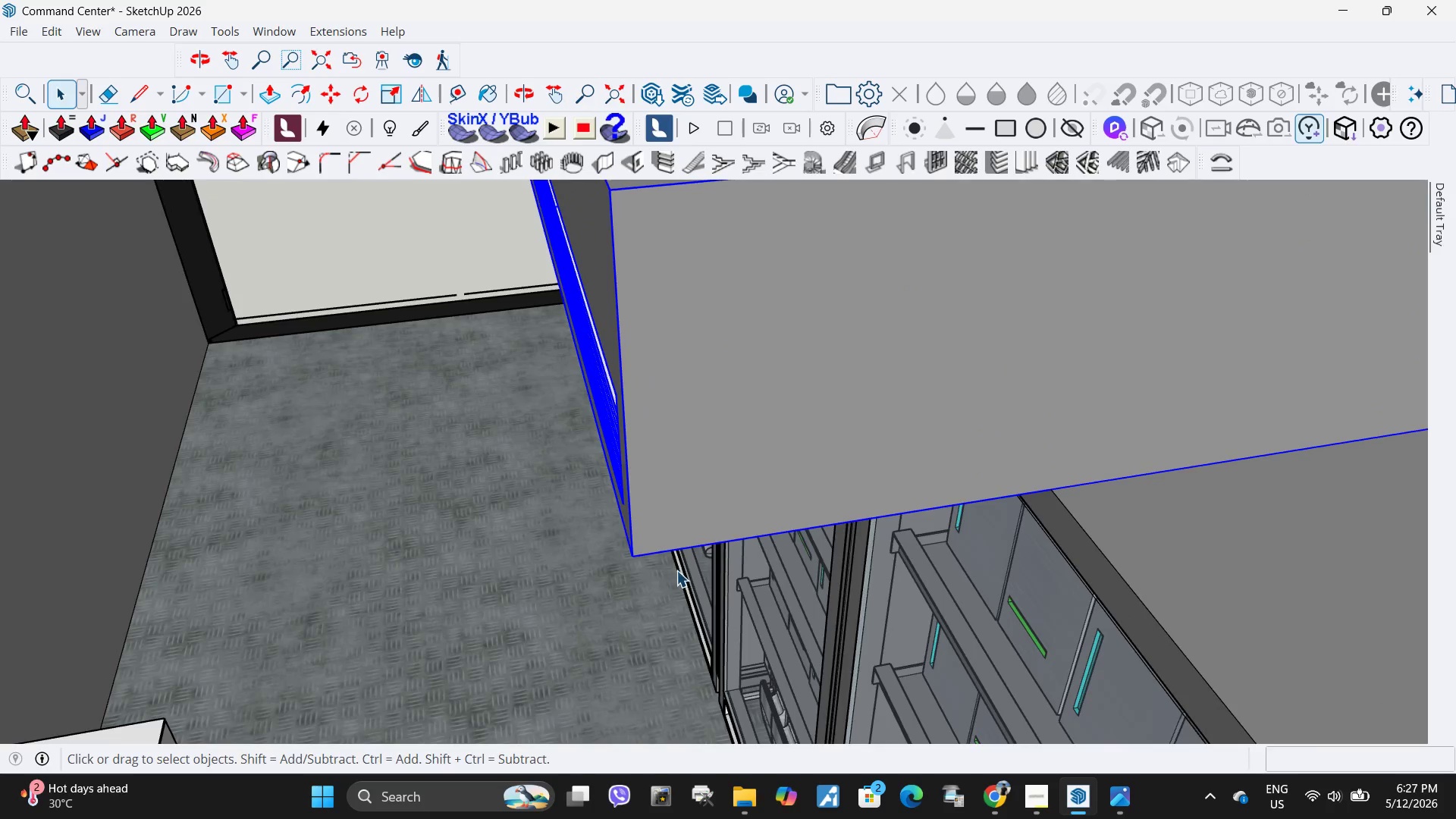 
scroll: coordinate [527, 488], scroll_direction: down, amount: 6.0
 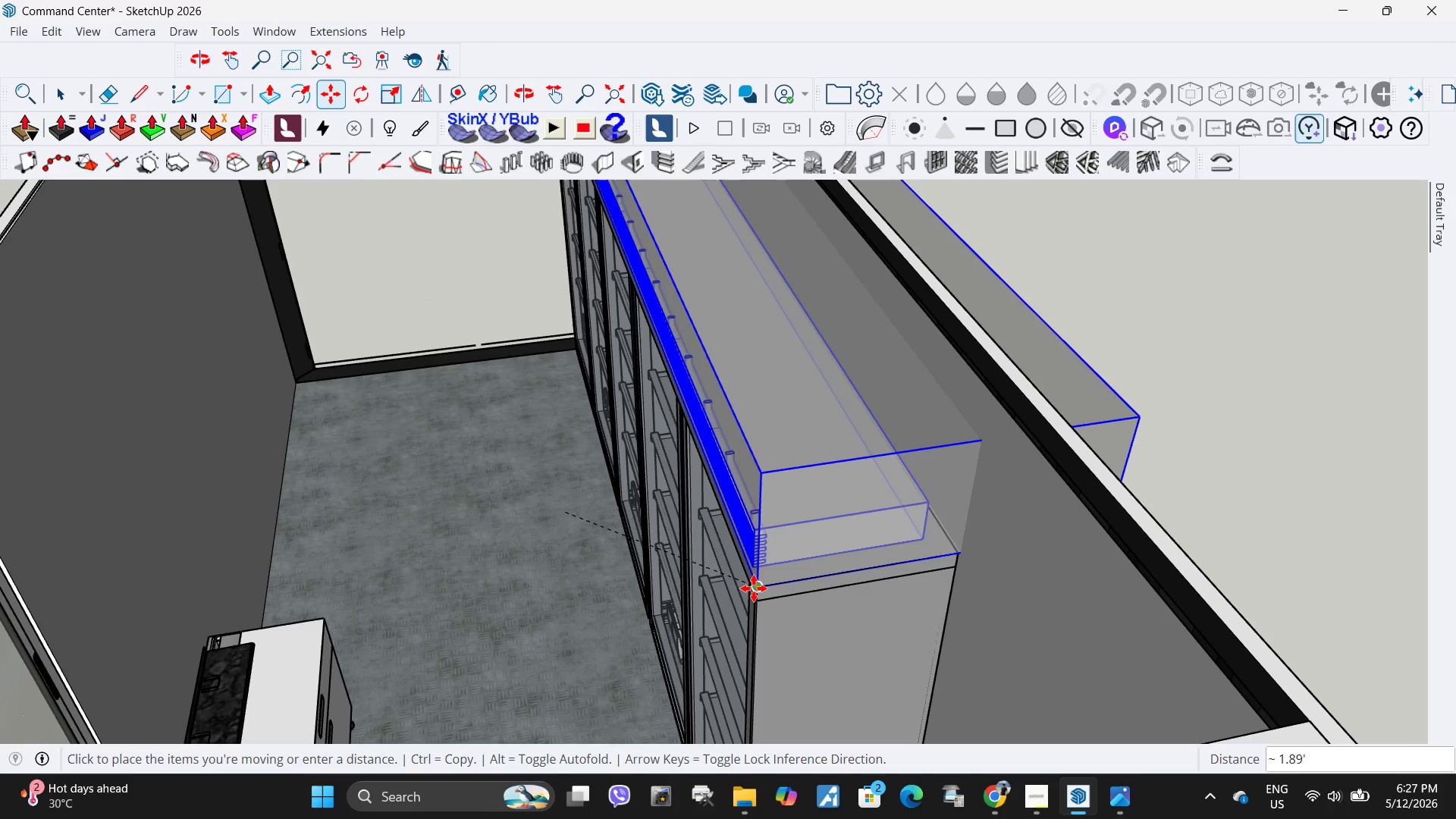 
key(Space)
 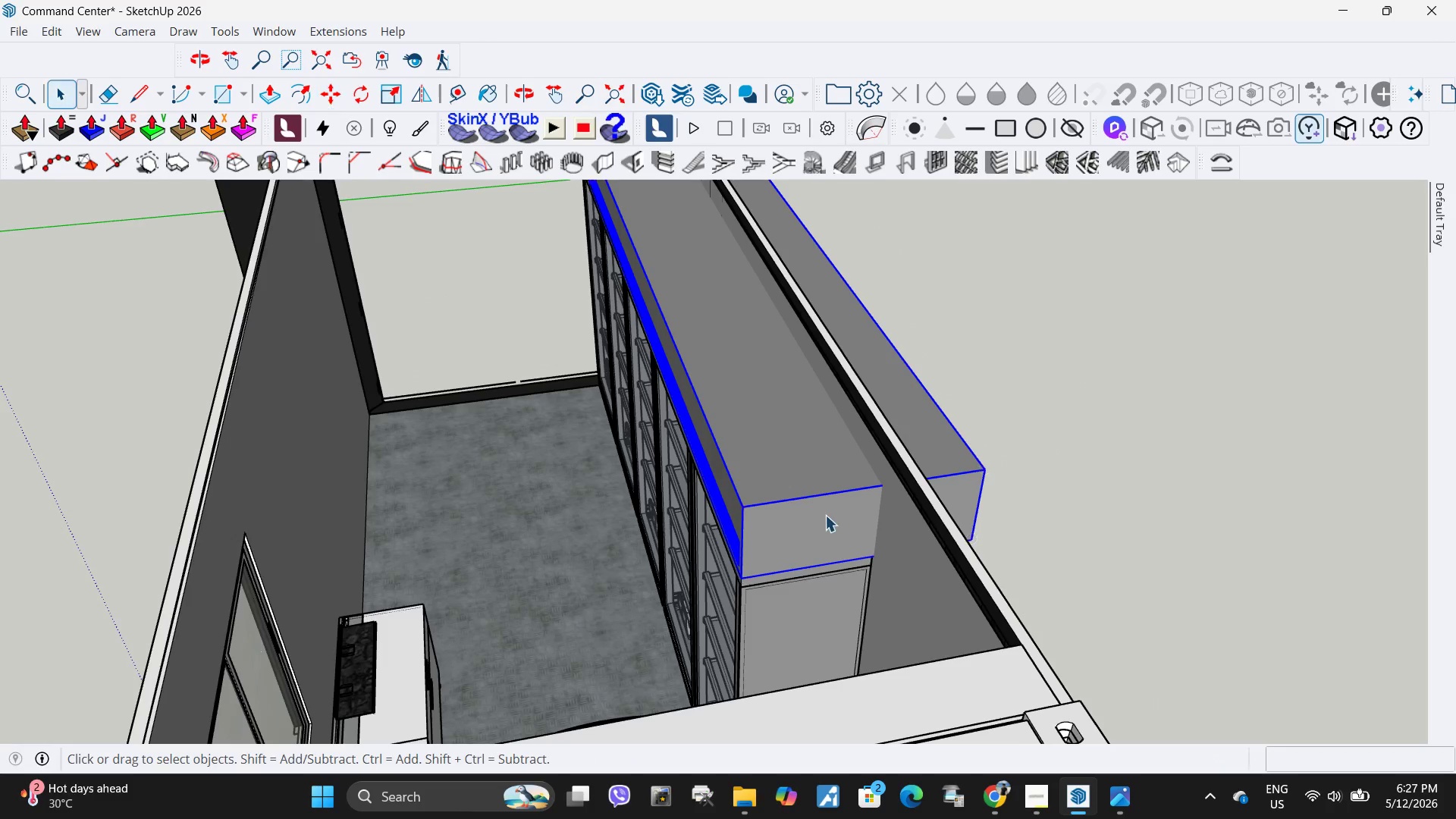 
double_click([825, 515])
 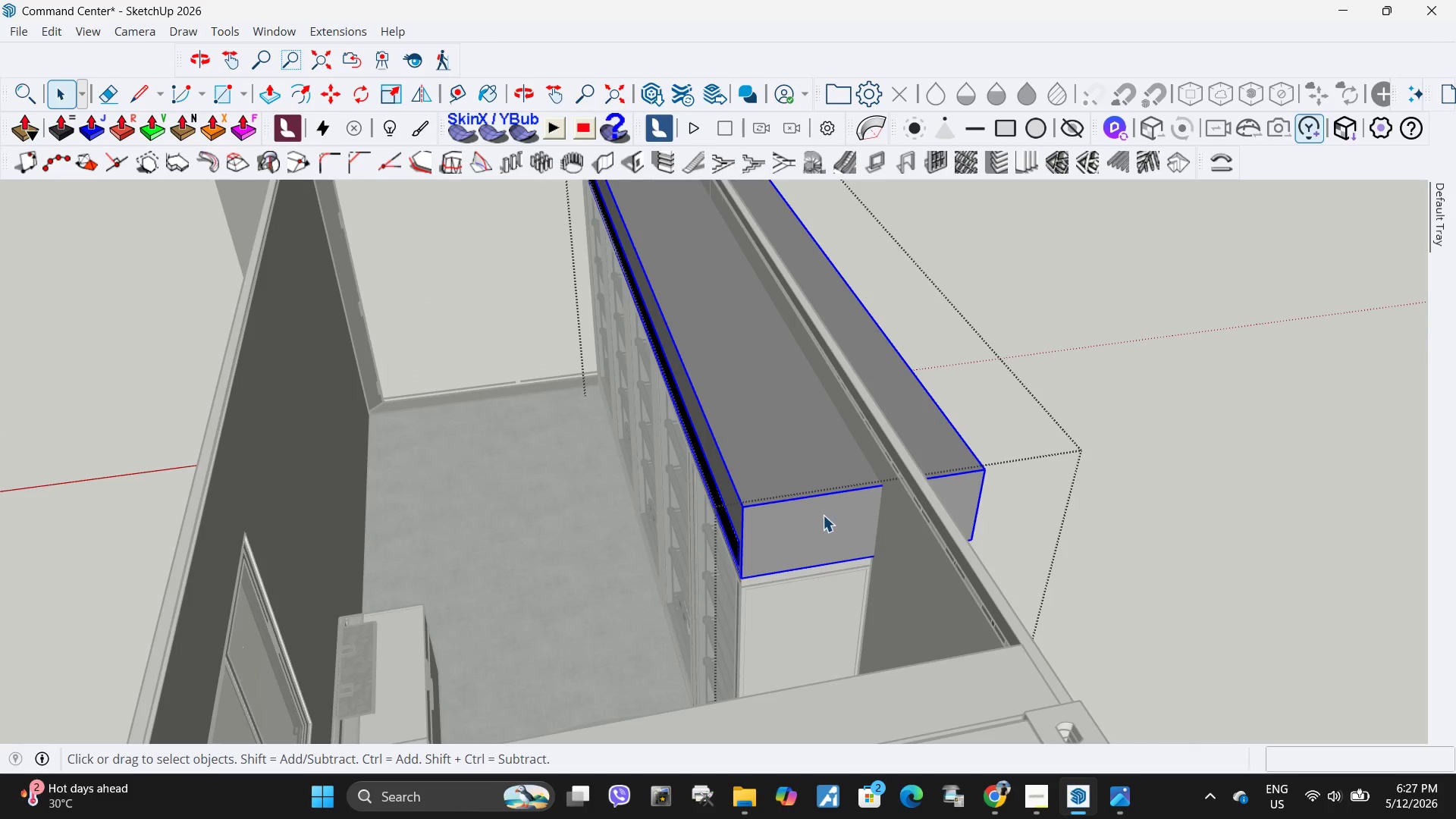 
scroll: coordinate [923, 533], scroll_direction: down, amount: 10.0
 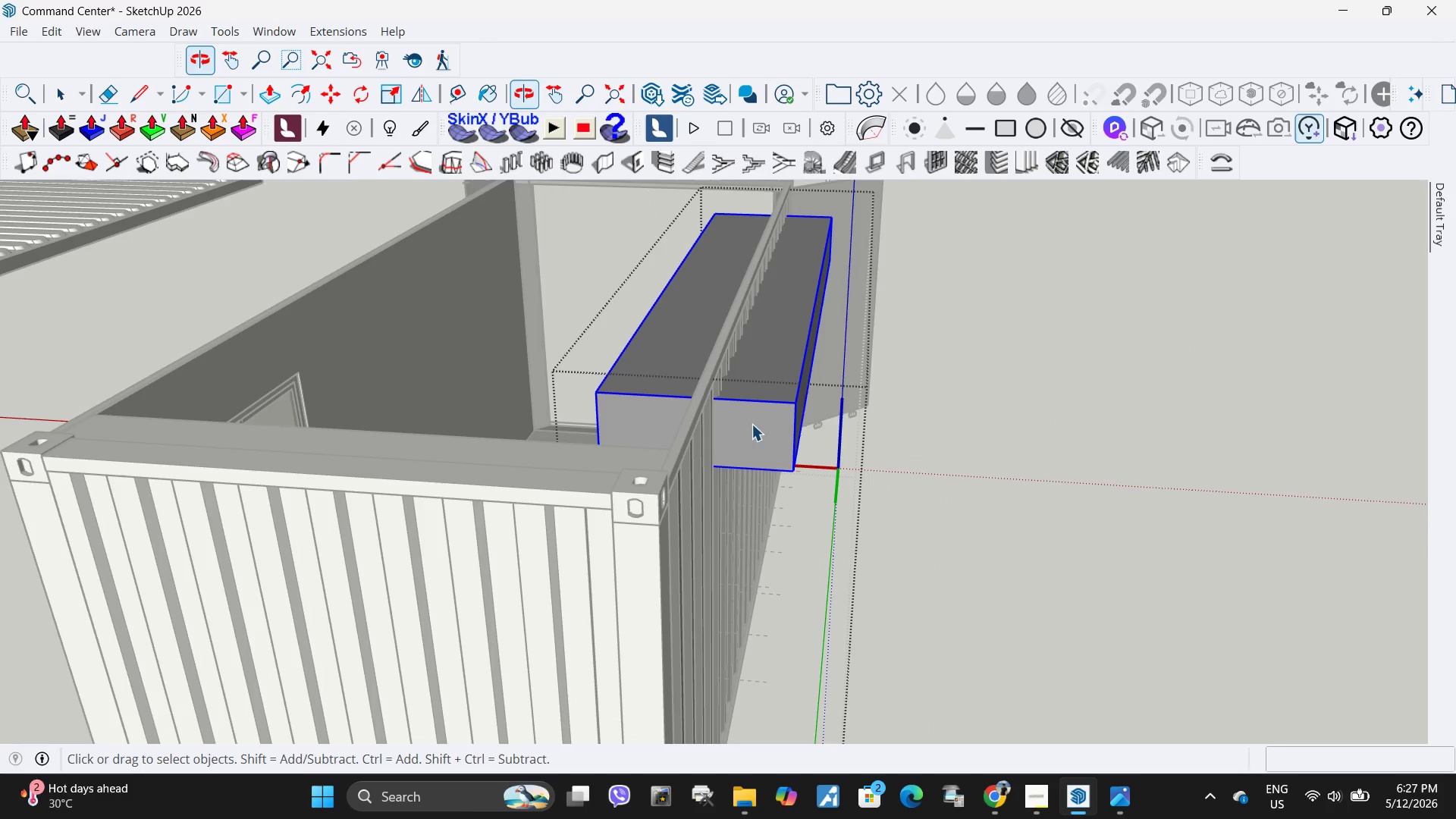 
double_click([750, 419])
 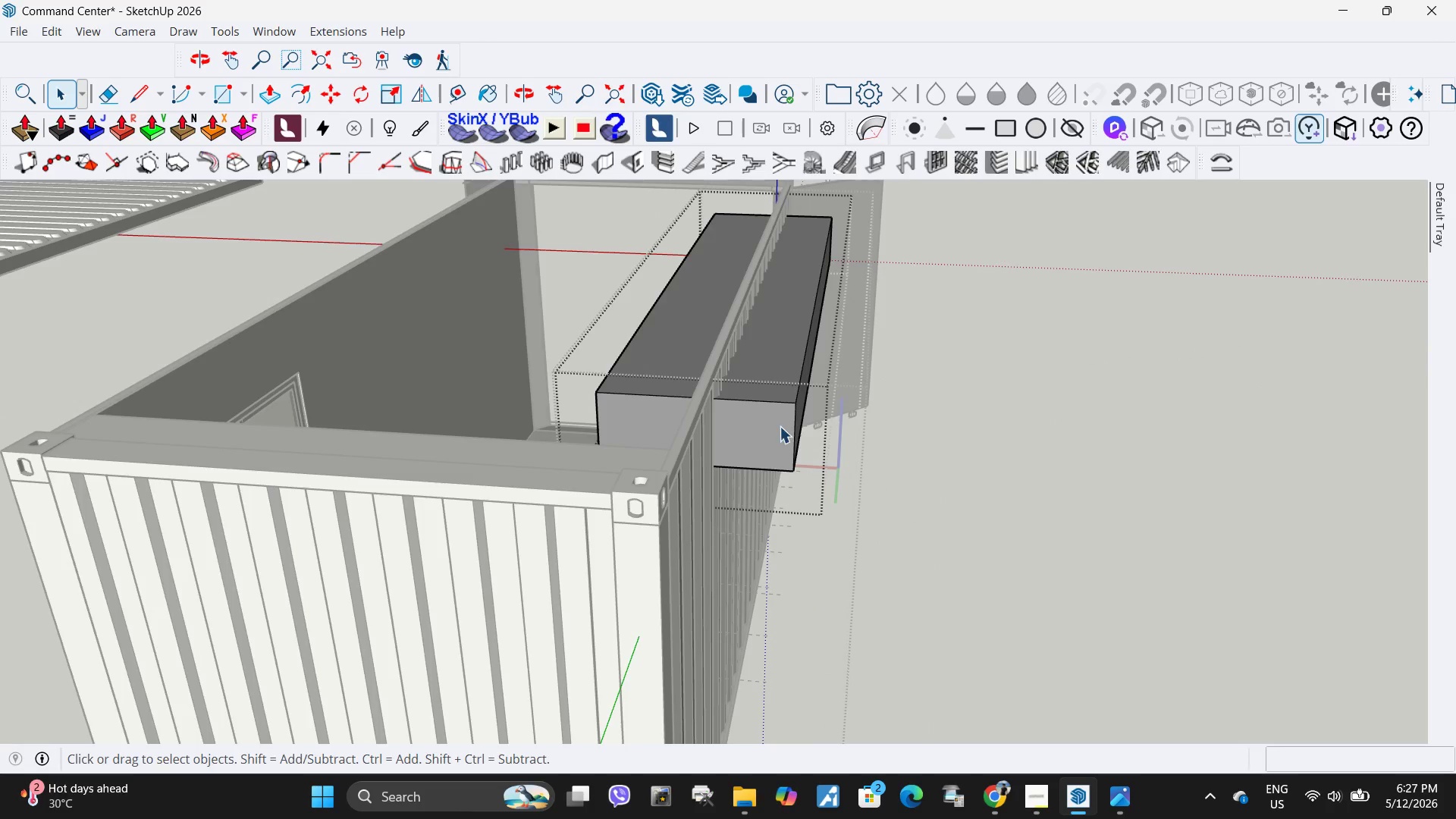 
left_click([780, 426])
 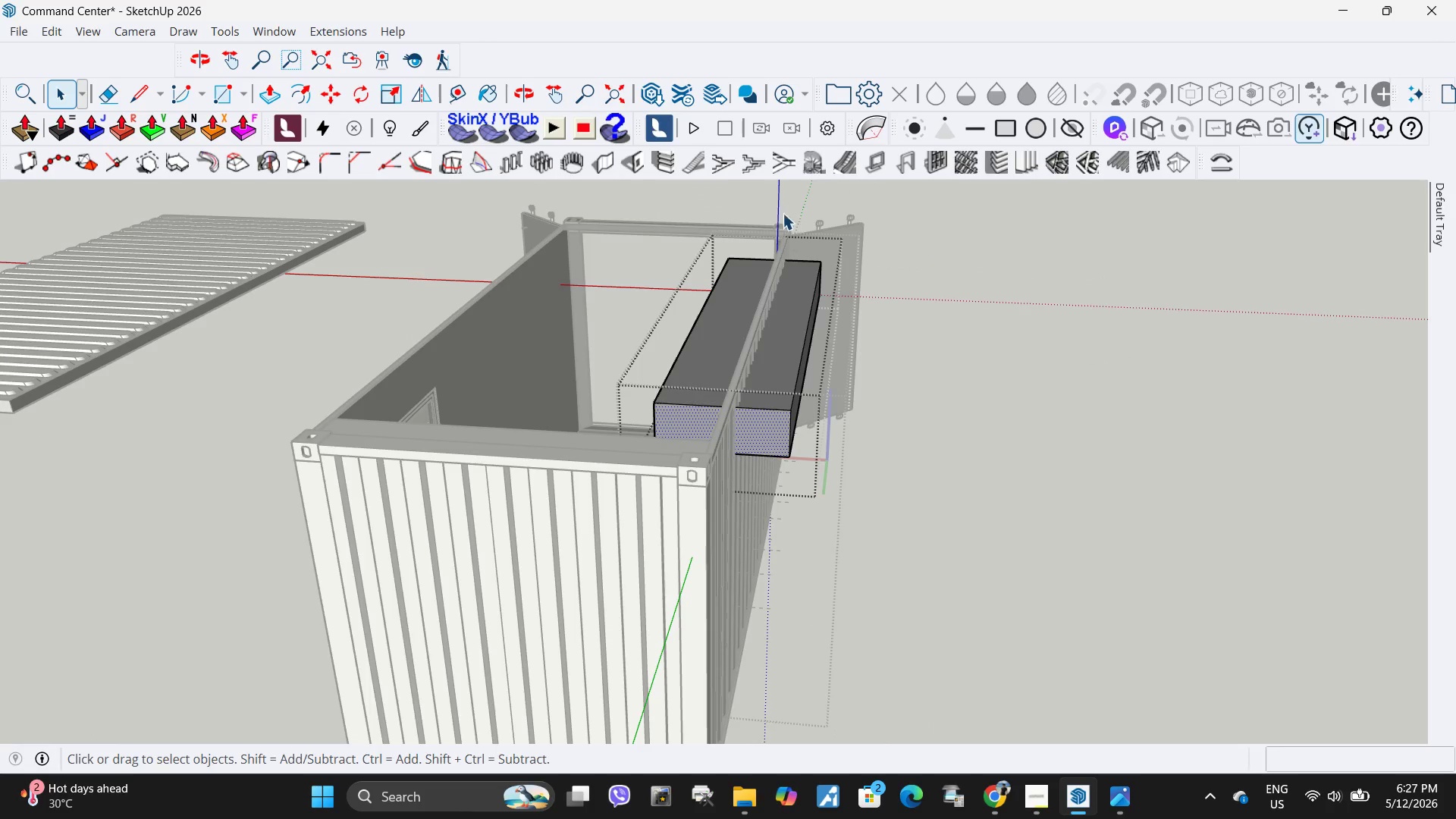 
scroll: coordinate [780, 426], scroll_direction: down, amount: 5.0
 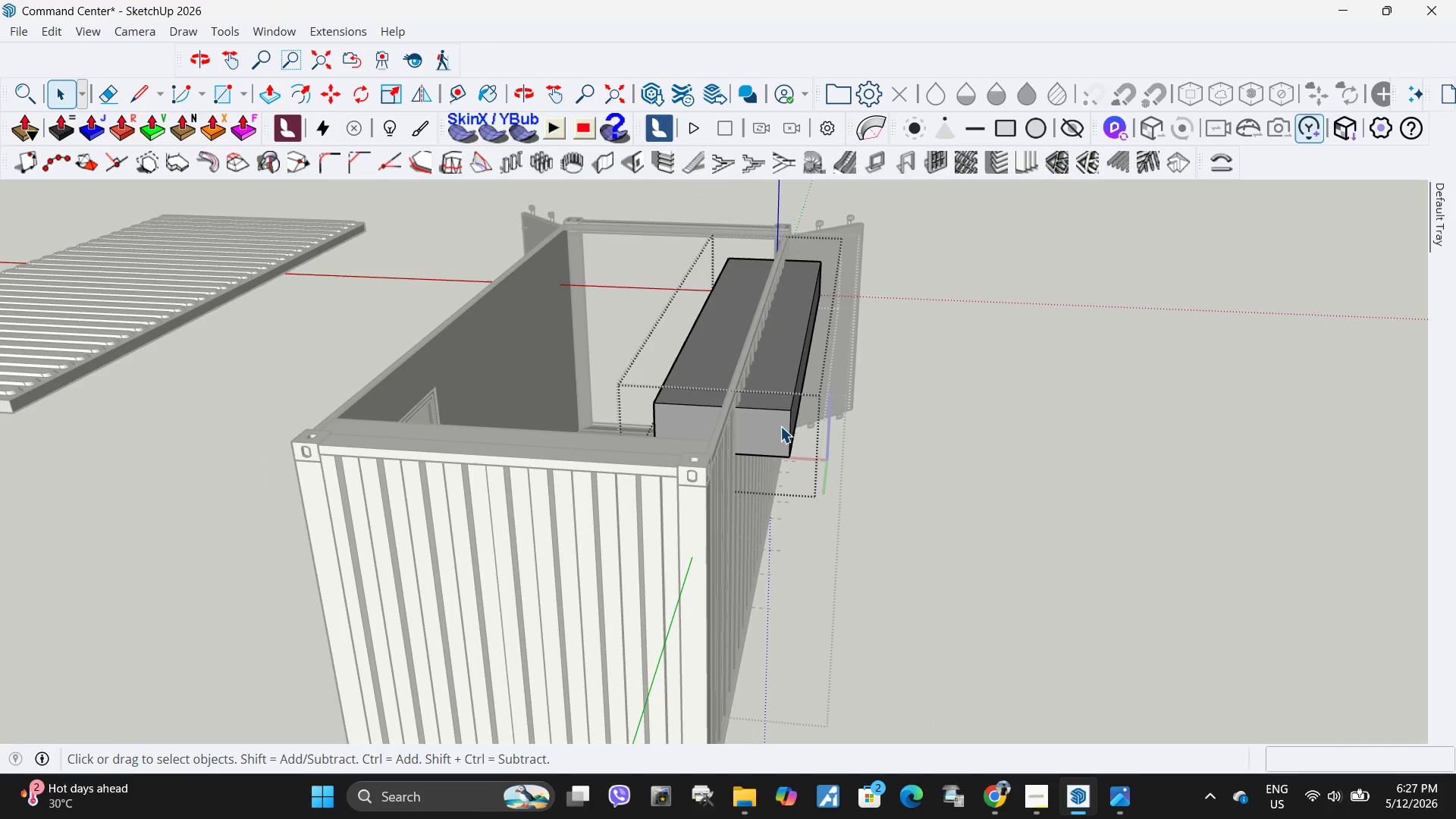 
left_click_drag(start_coordinate=[773, 232], to_coordinate=[947, 544])
 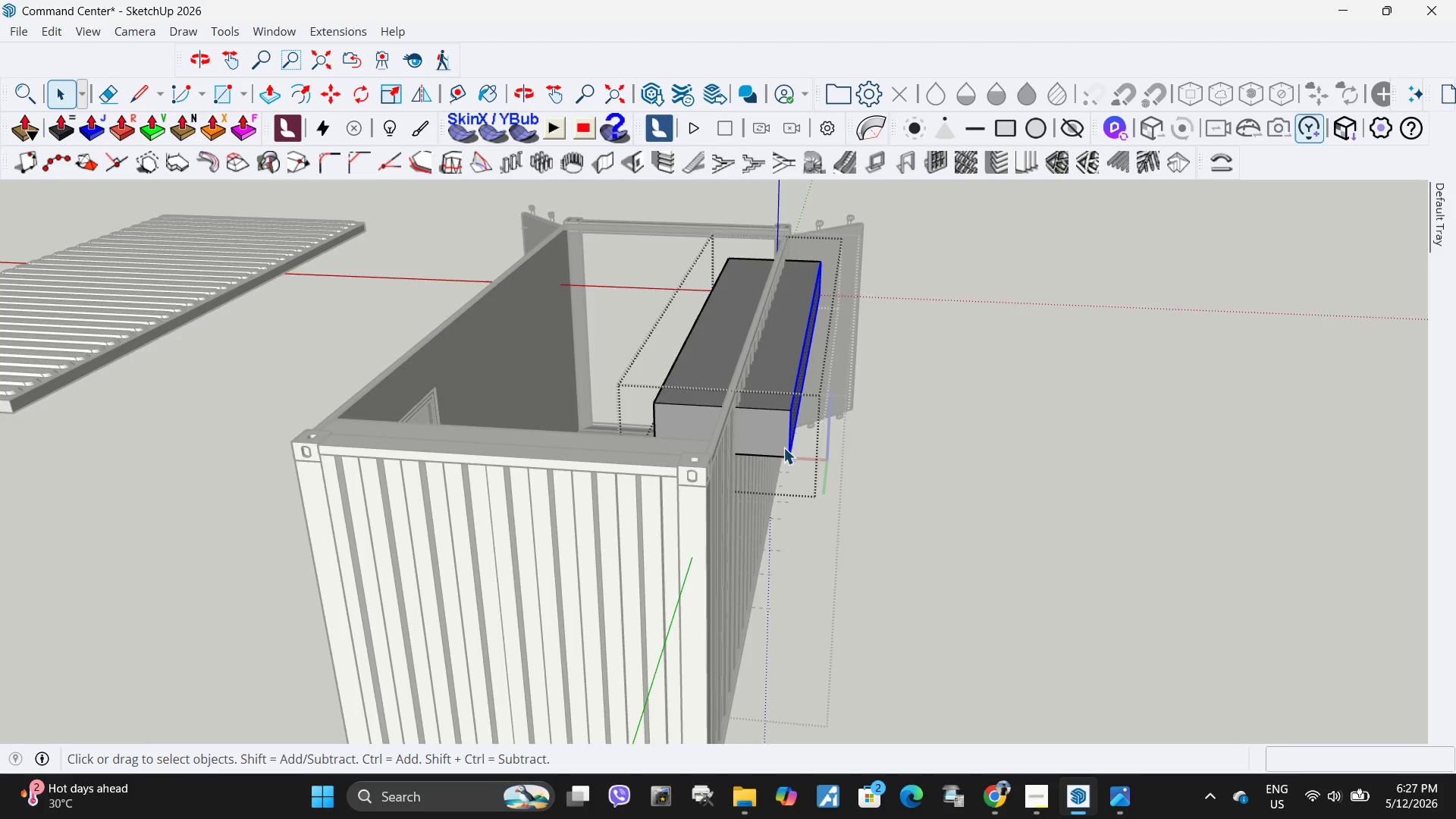 
key(M)
 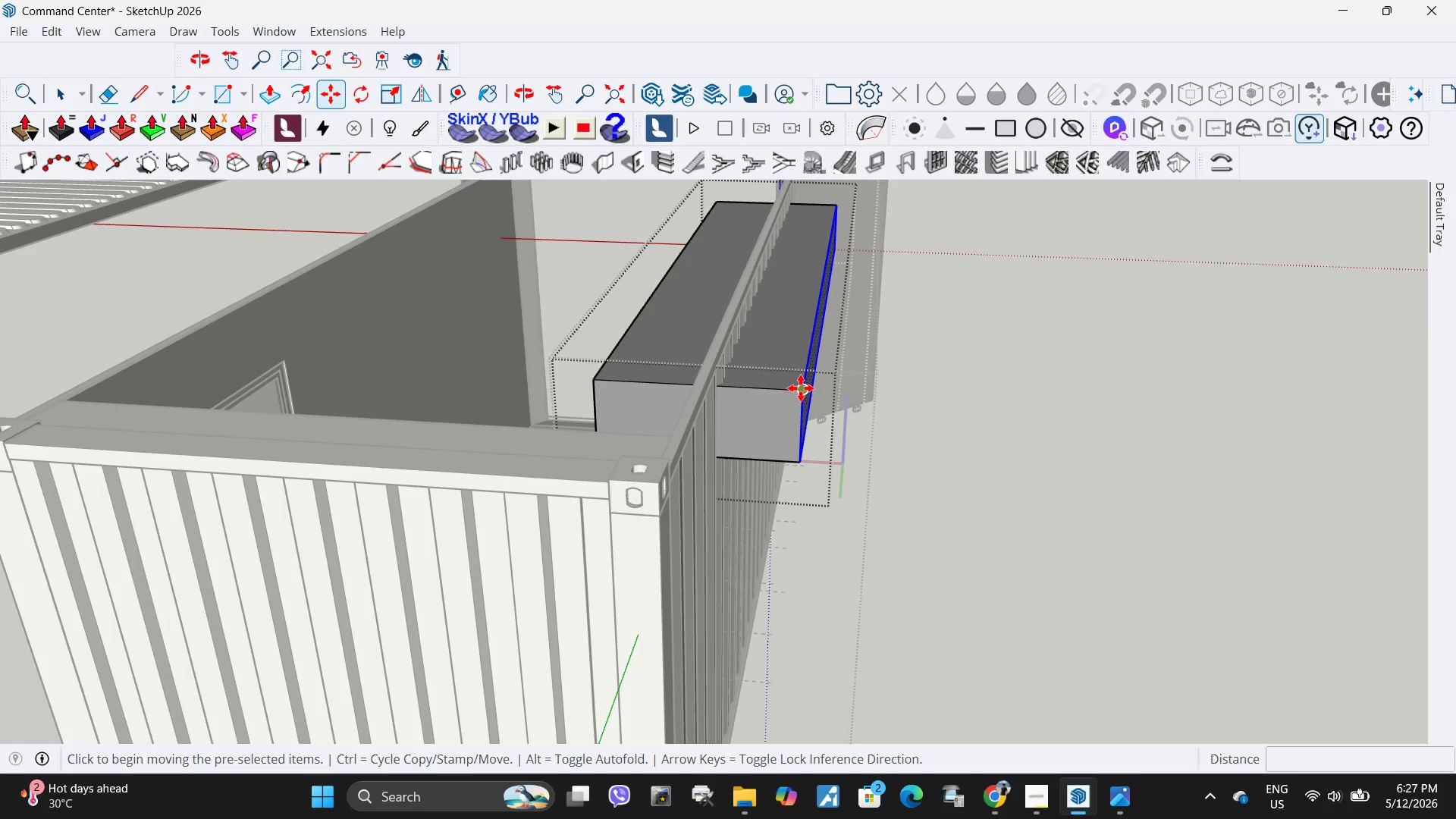 
scroll: coordinate [769, 447], scroll_direction: up, amount: 4.0
 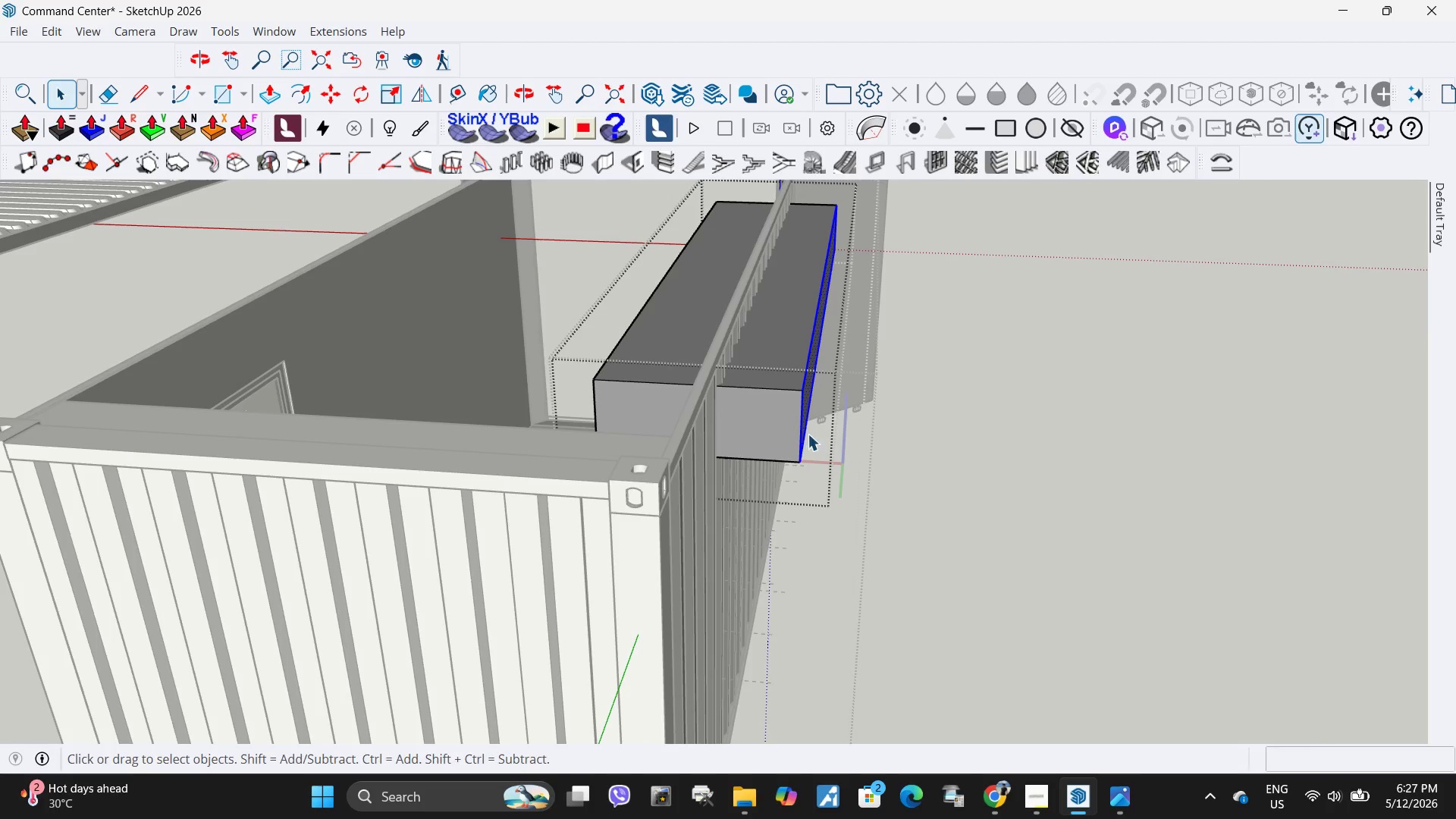 
left_click([801, 388])
 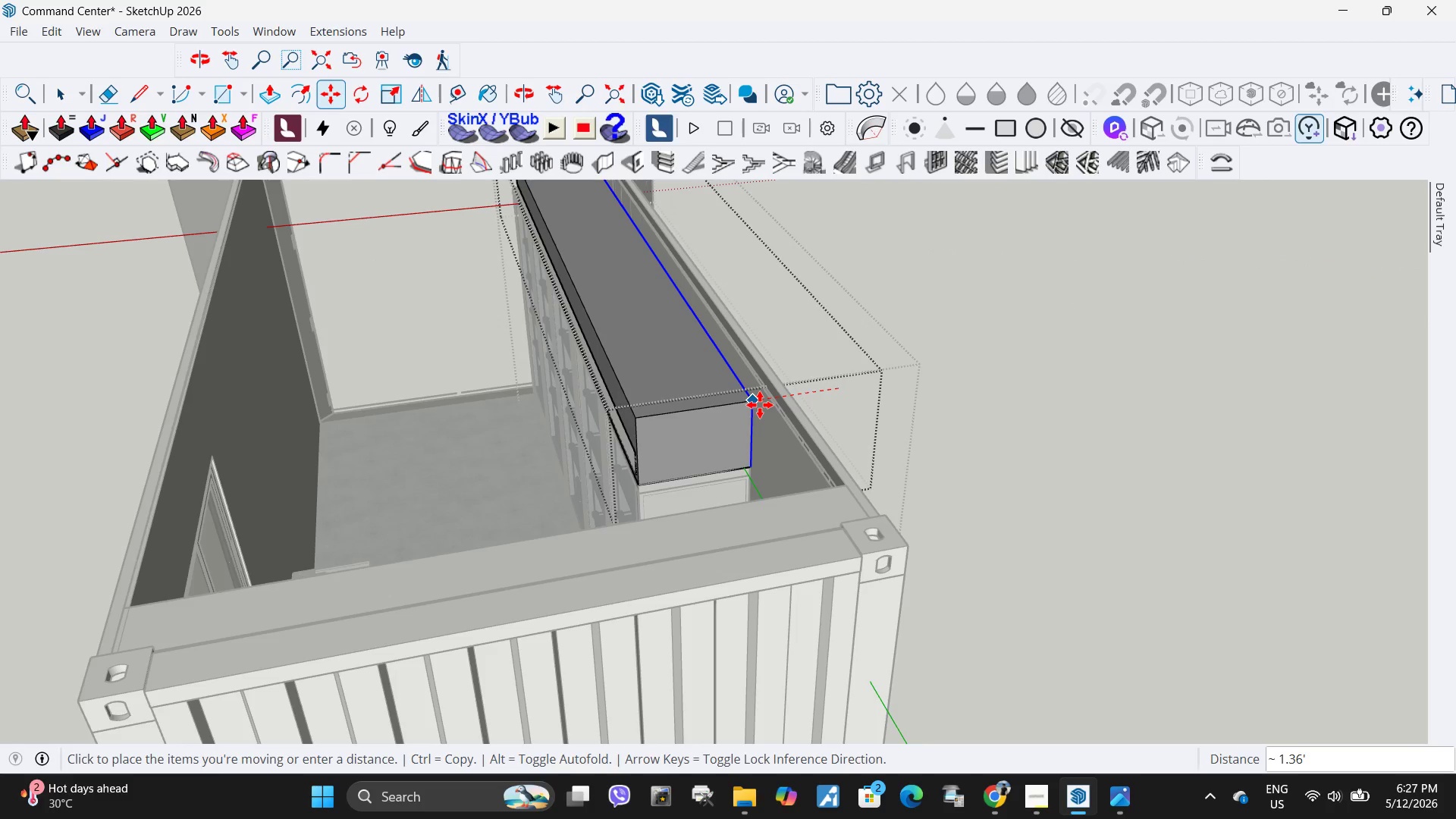 
left_click([755, 402])
 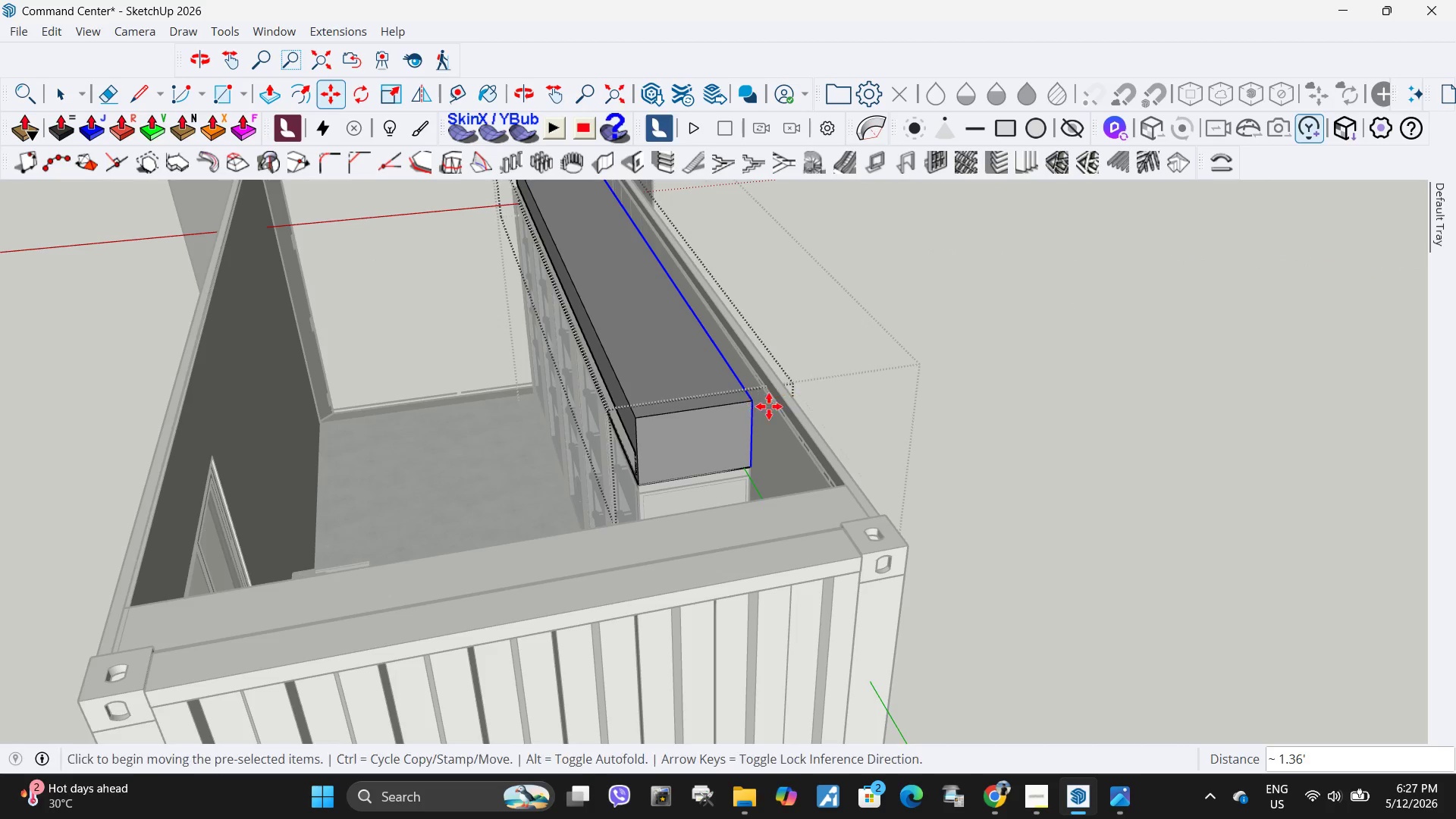 
key(Space)
 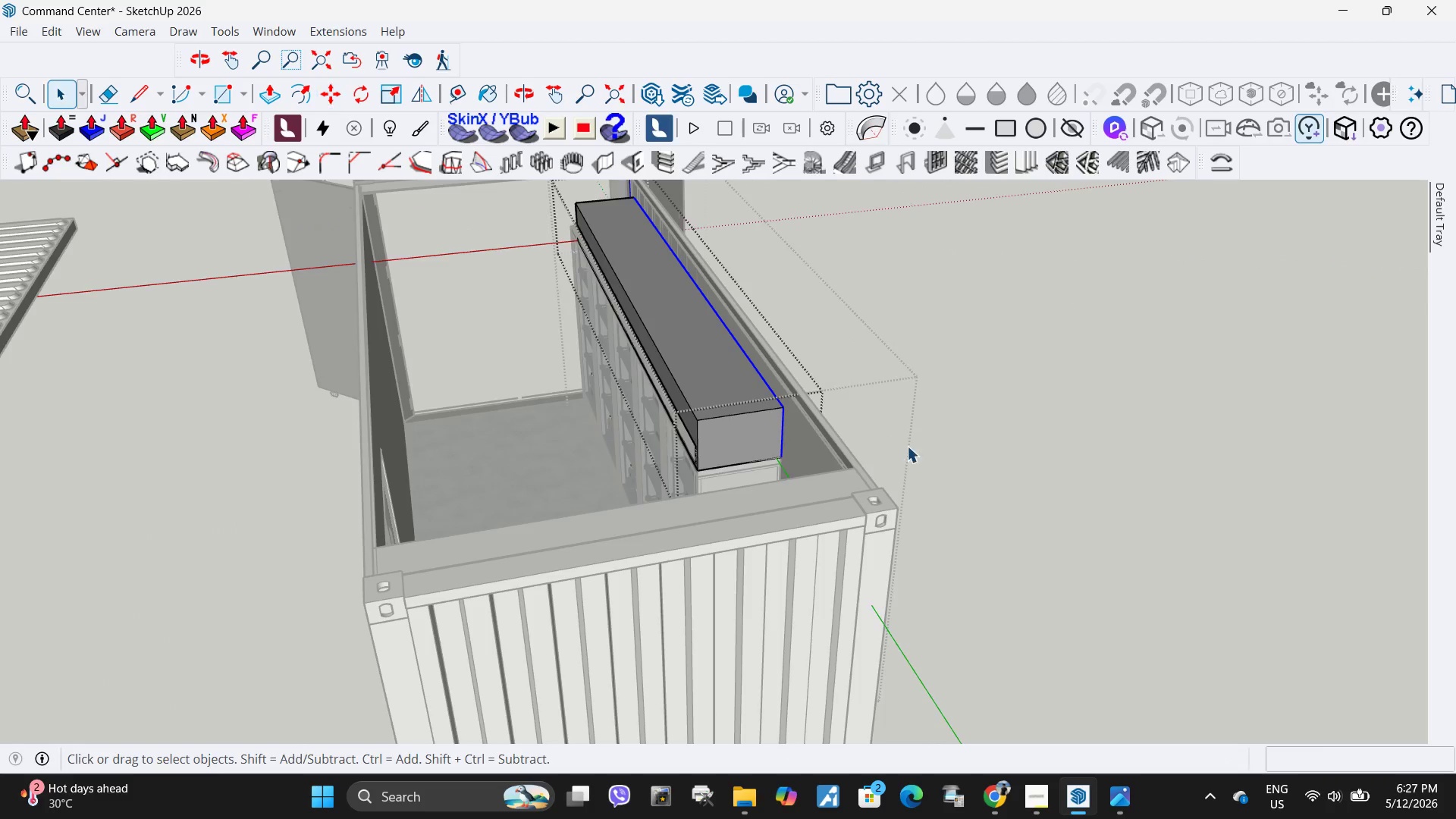 
key(Escape)
 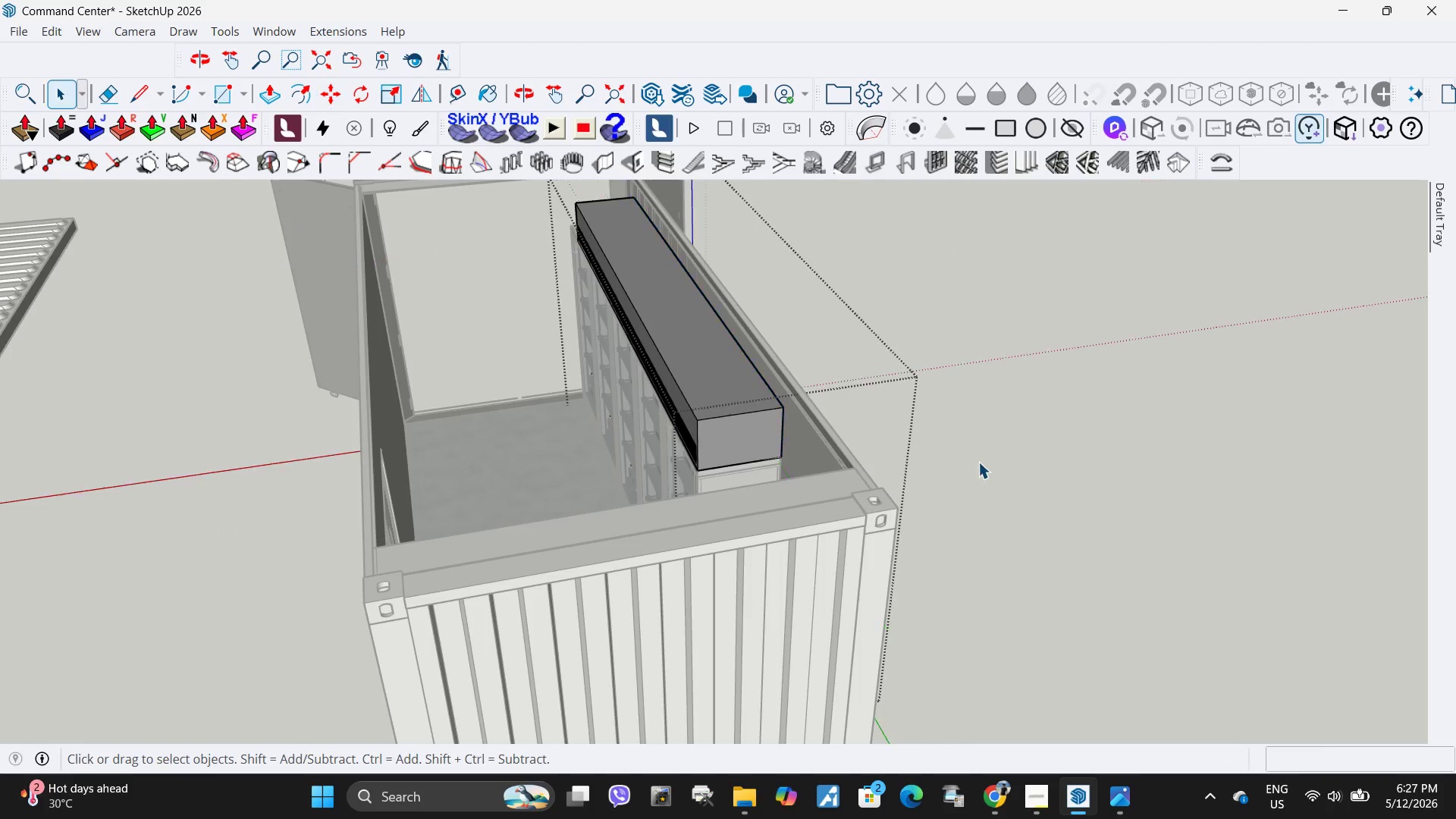 
left_click([978, 462])
 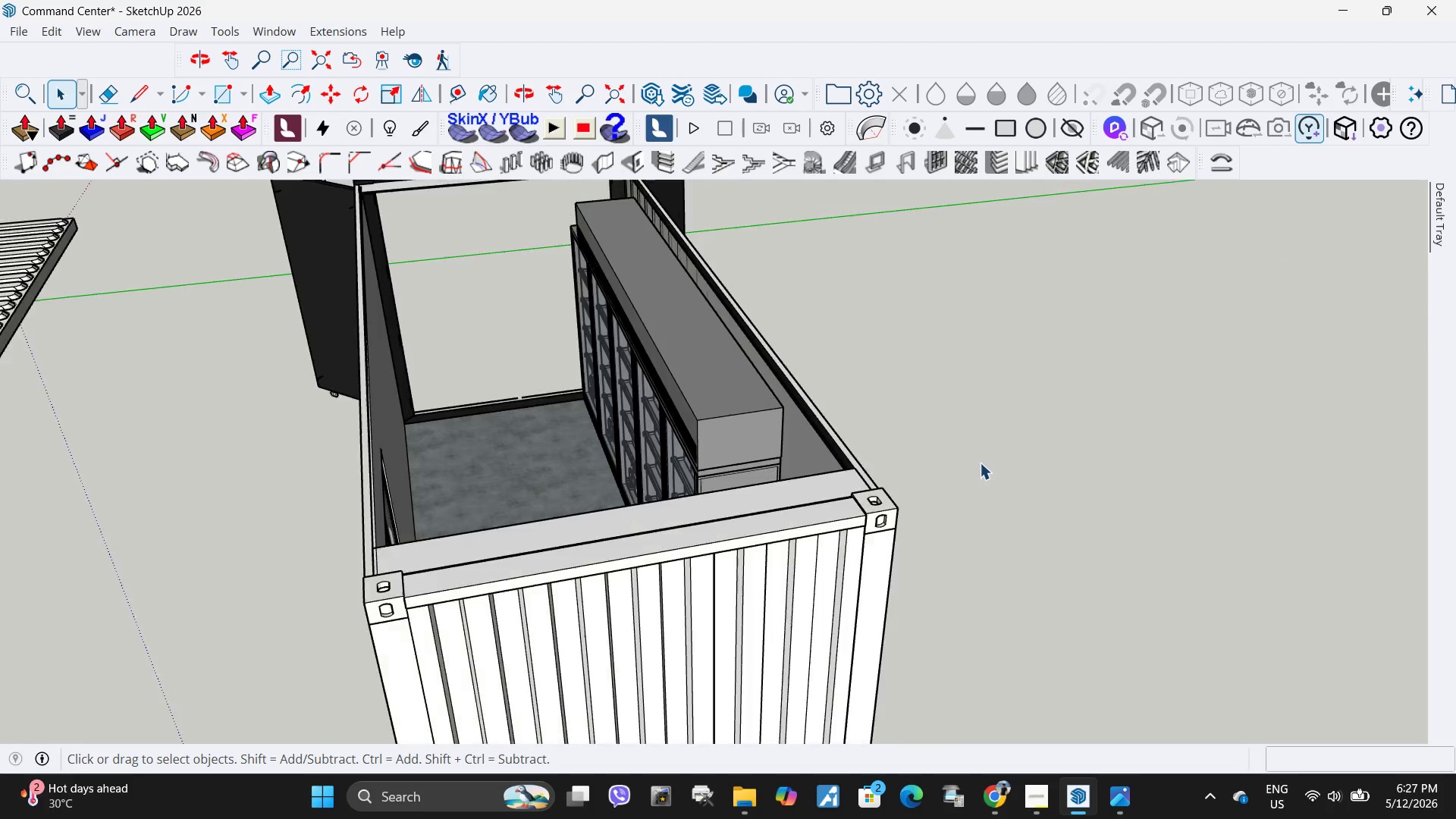 
key(Escape)
 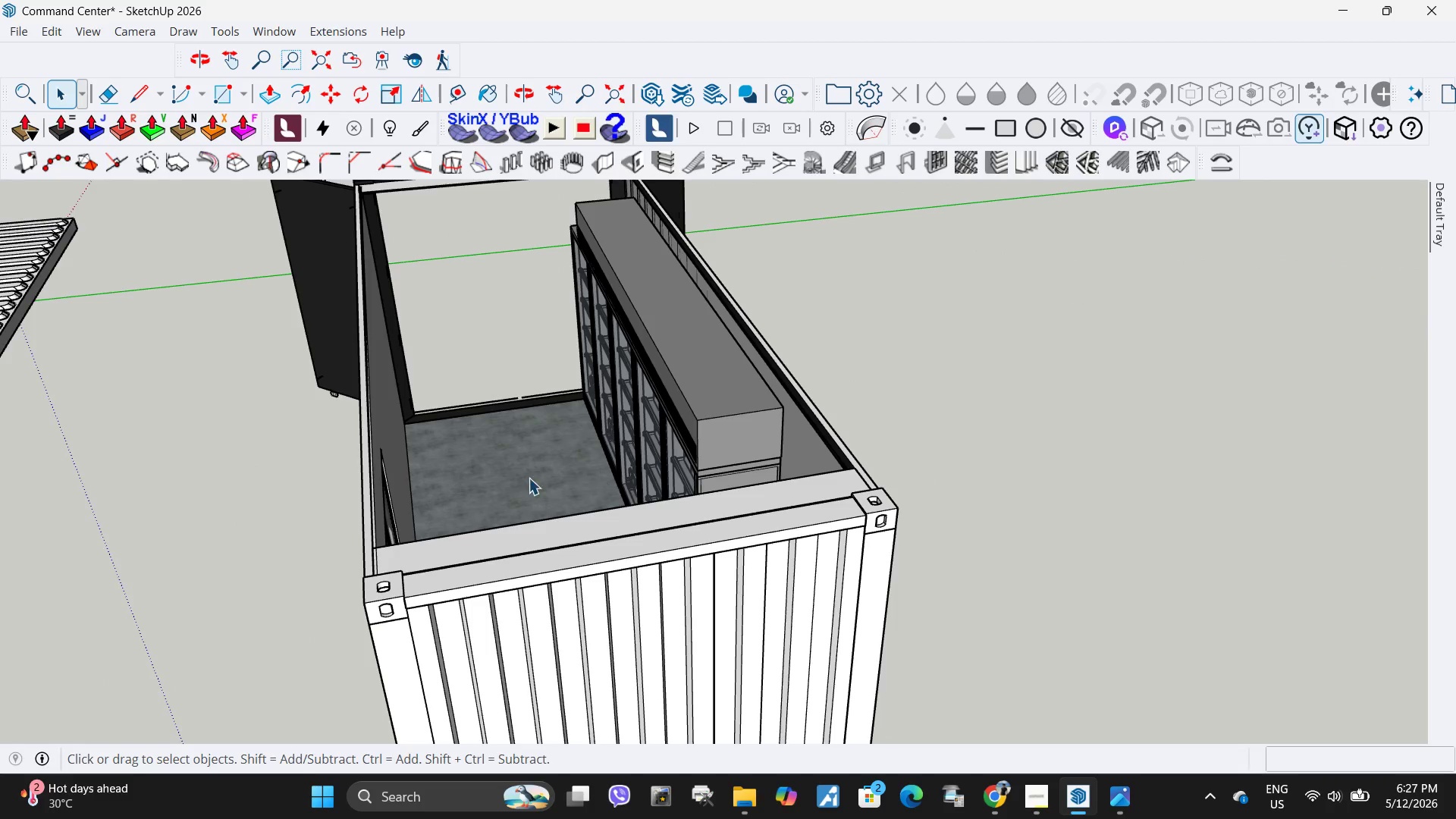 
scroll: coordinate [876, 428], scroll_direction: down, amount: 4.0
 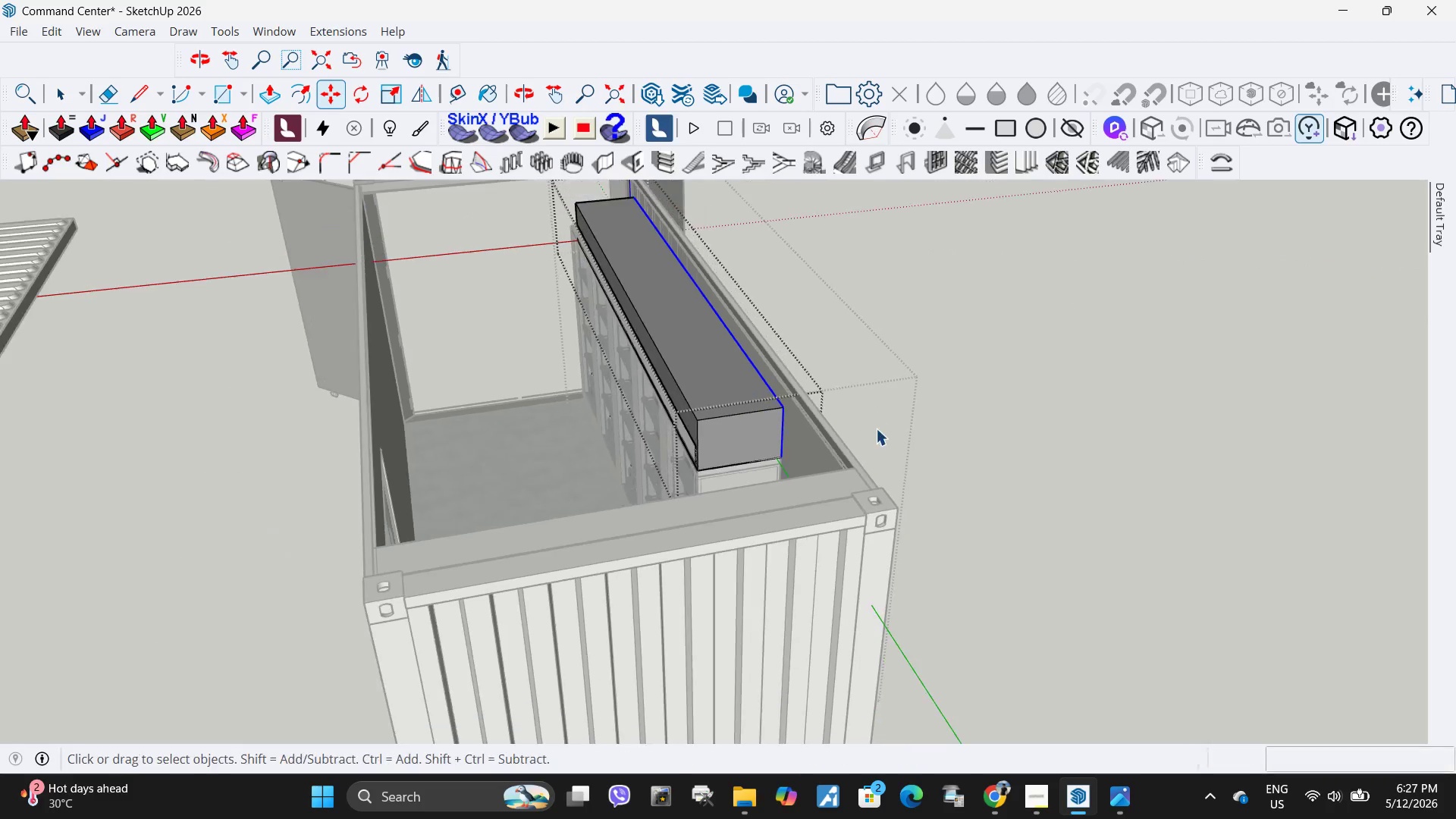 
key(Escape)
 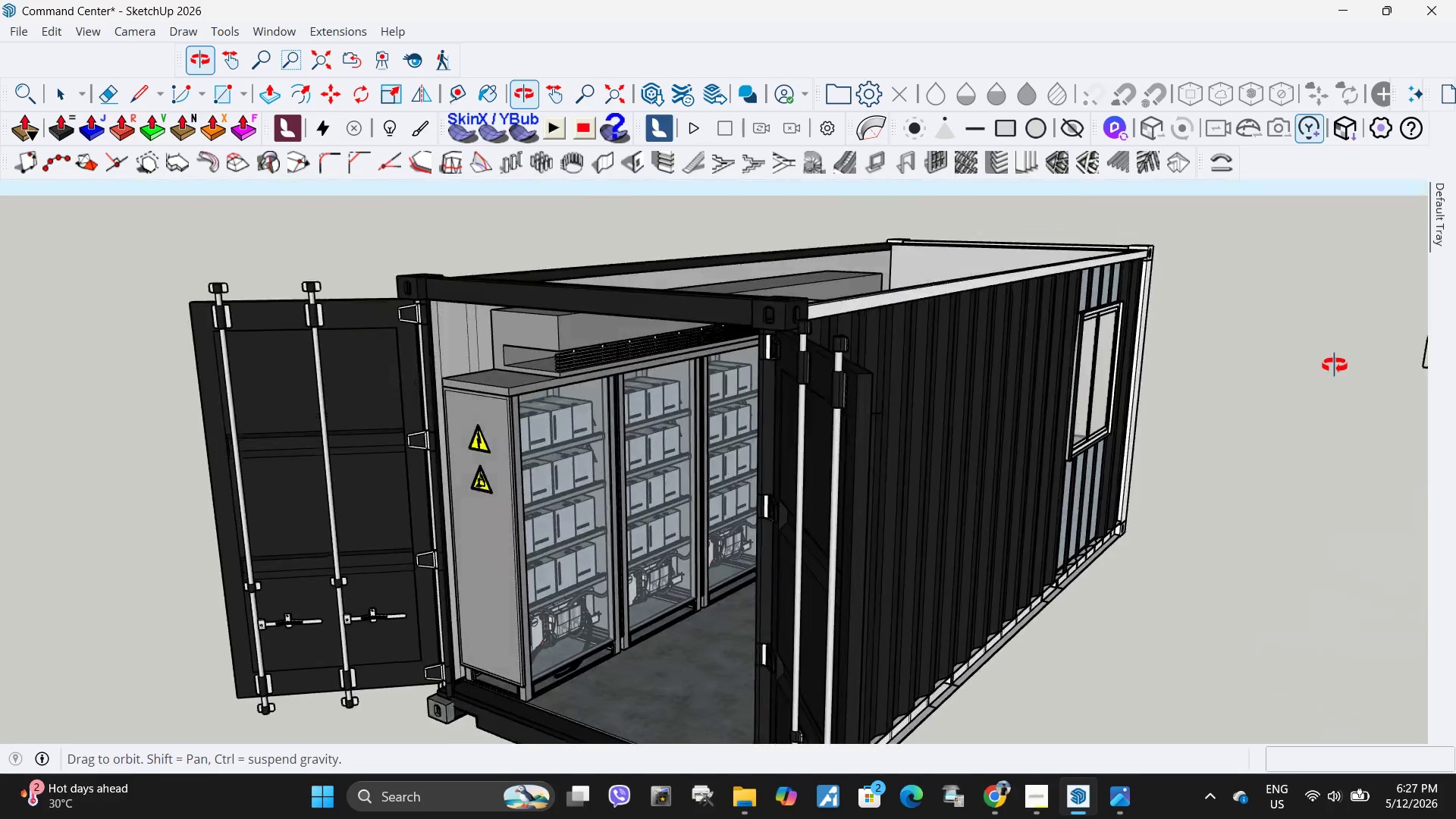 
double_click([522, 317])
 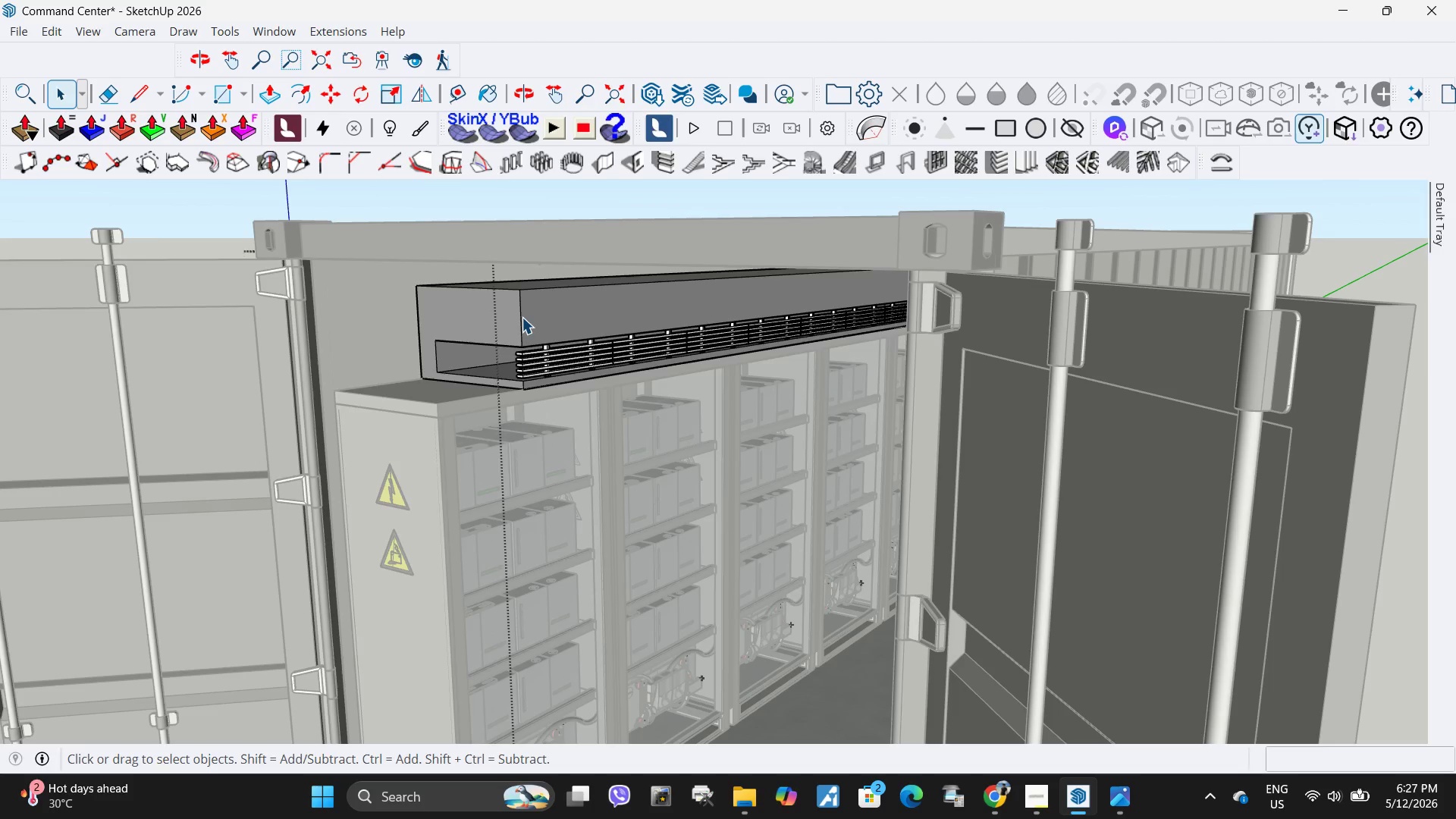 
scroll: coordinate [646, 316], scroll_direction: up, amount: 4.0
 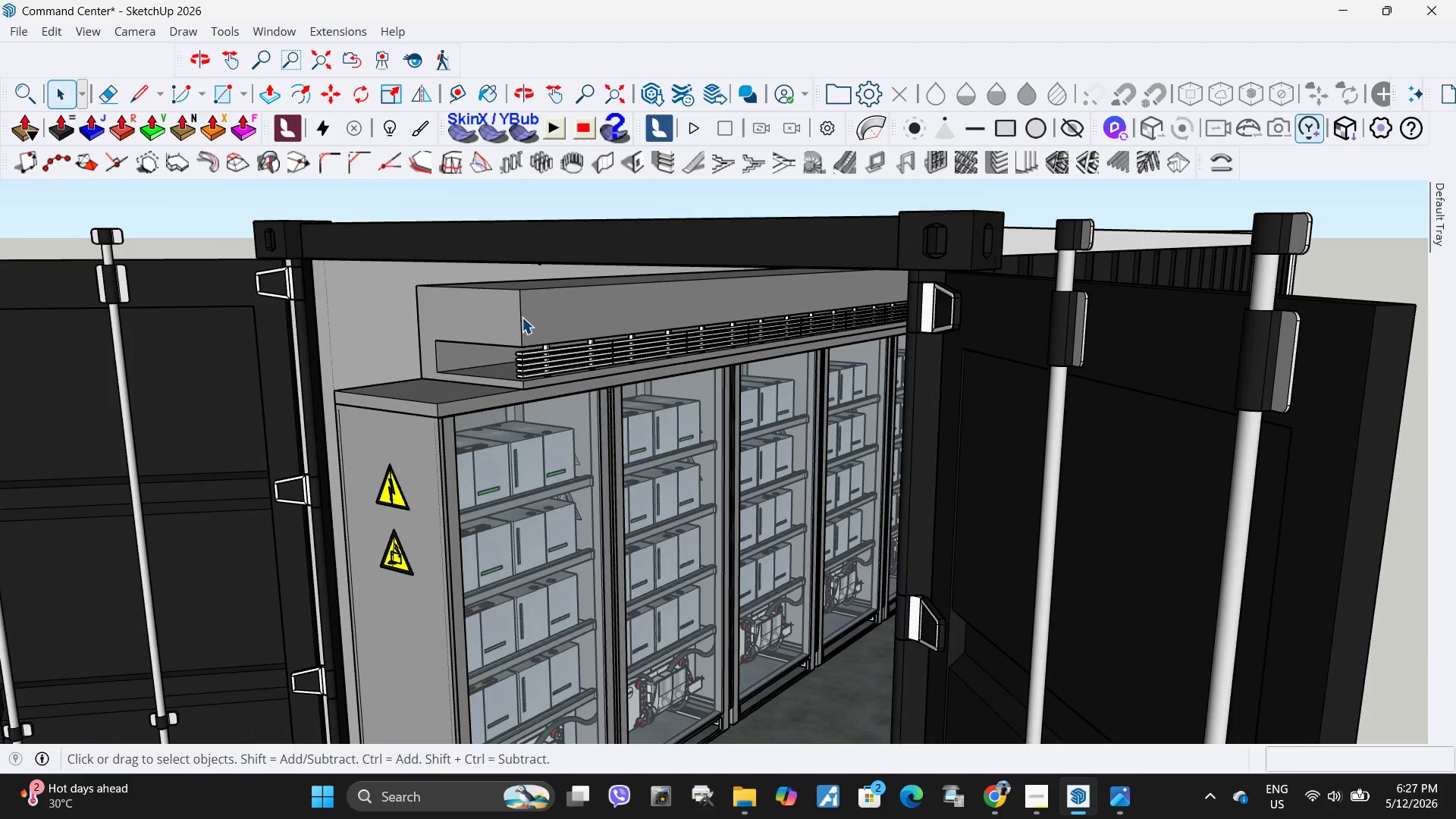 
triple_click([522, 317])
 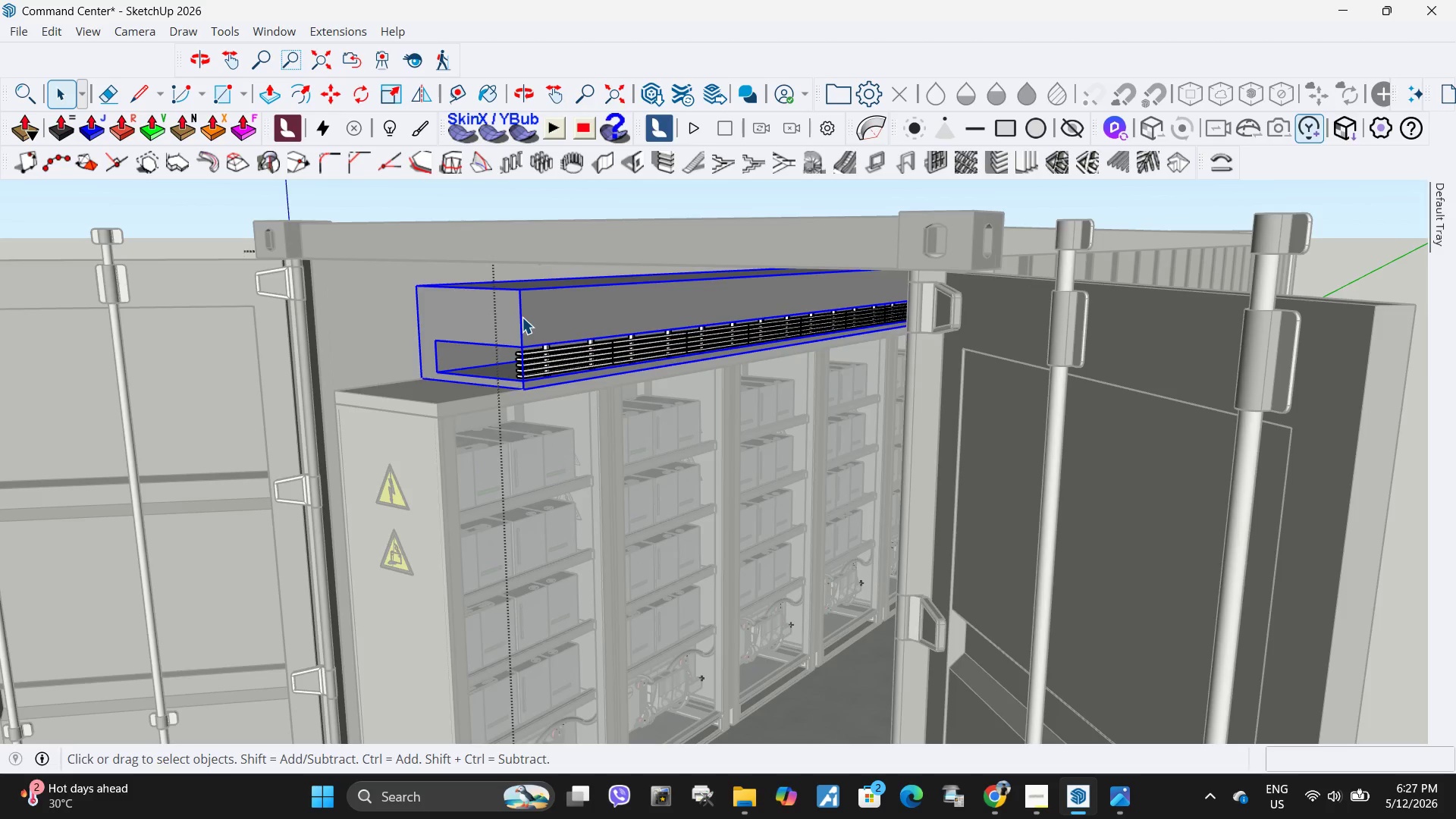 
scroll: coordinate [526, 316], scroll_direction: down, amount: 6.0
 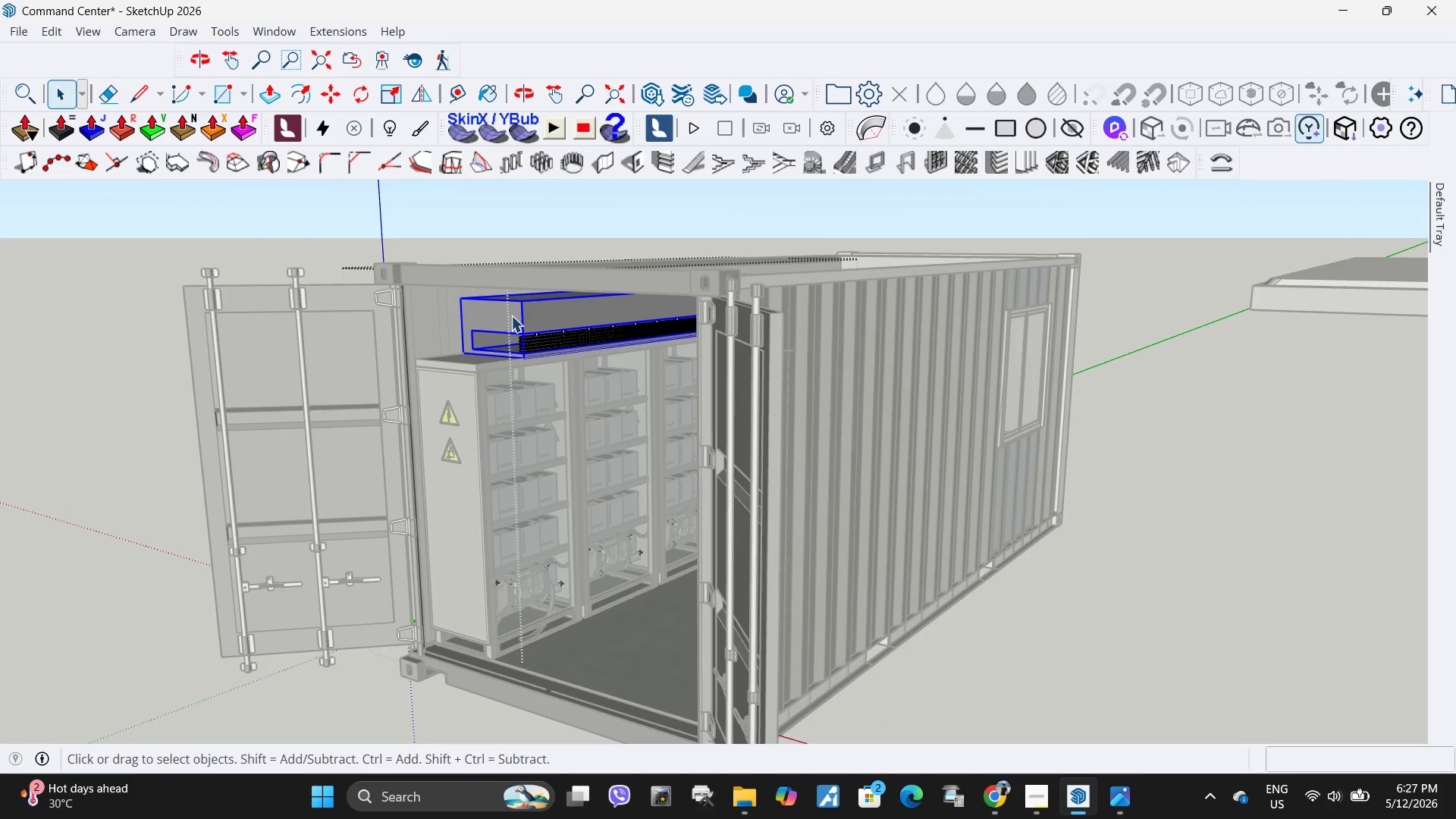 
double_click([510, 315])
 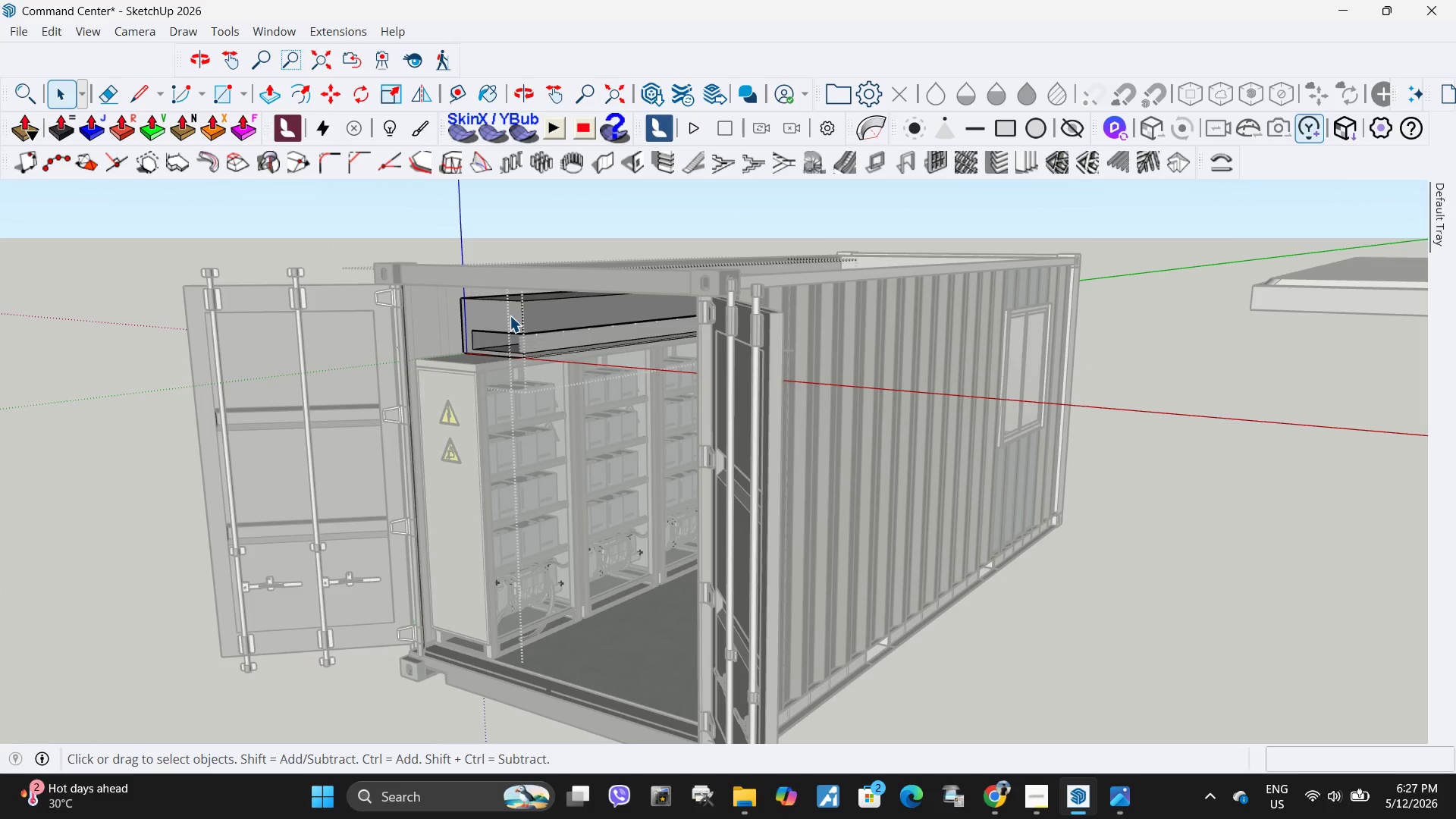 
triple_click([510, 315])
 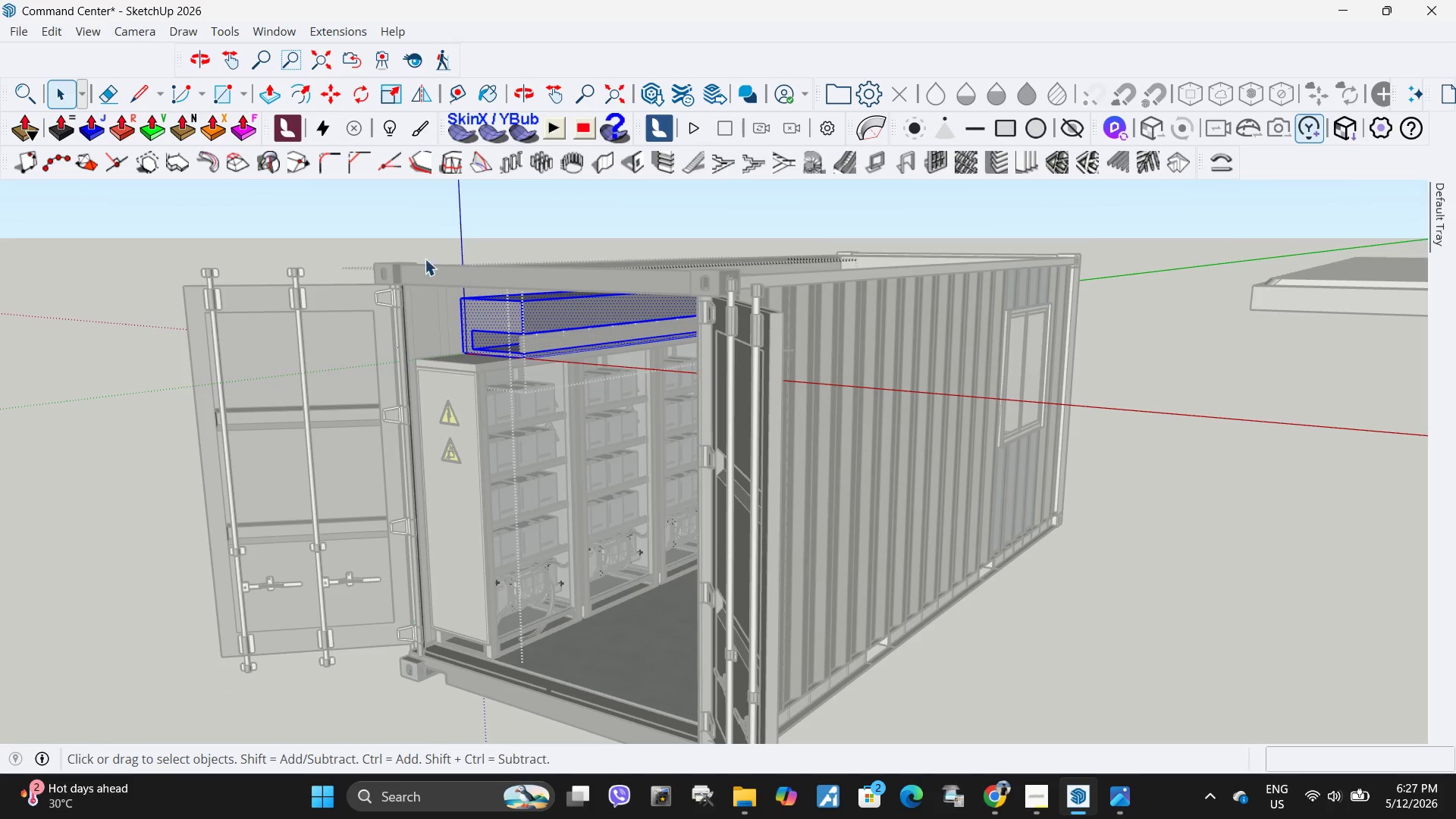 
left_click_drag(start_coordinate=[406, 252], to_coordinate=[595, 490])
 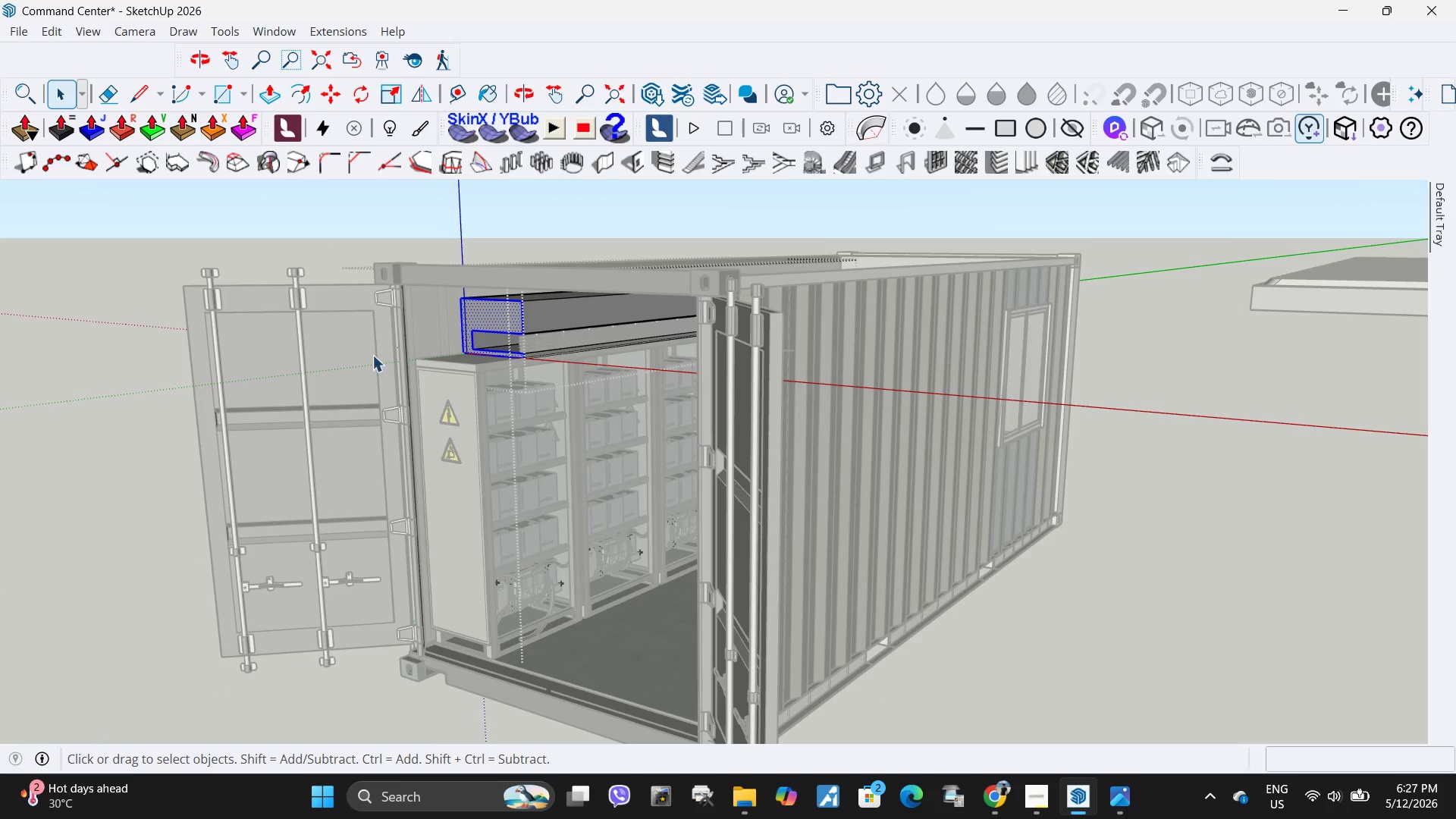 
key(M)
 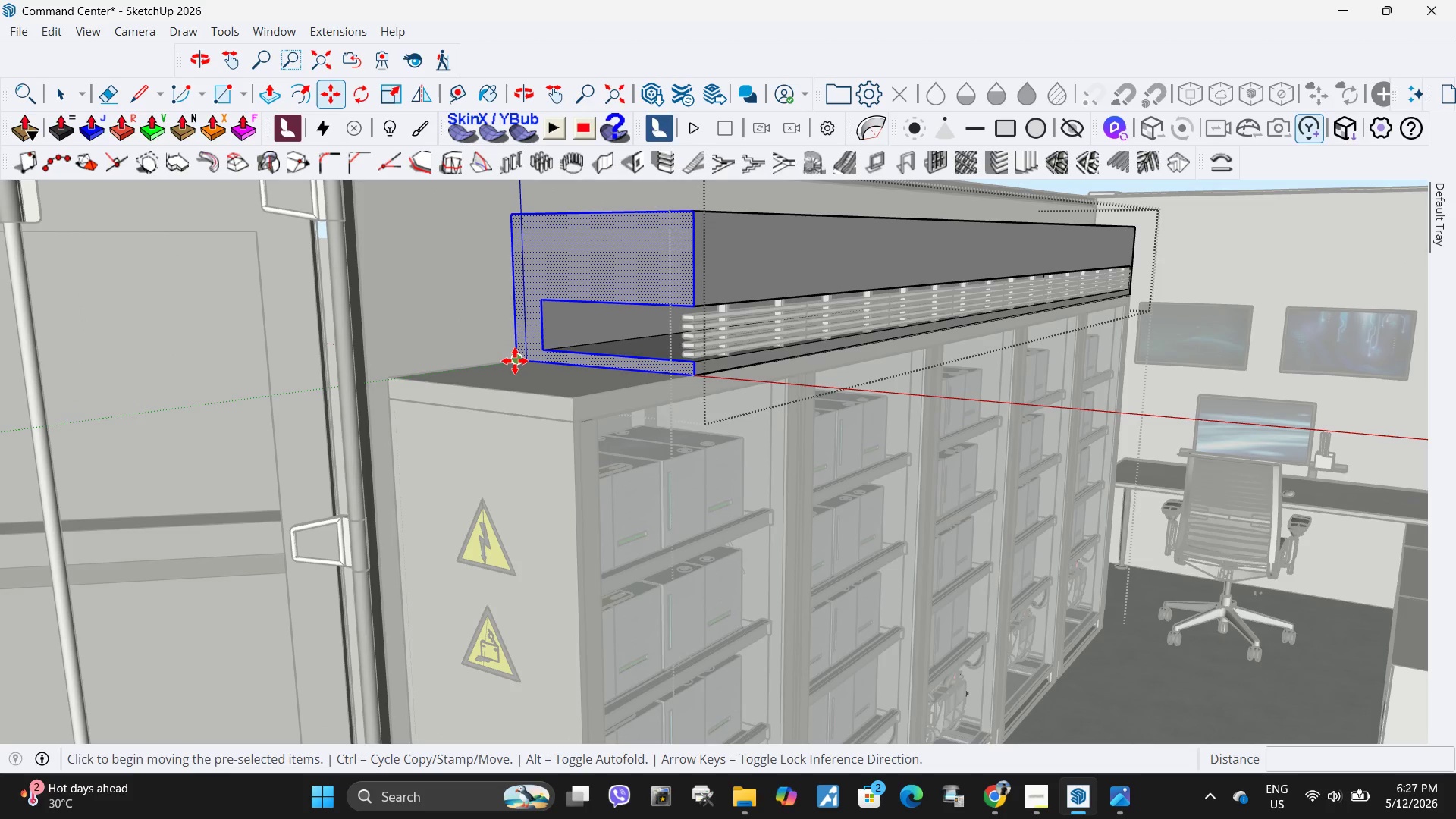 
scroll: coordinate [515, 347], scroll_direction: up, amount: 10.0
 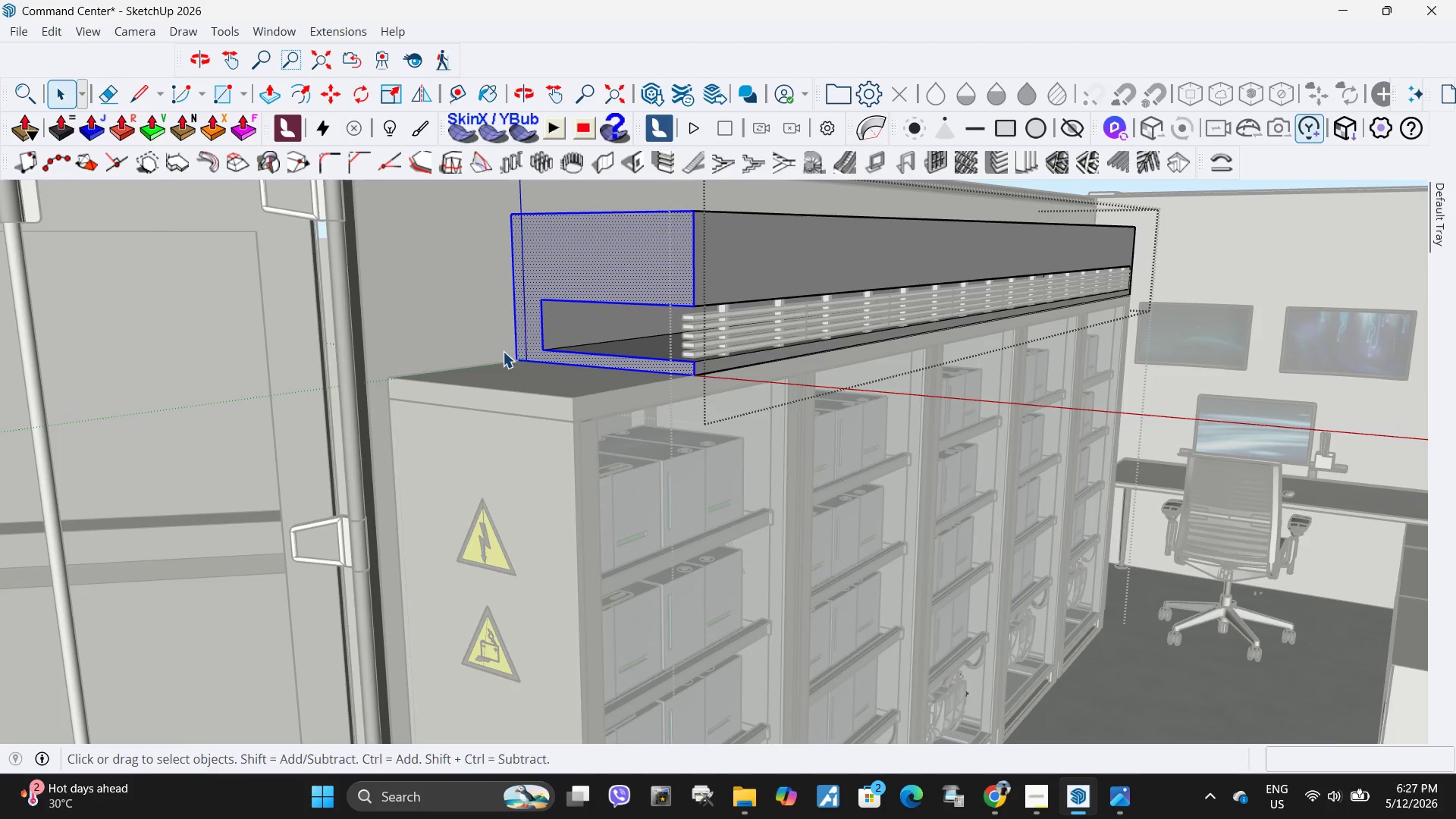 
left_click([515, 361])
 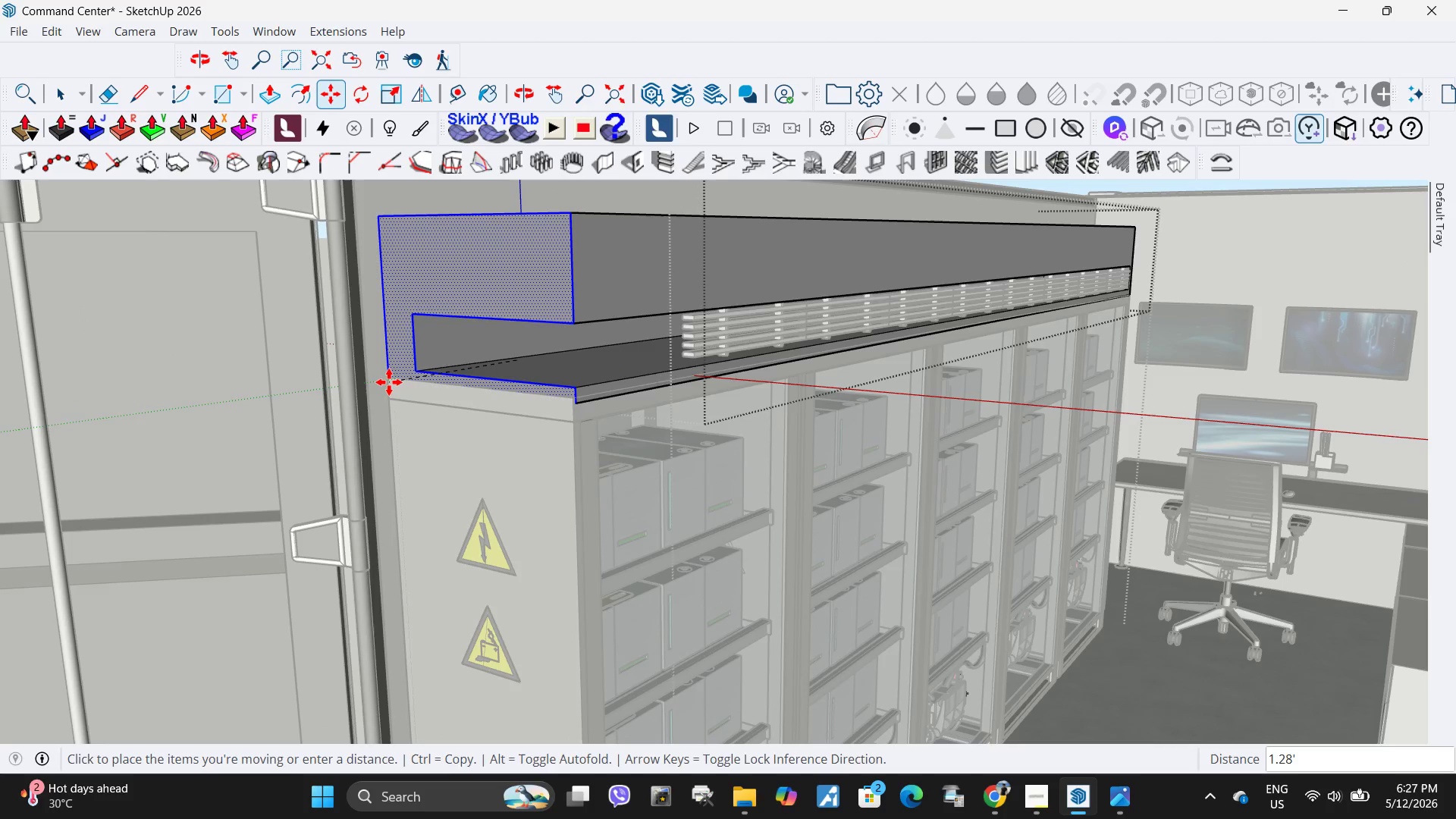 
key(Escape)
 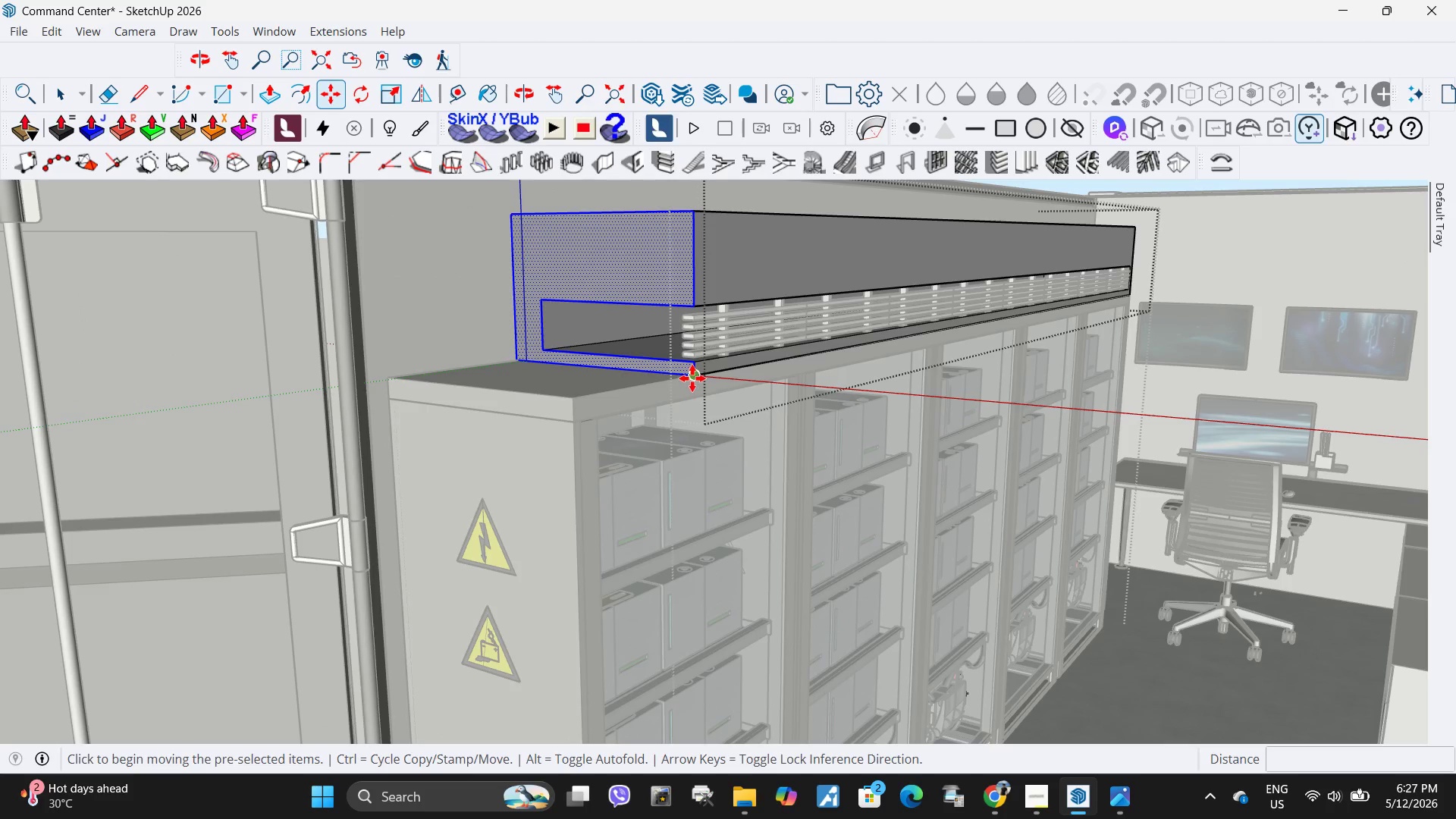 
left_click([692, 378])
 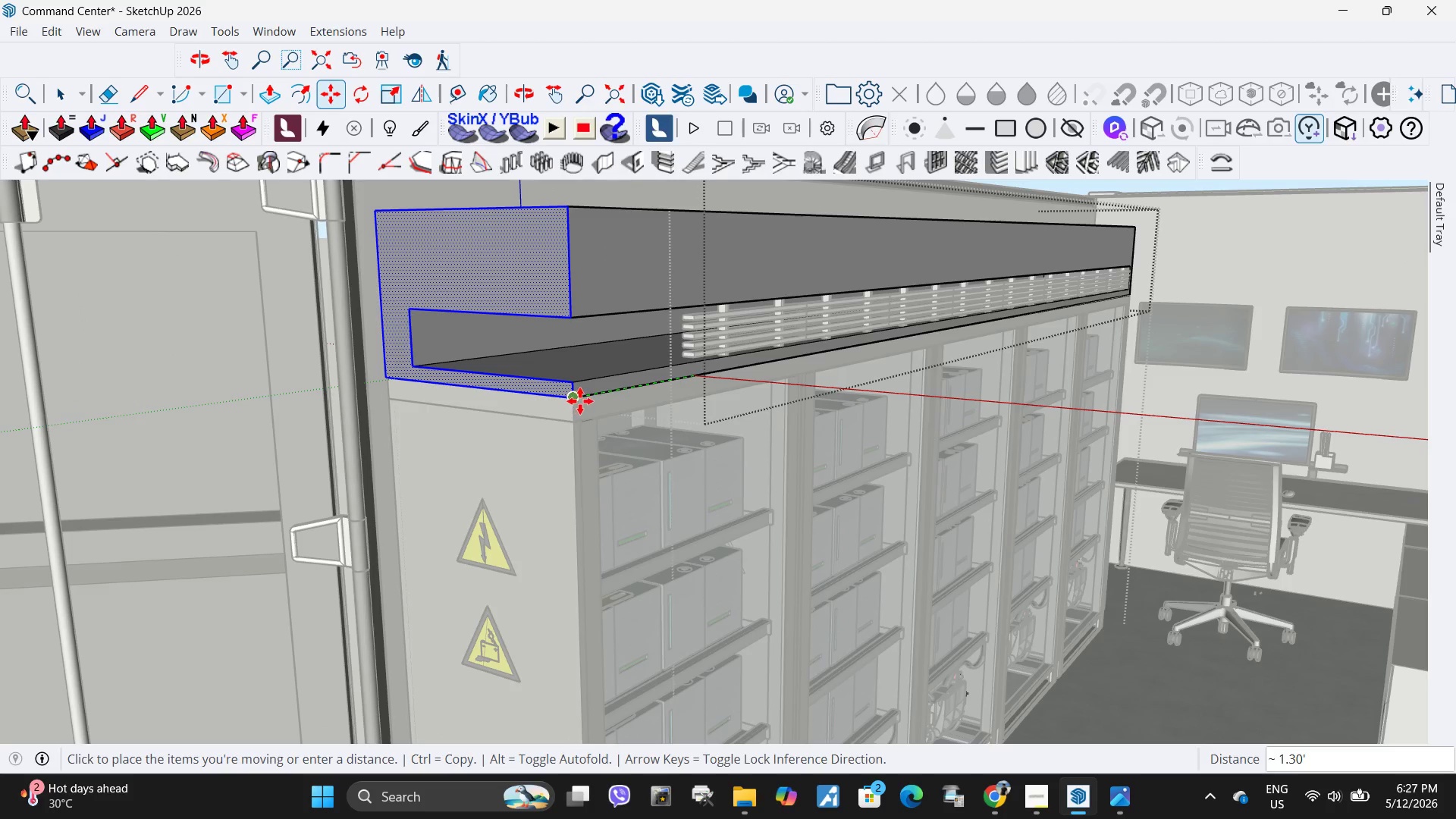 
left_click([580, 401])
 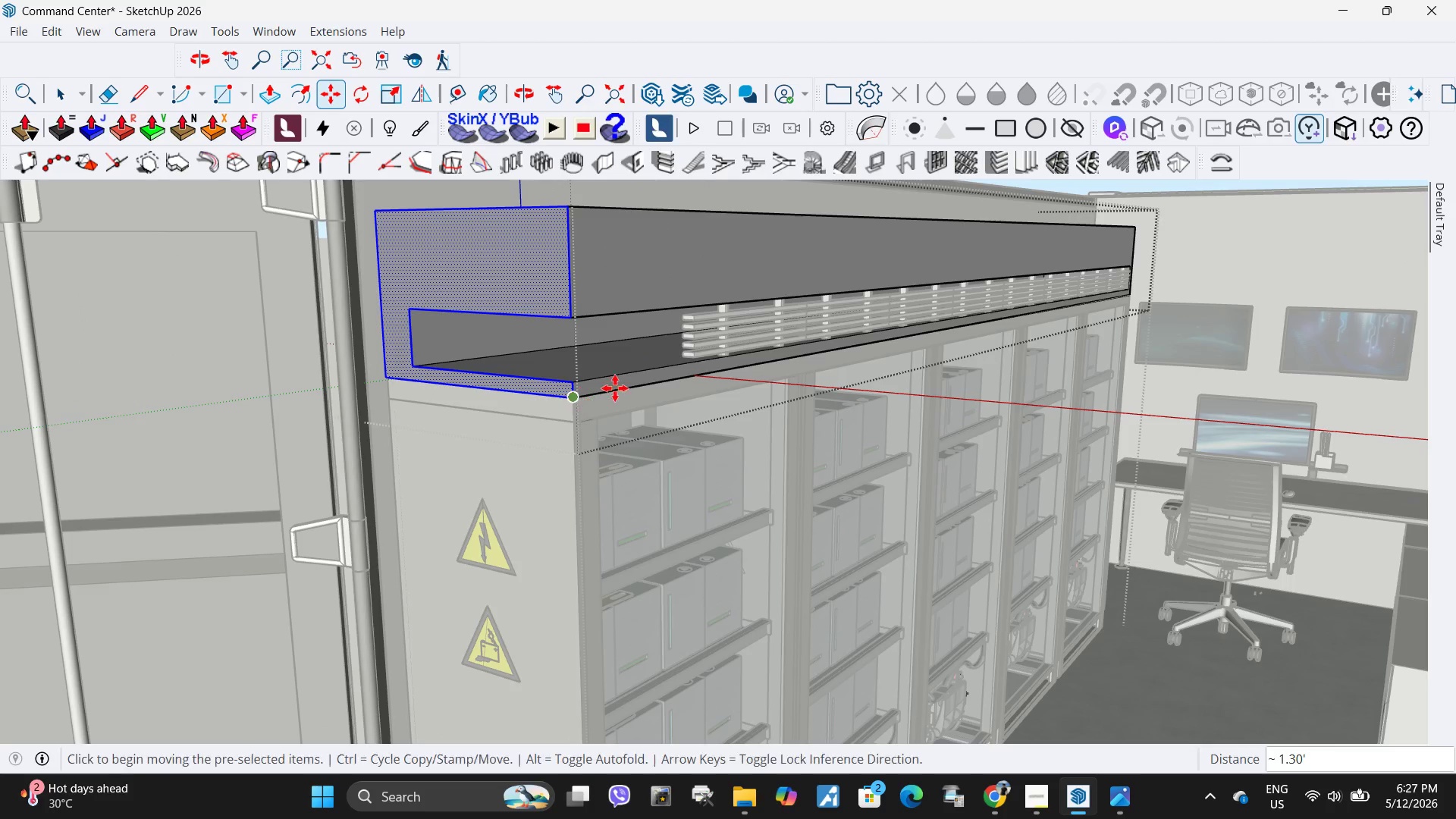 
key(Space)
 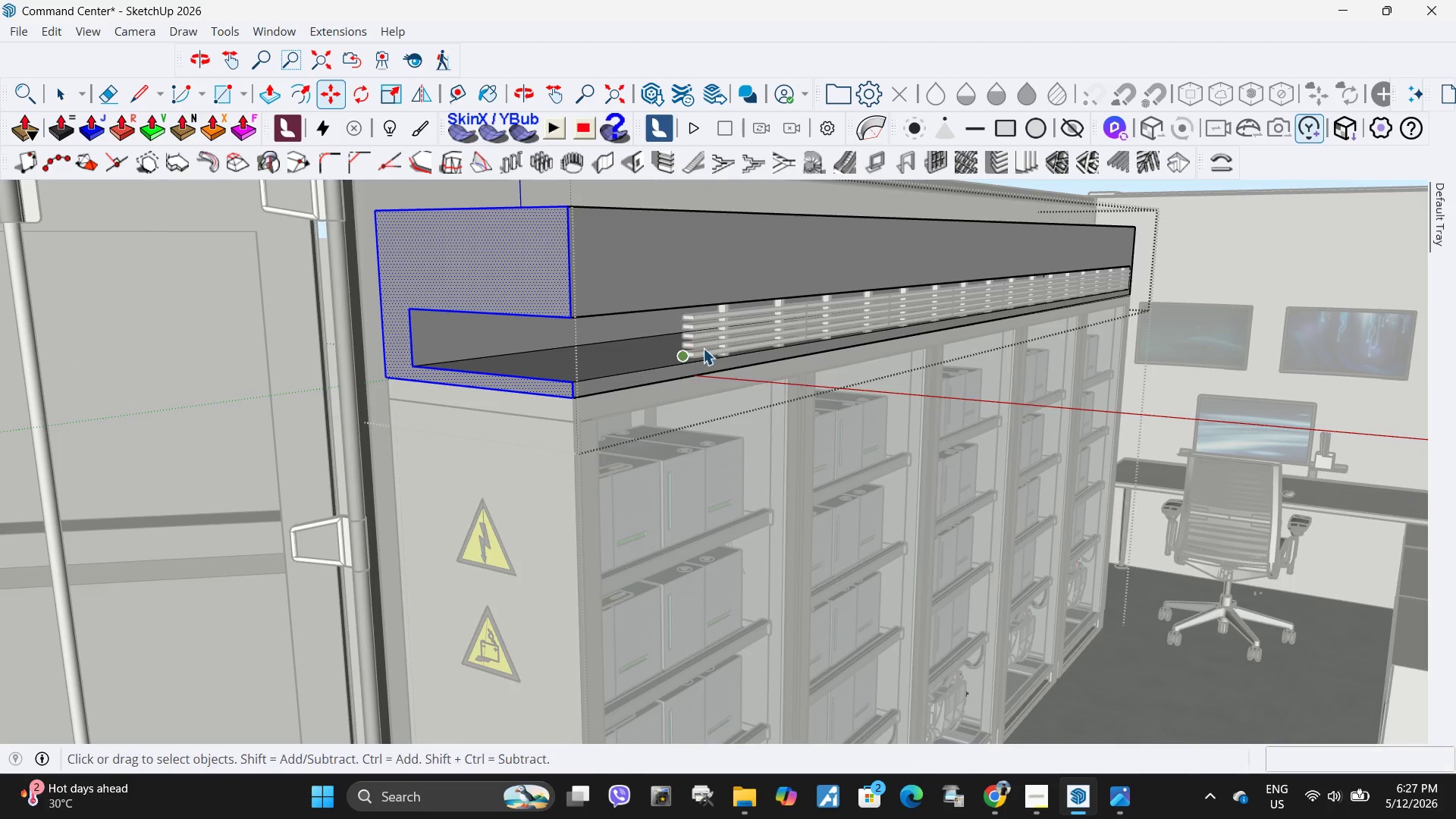 
key(Escape)
 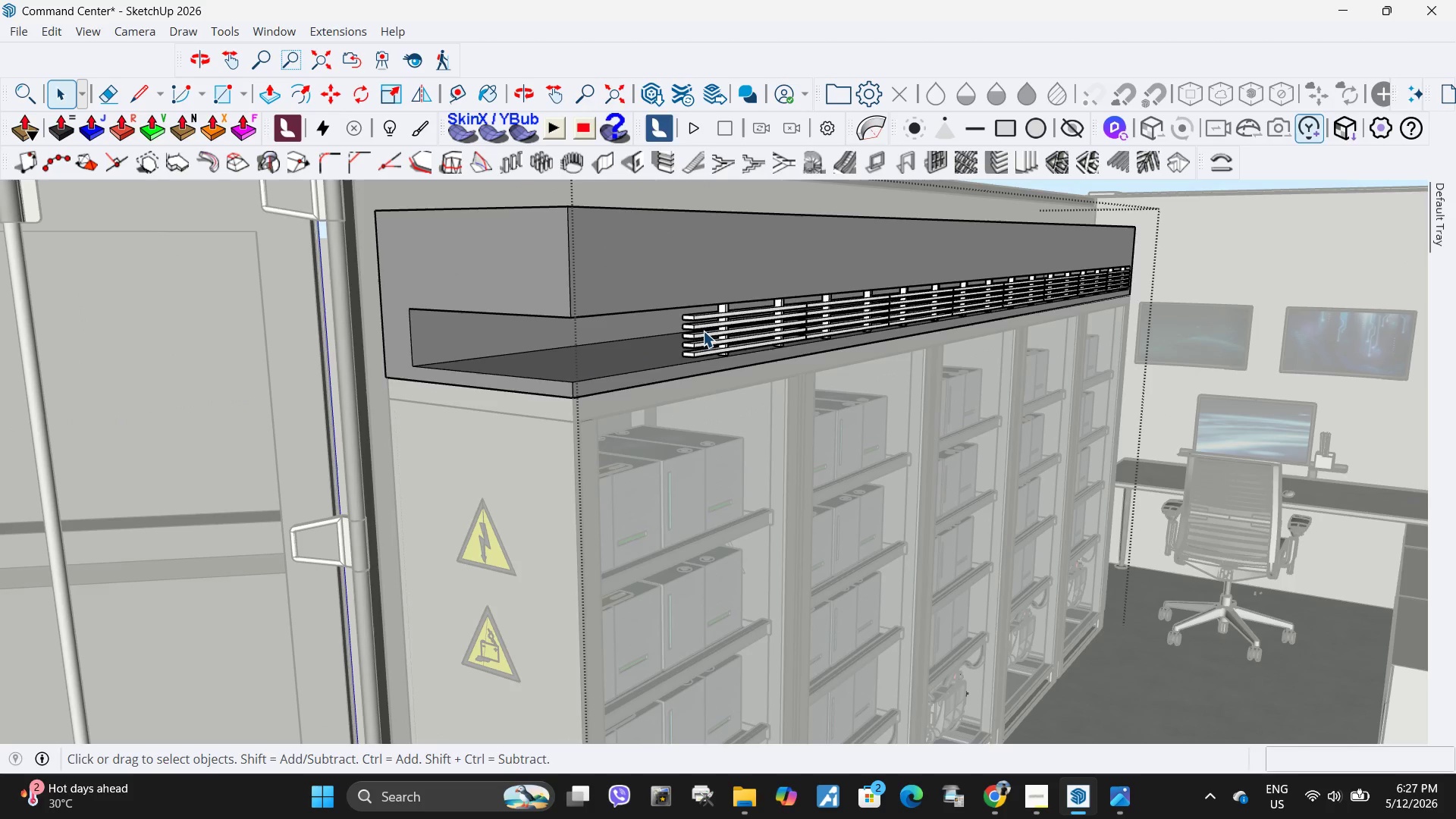 
double_click([703, 331])
 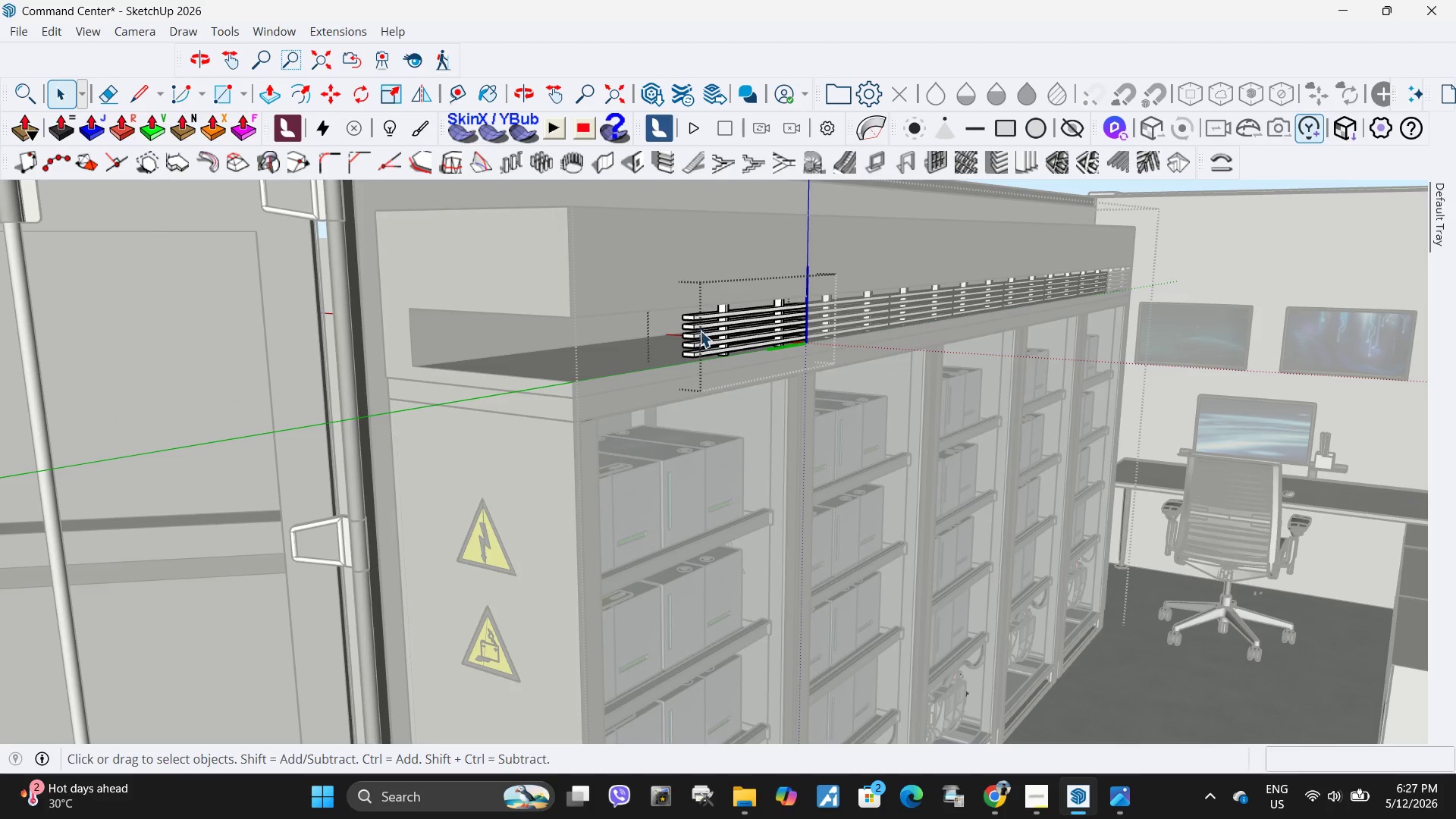 
left_click([695, 332])
 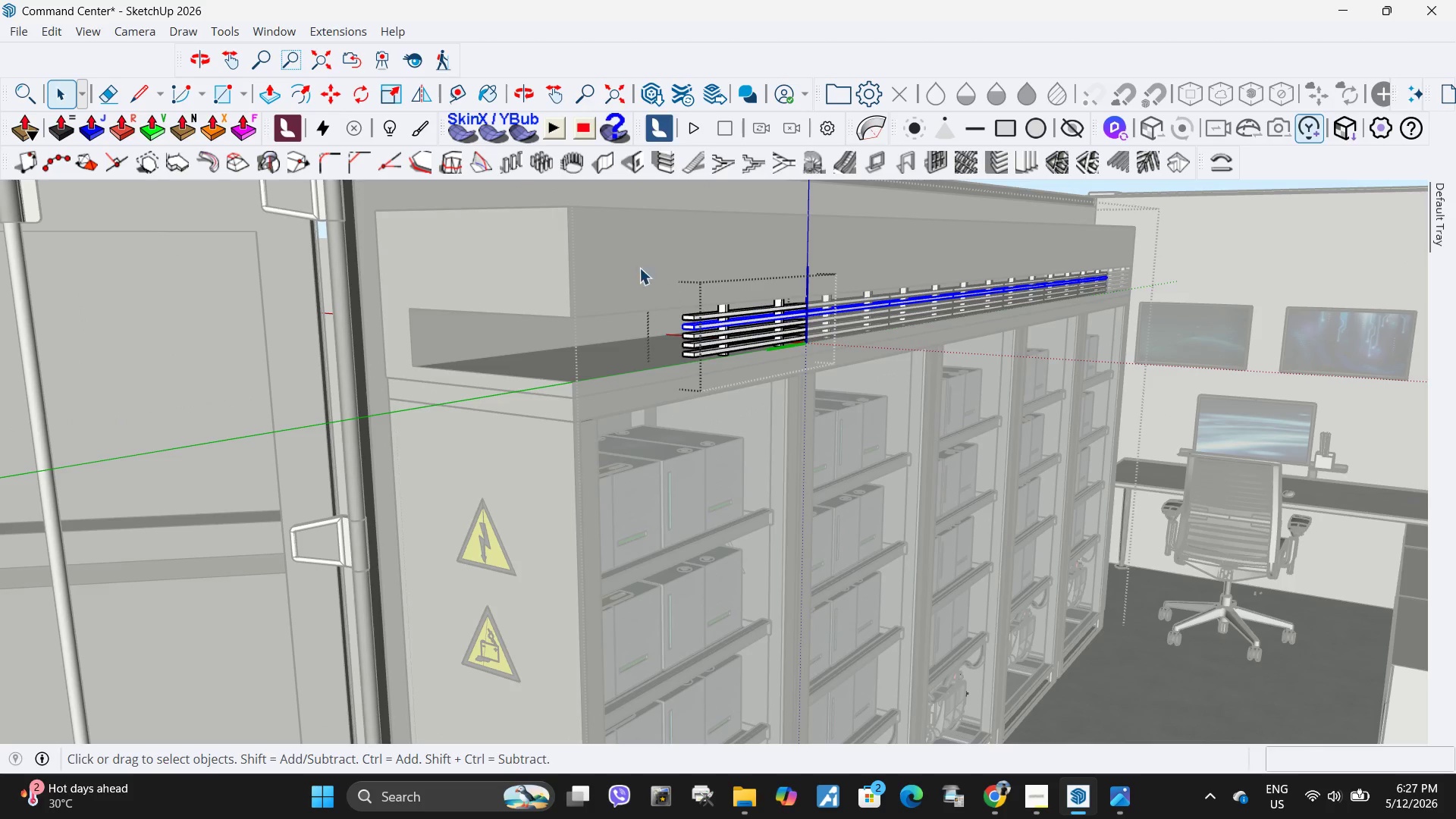 
left_click_drag(start_coordinate=[639, 267], to_coordinate=[711, 404])
 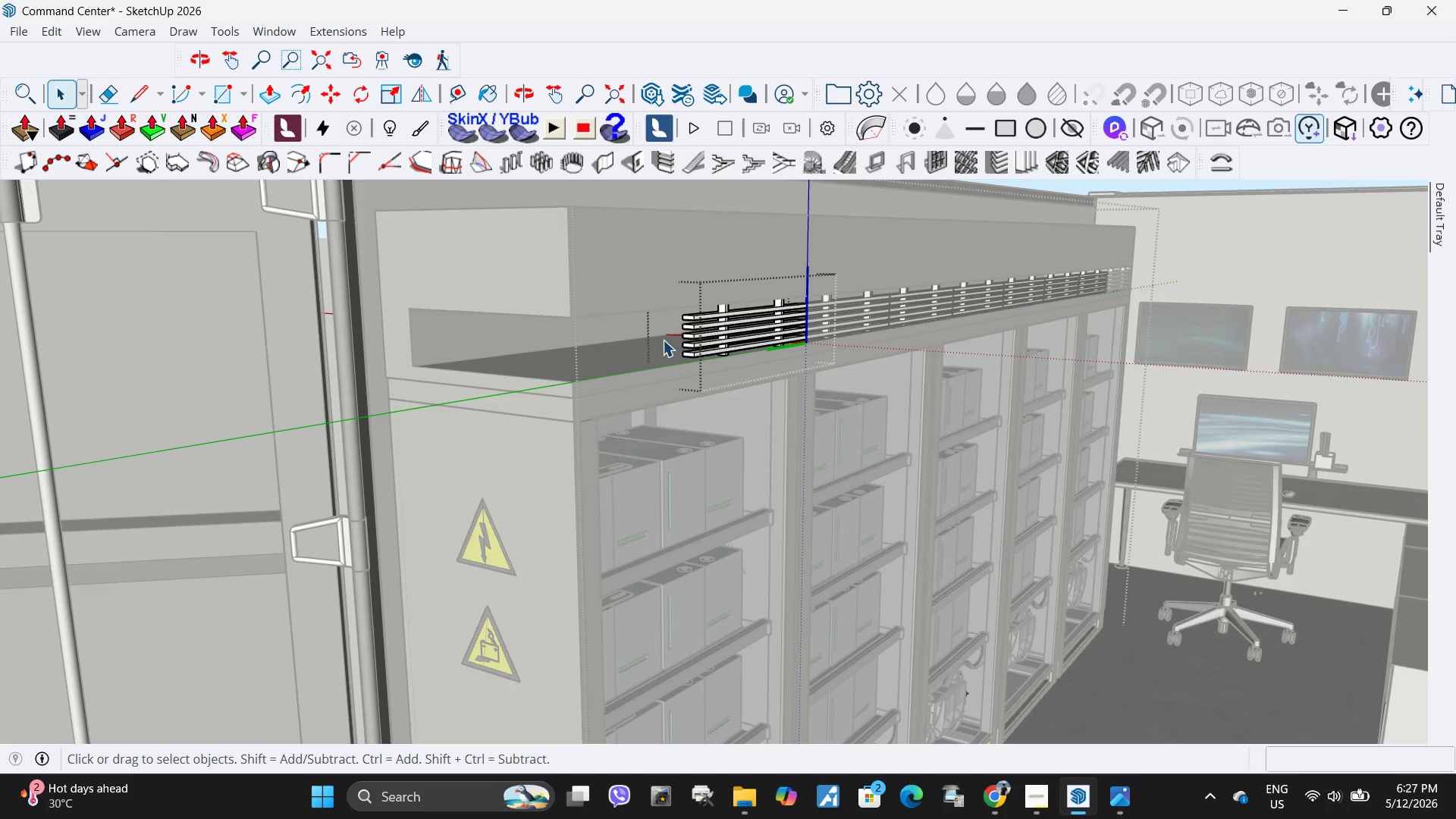 
left_click_drag(start_coordinate=[717, 361], to_coordinate=[717, 365])
 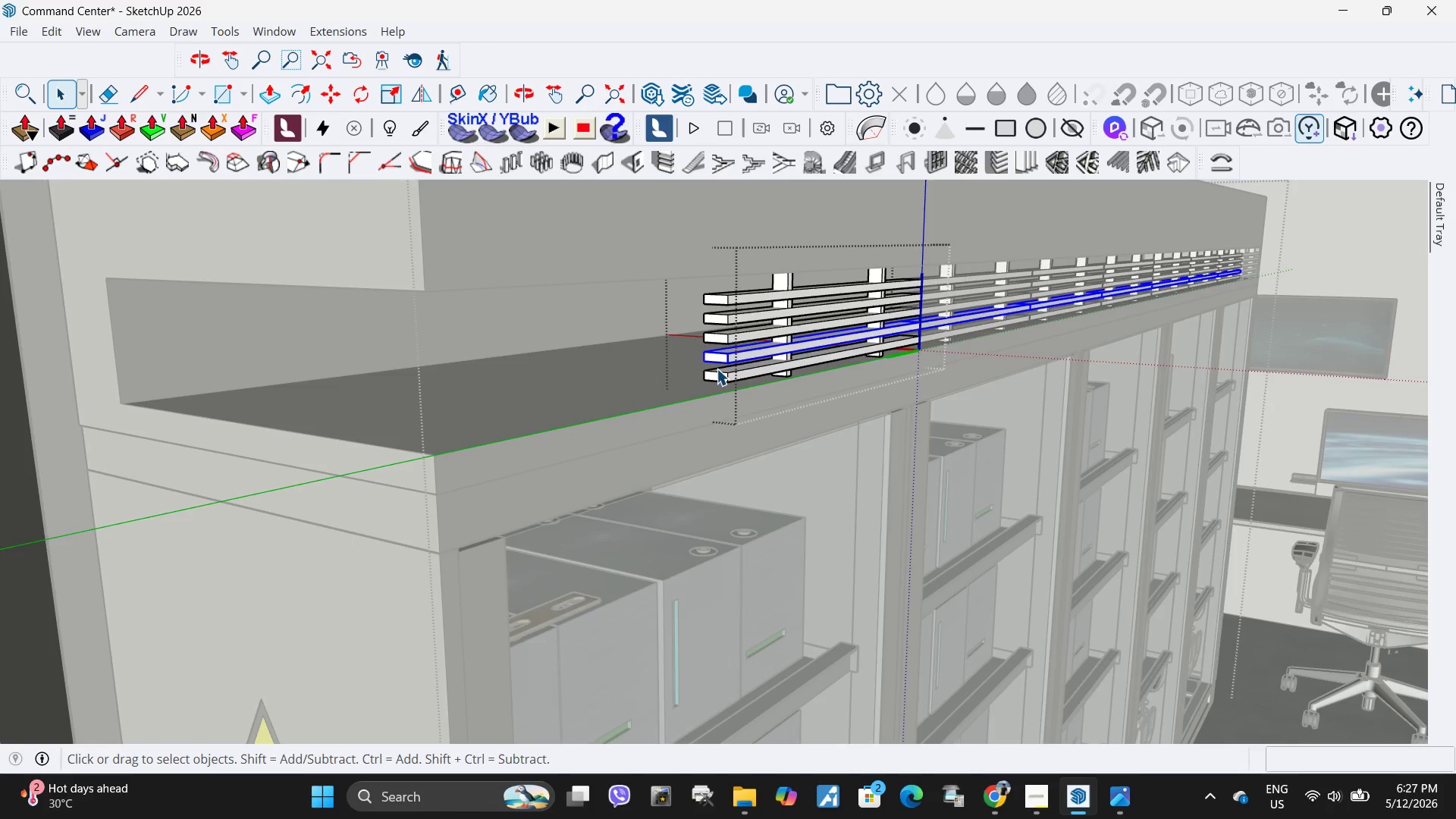 
double_click([717, 369])
 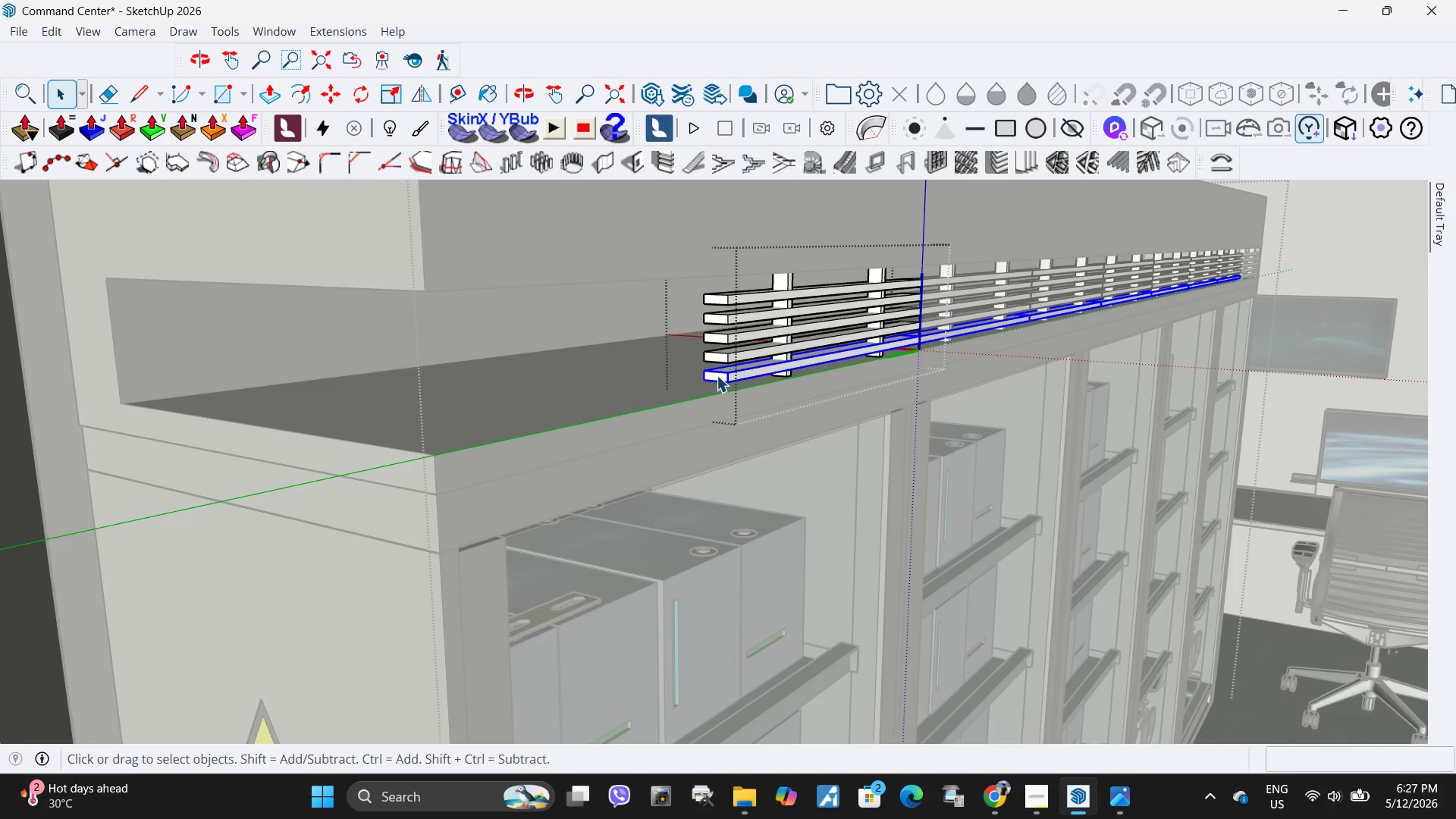 
scroll: coordinate [664, 334], scroll_direction: up, amount: 5.0
 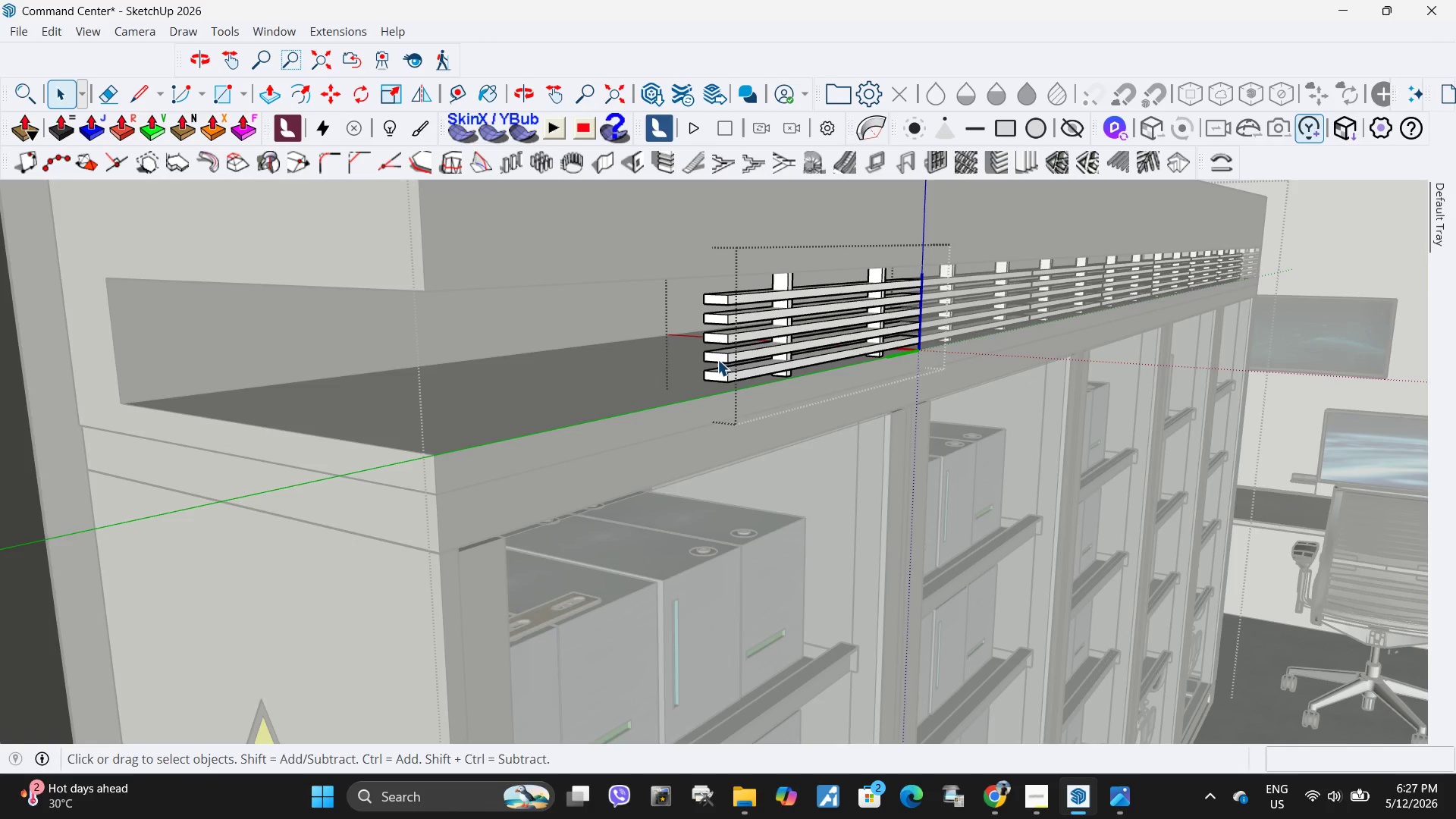 
triple_click([717, 375])
 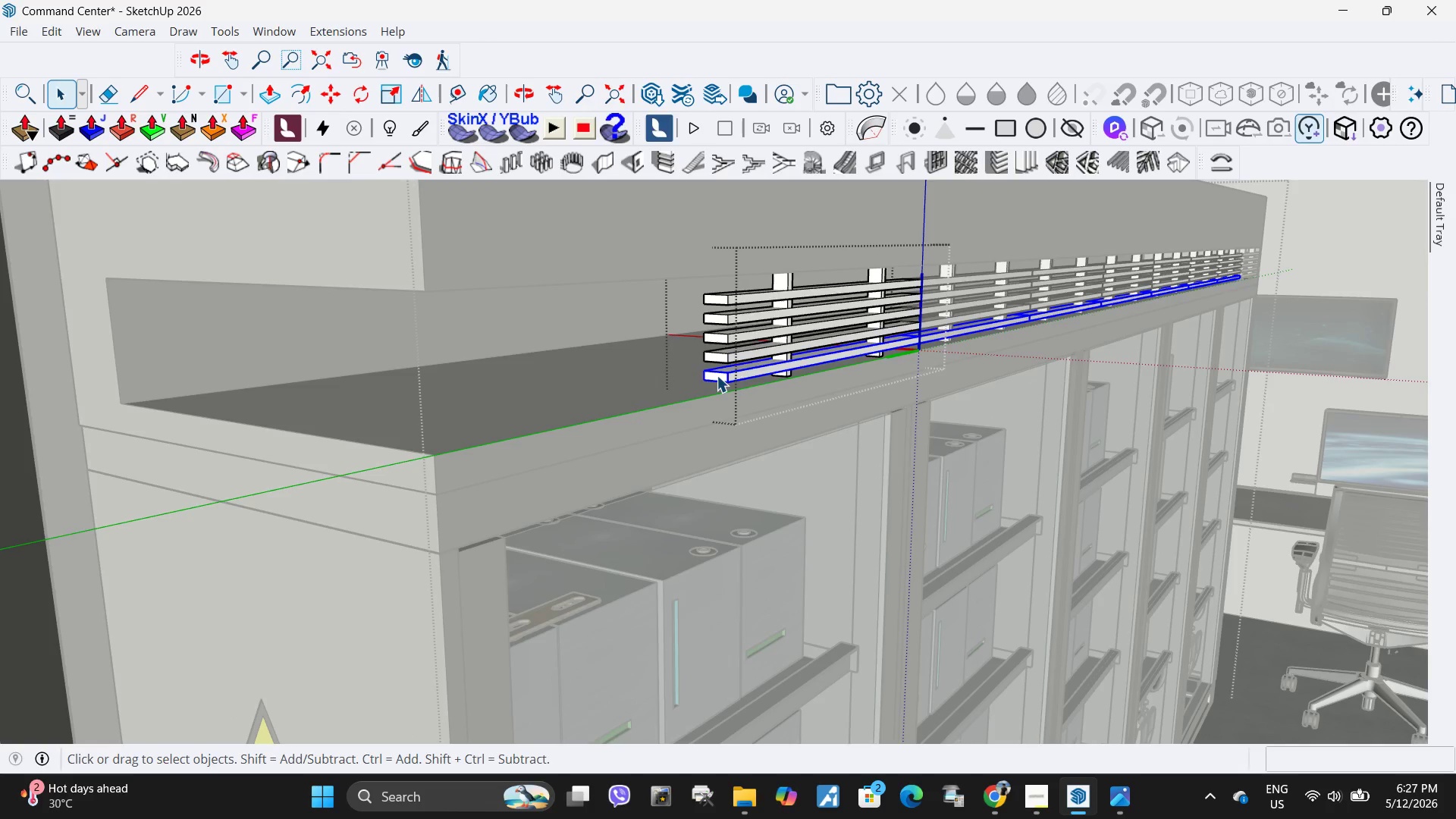 
triple_click([717, 375])
 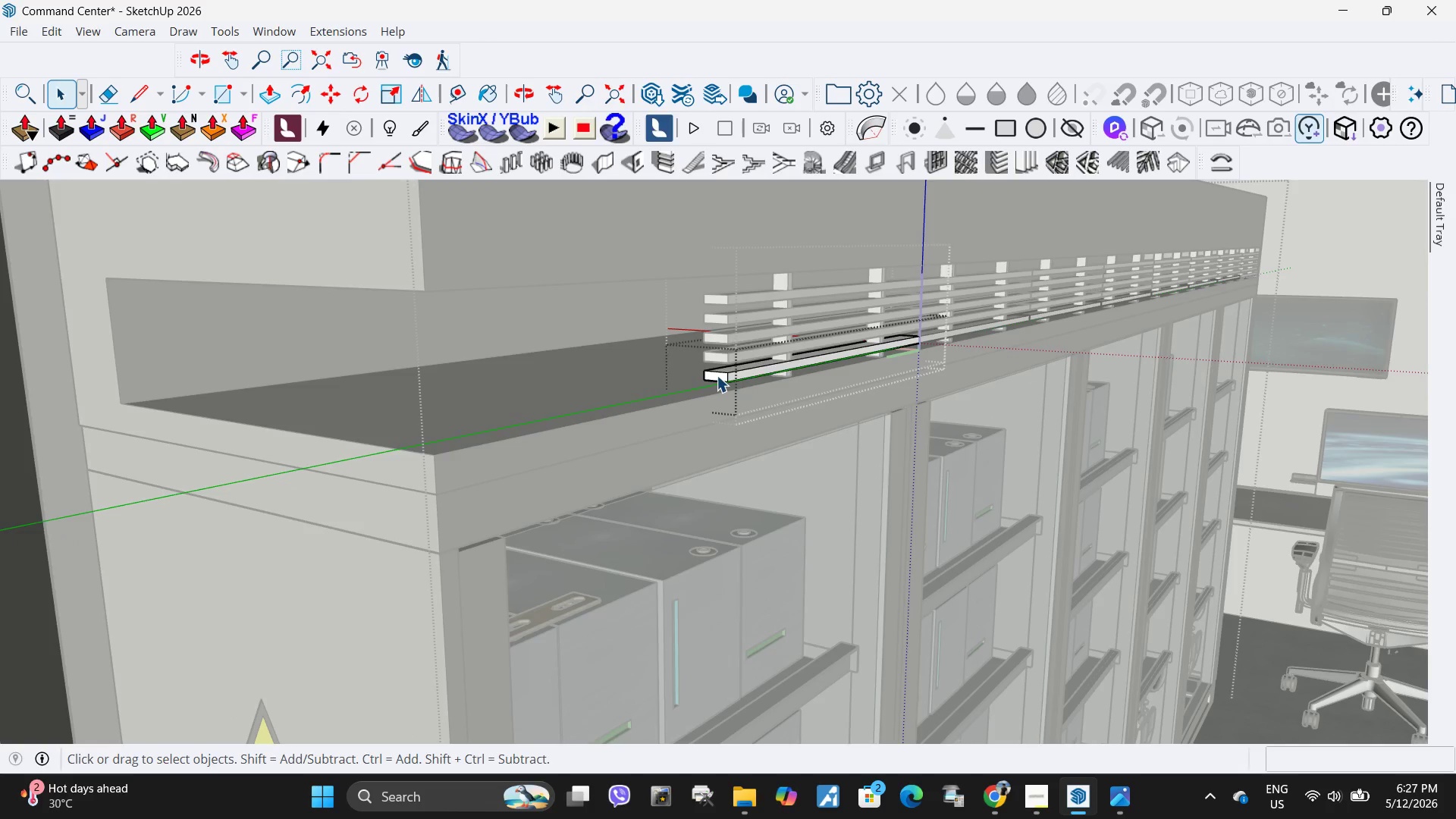 
key(Escape)
 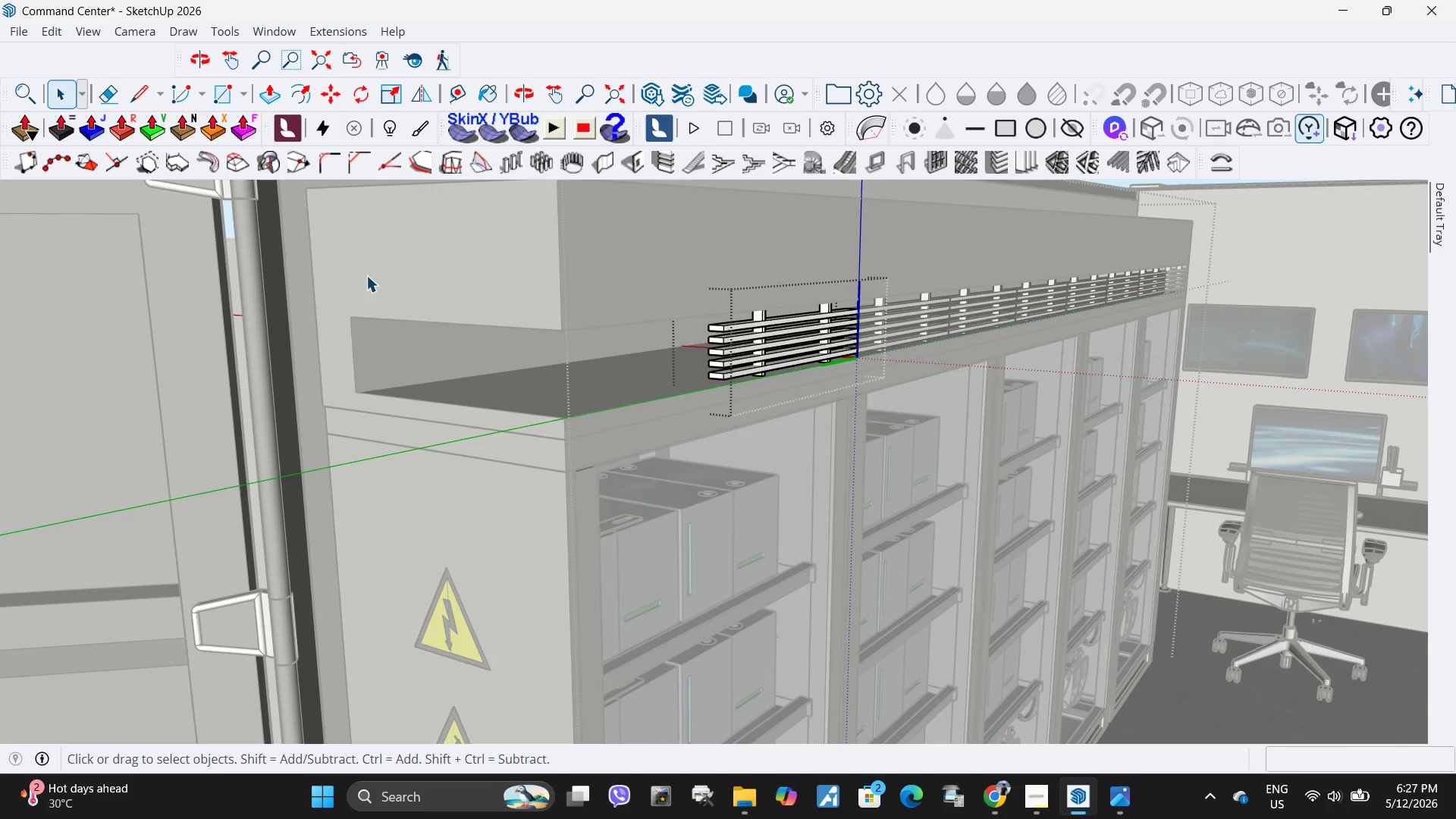 
scroll: coordinate [717, 375], scroll_direction: down, amount: 6.0
 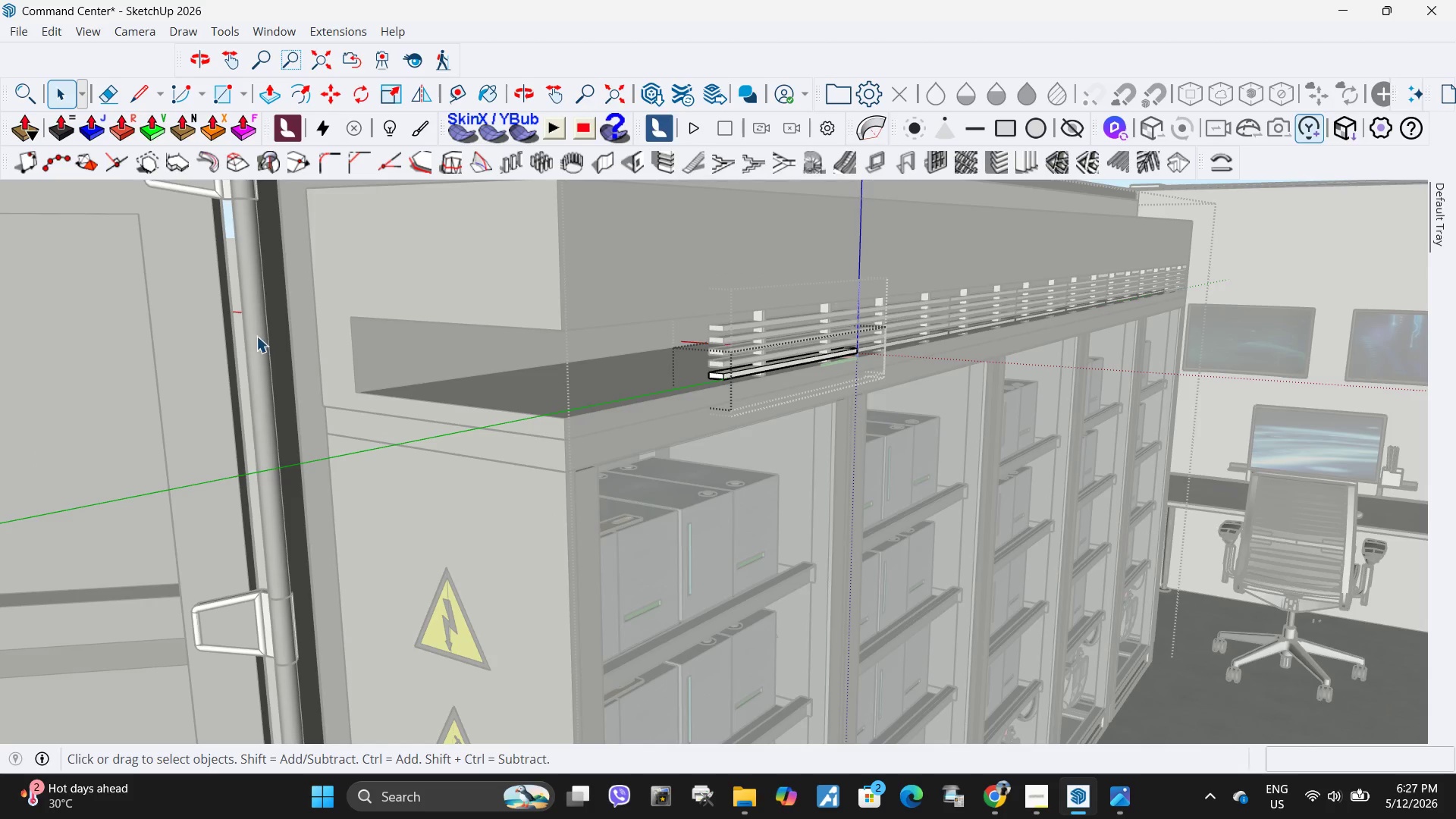 
double_click([367, 275])
 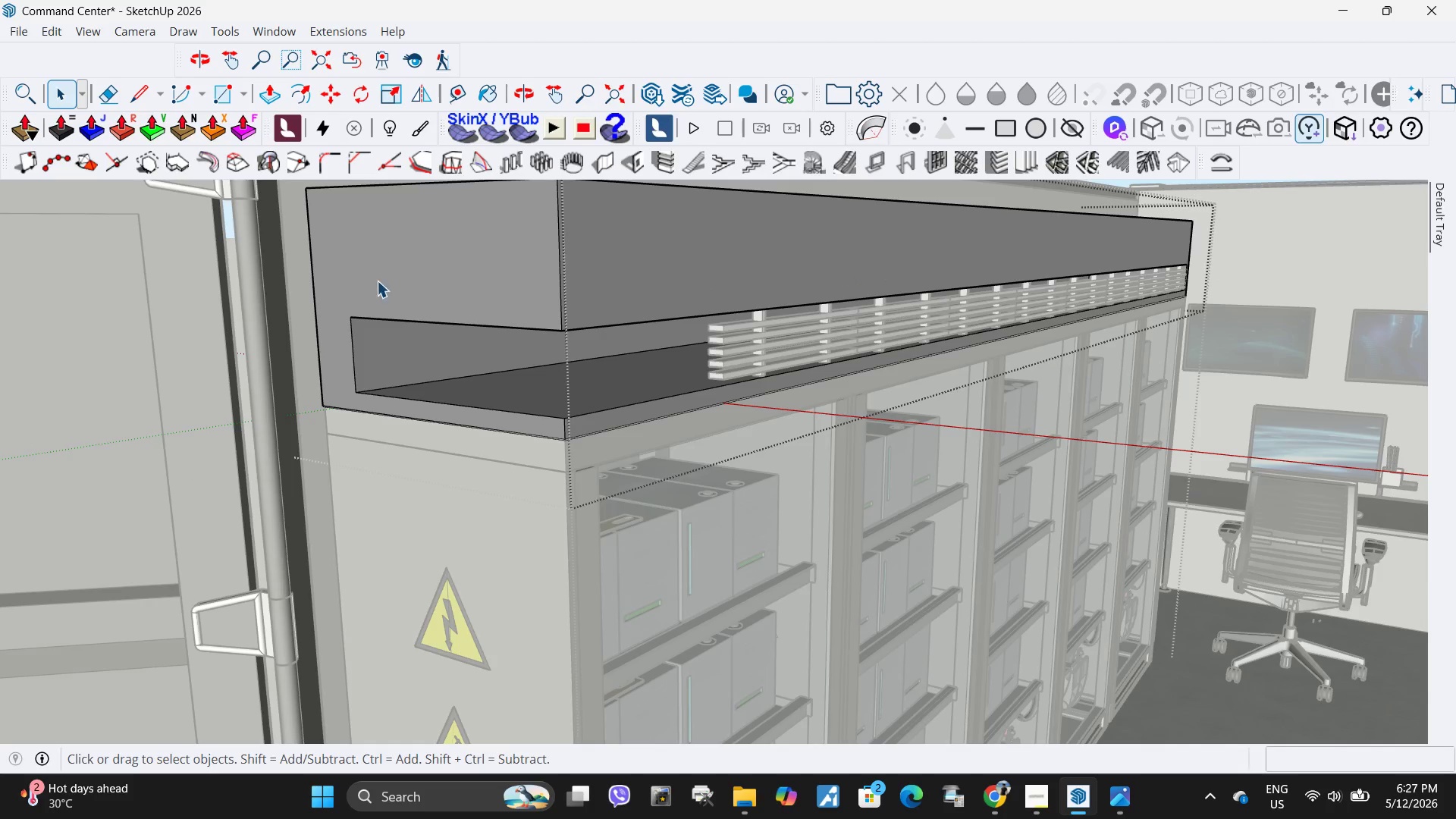 
triple_click([378, 290])
 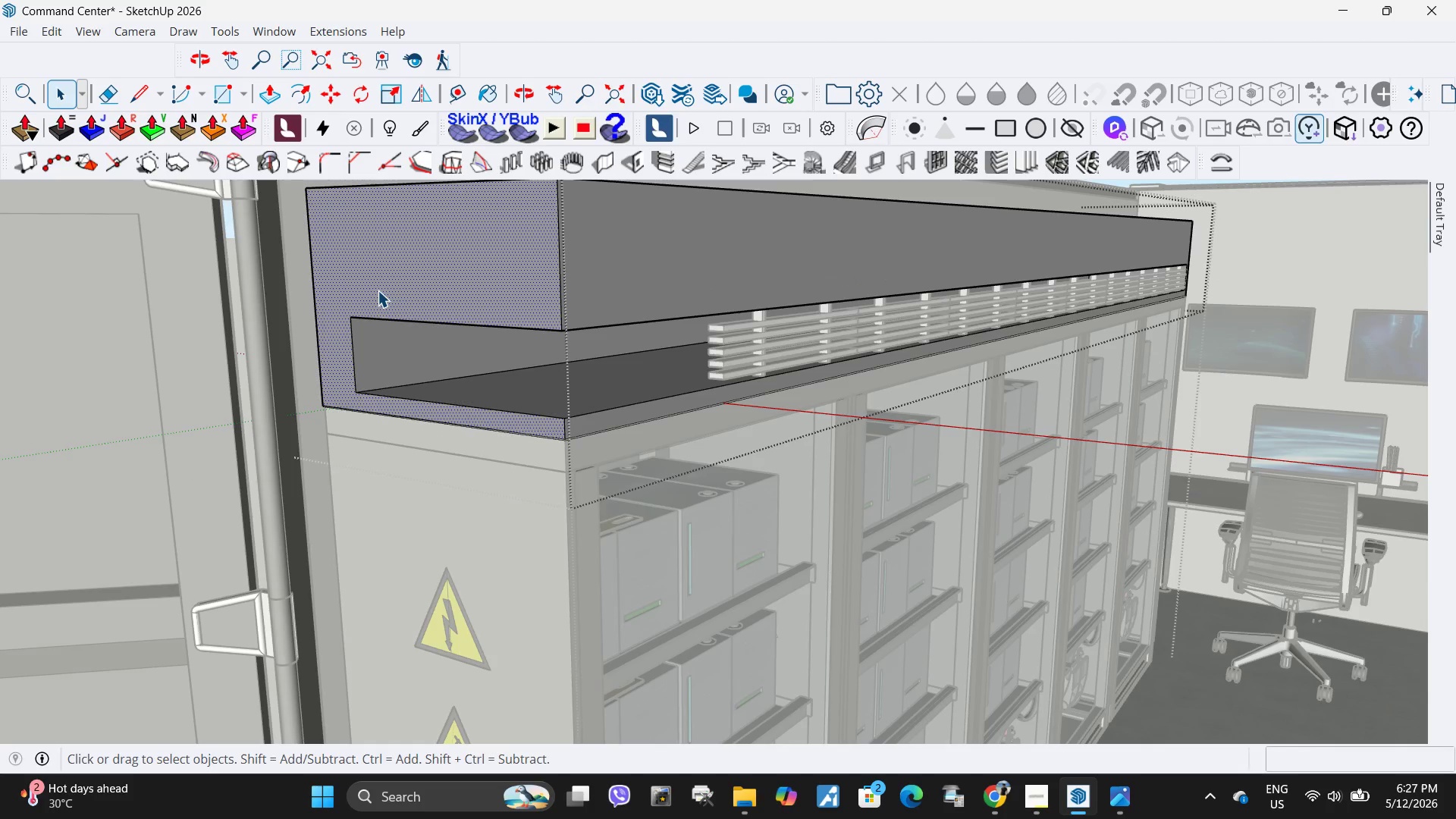 
triple_click([378, 290])
 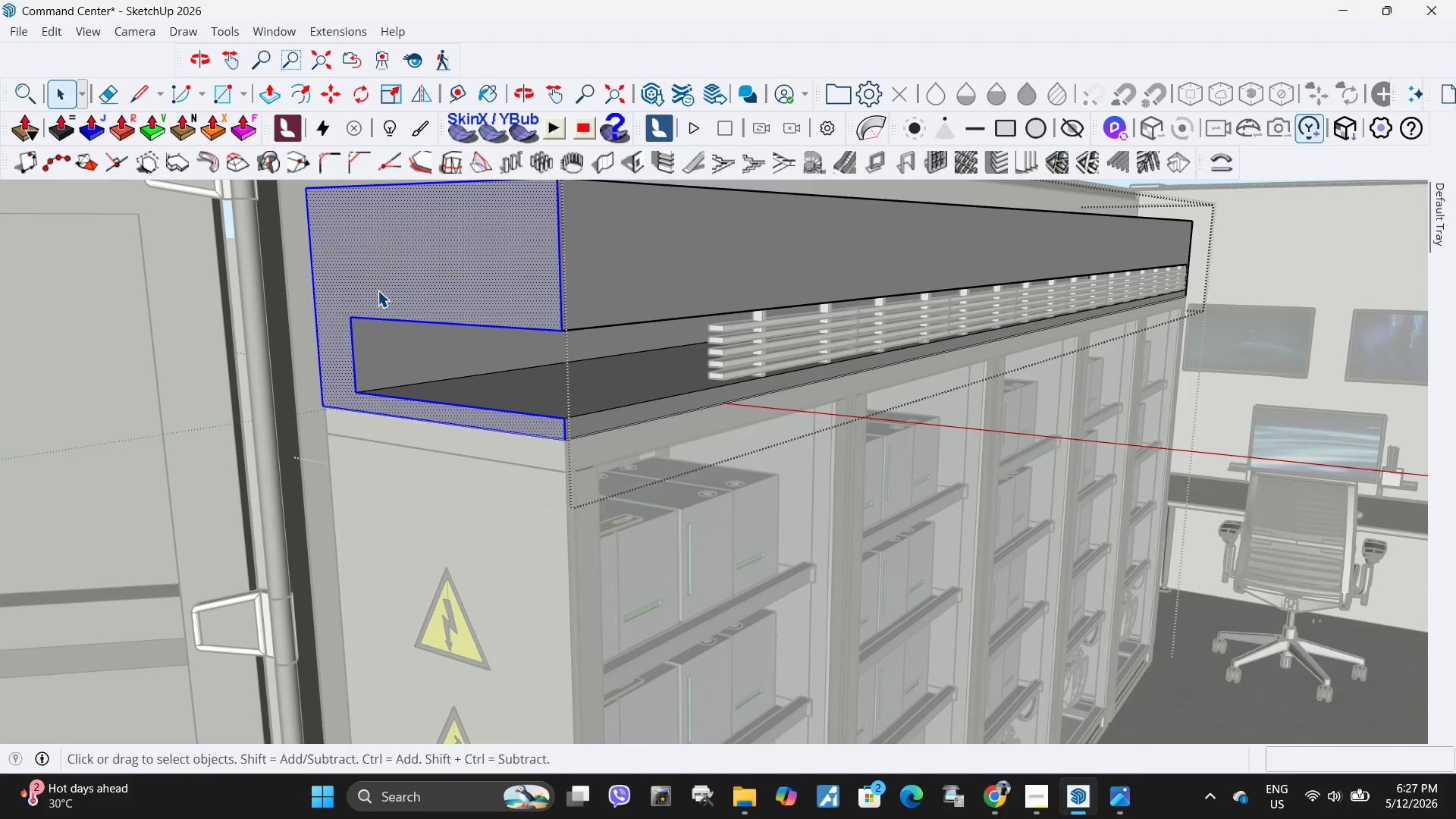 
triple_click([378, 290])
 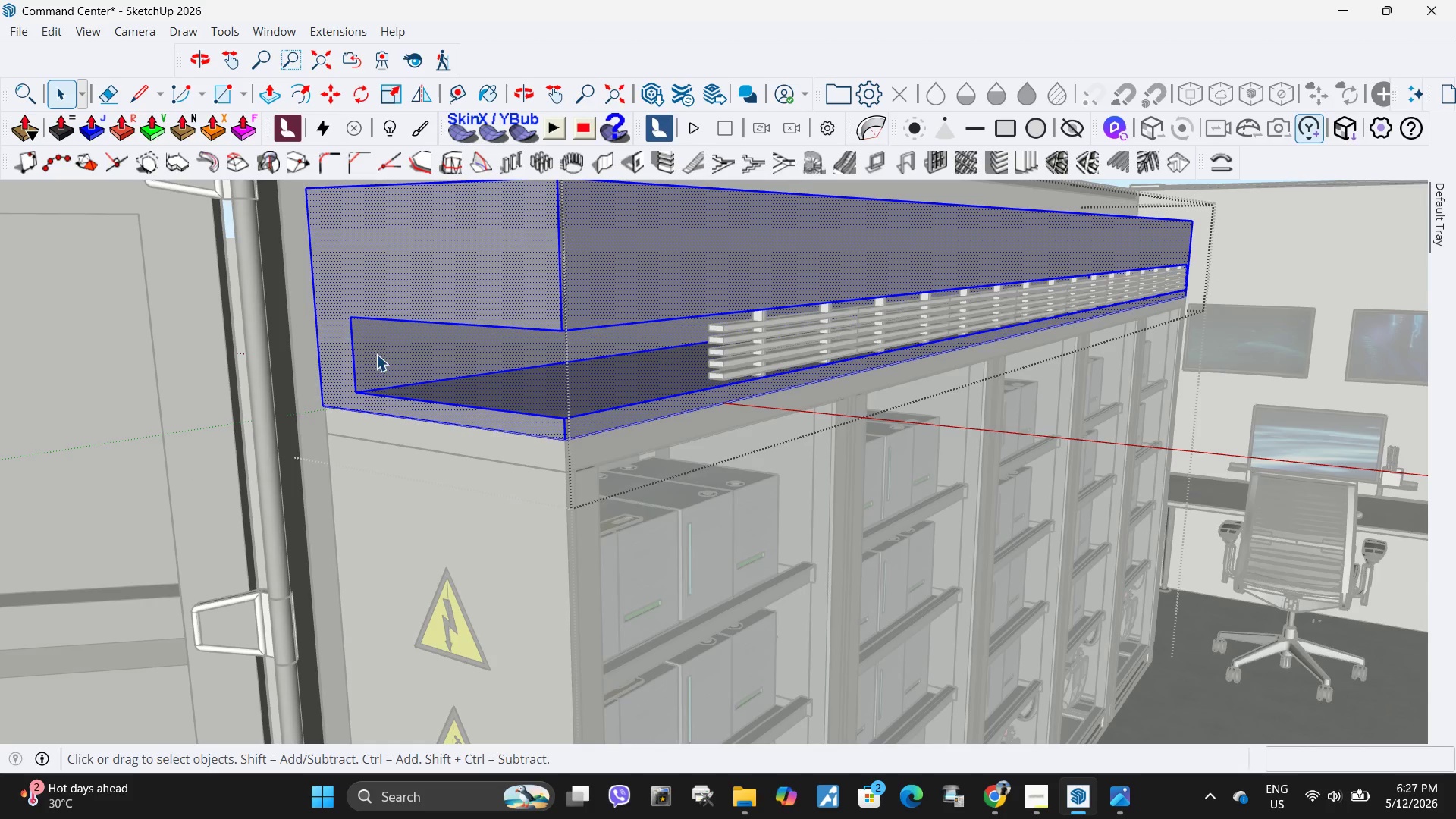 
left_click([376, 354])
 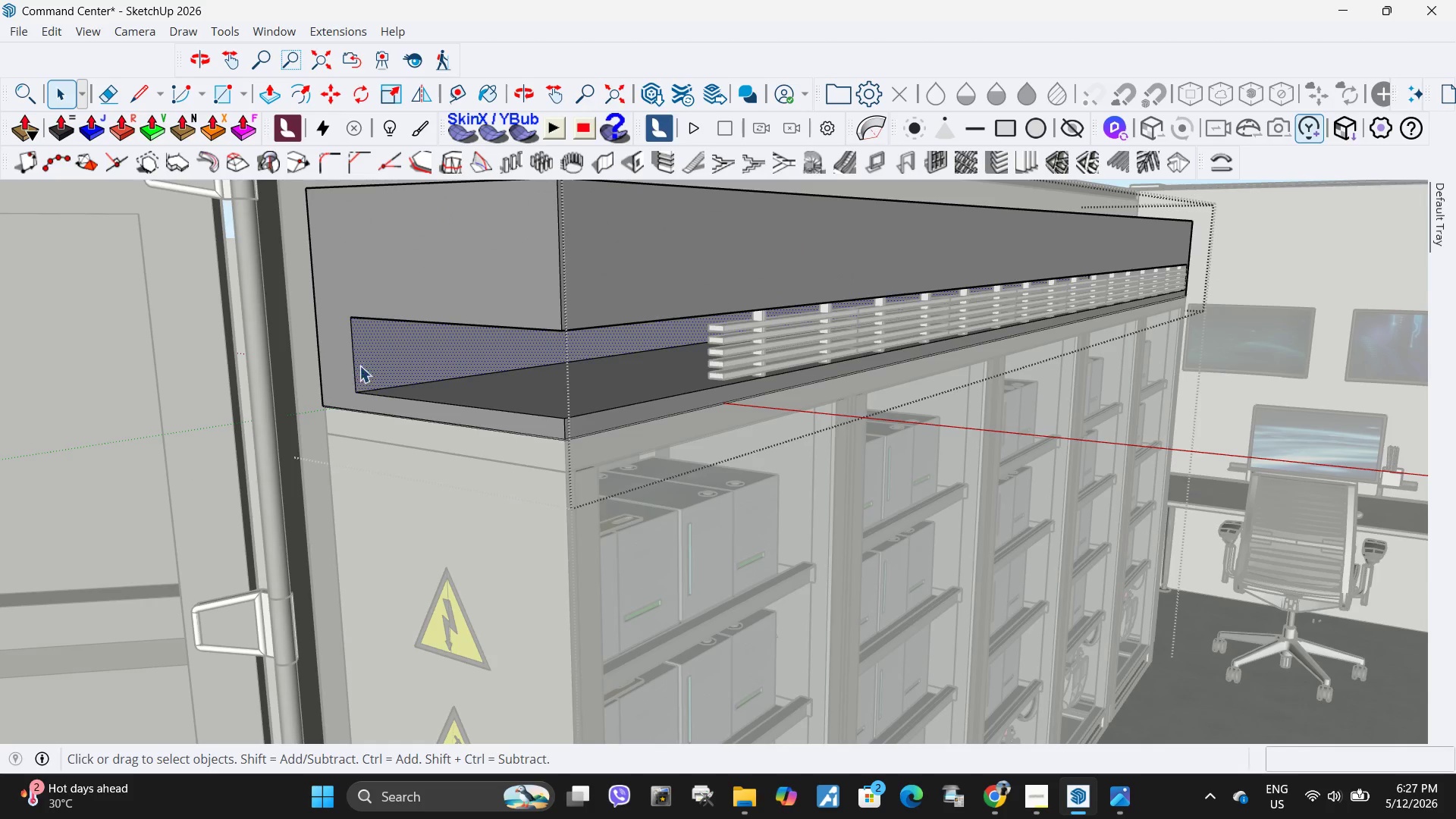 
key(L)
 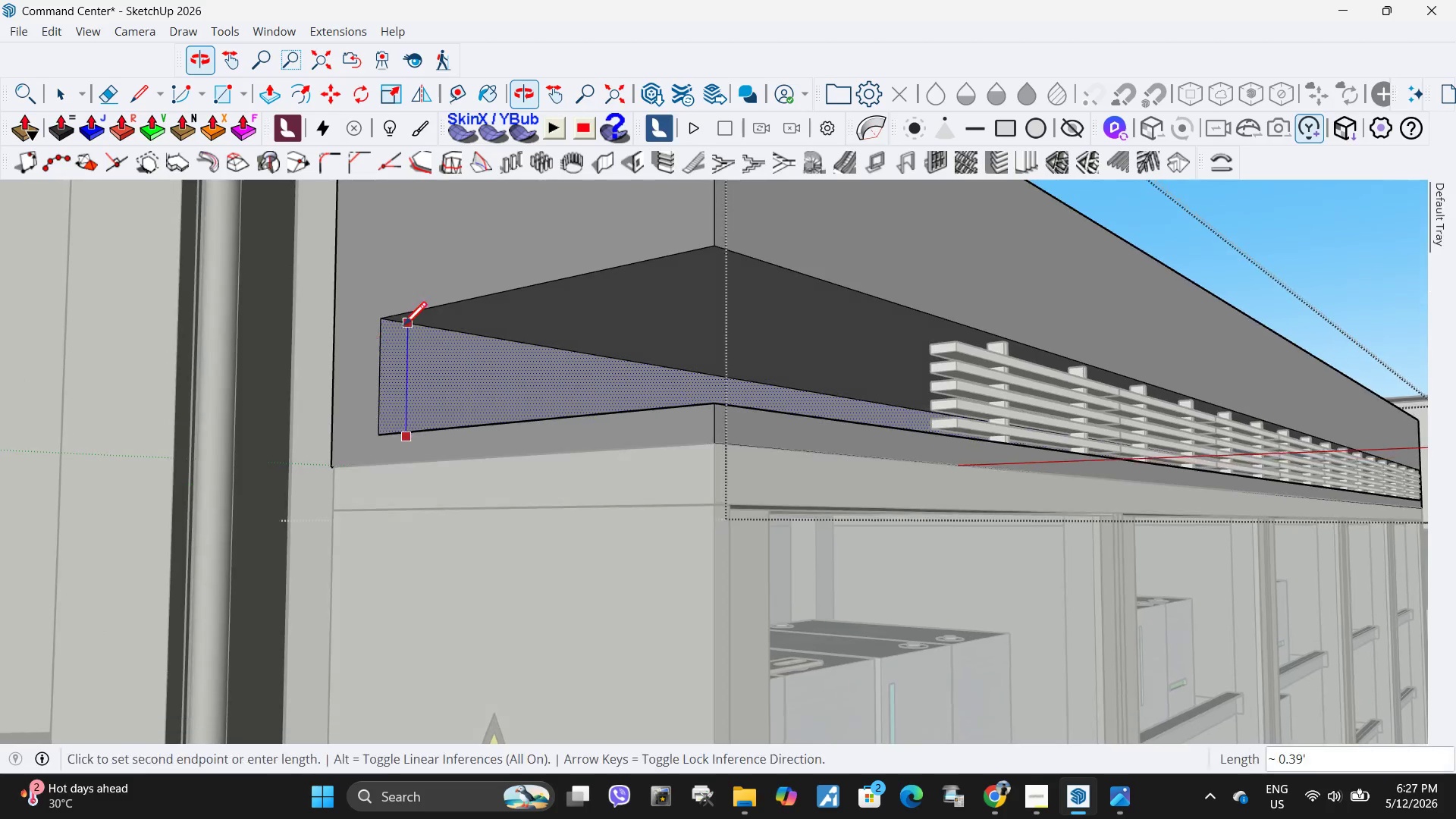 
scroll: coordinate [359, 366], scroll_direction: up, amount: 5.0
 